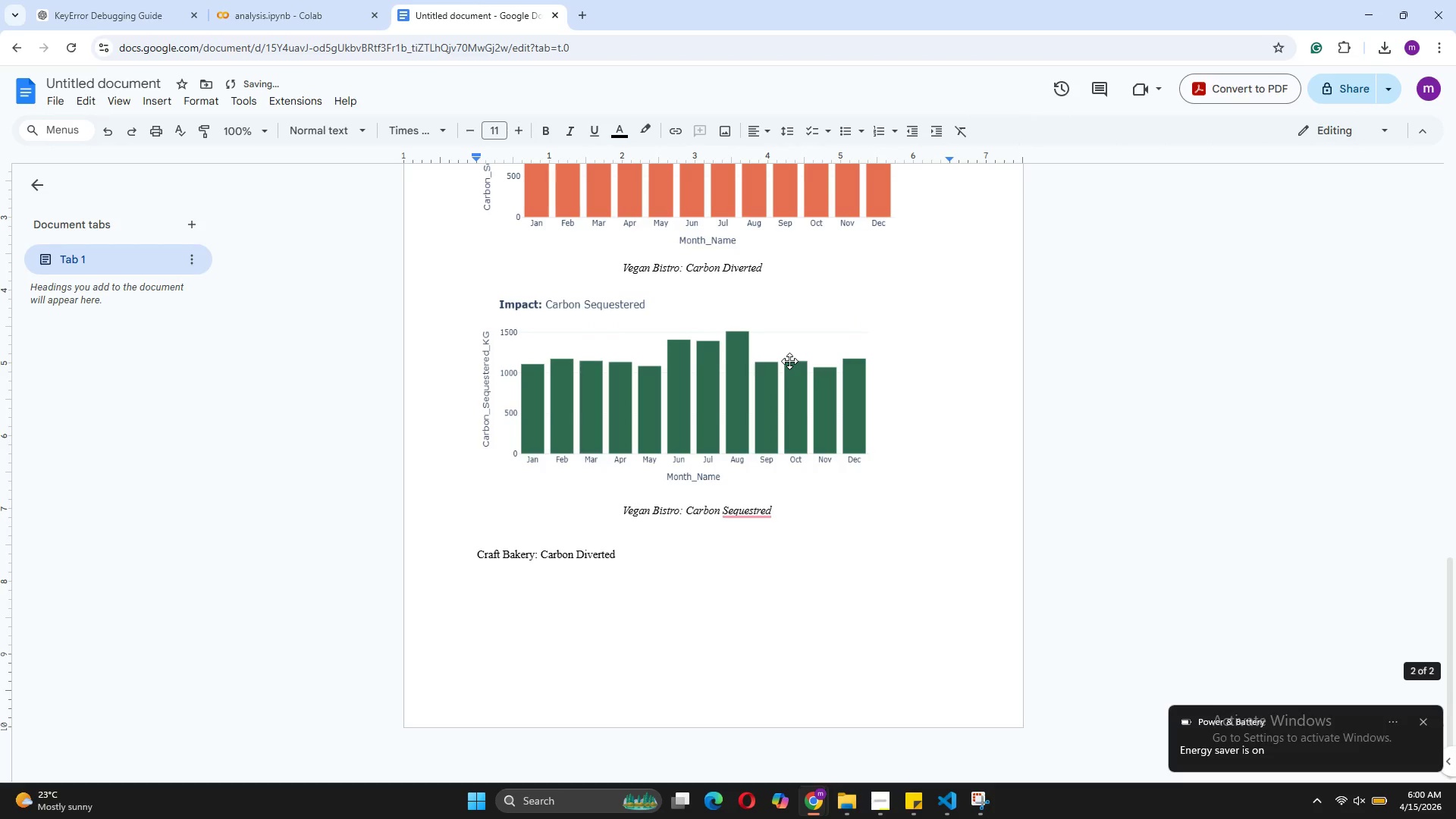 
key(Control+V)
 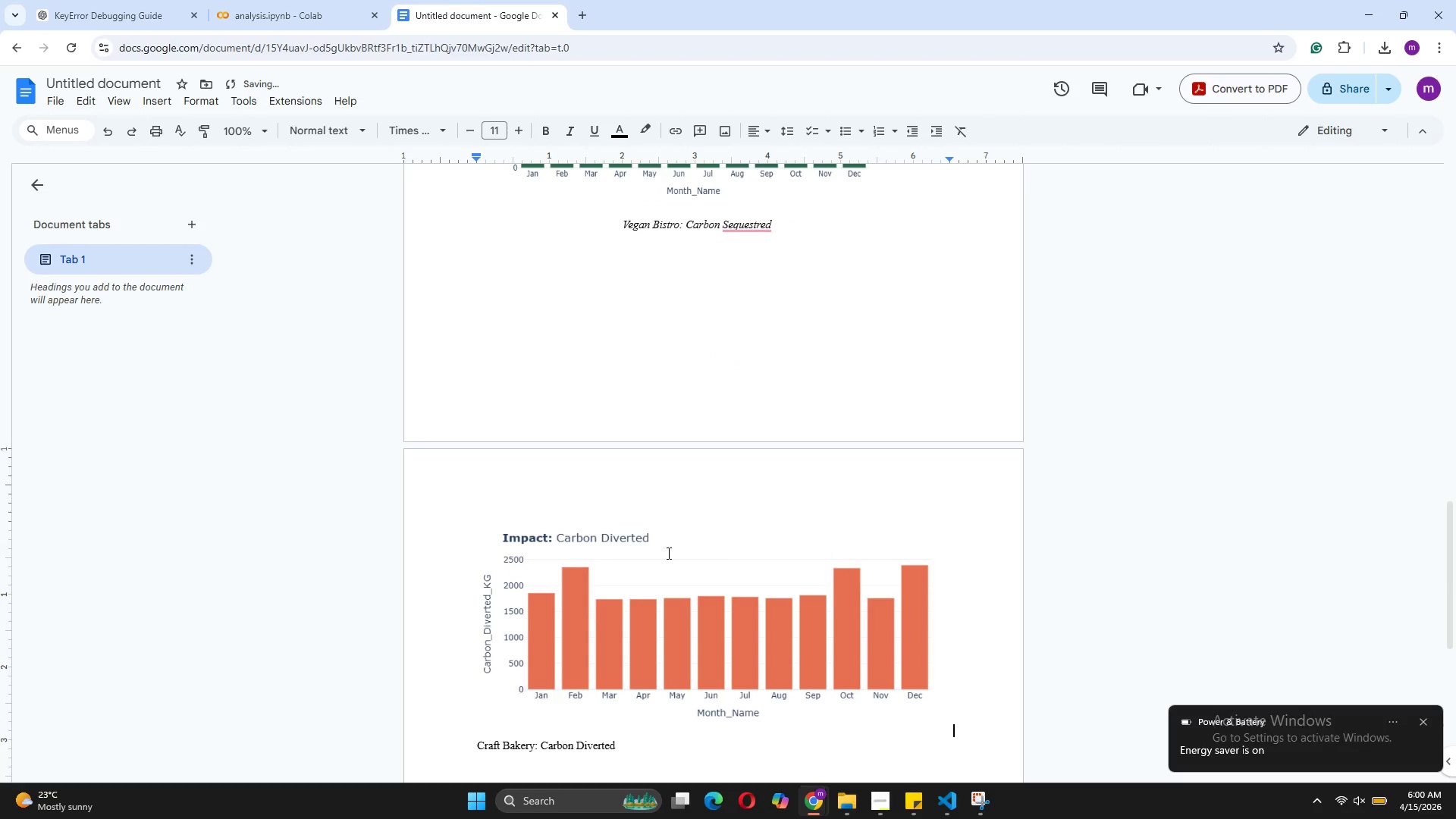 
scroll: coordinate [728, 597], scroll_direction: up, amount: 6.0
 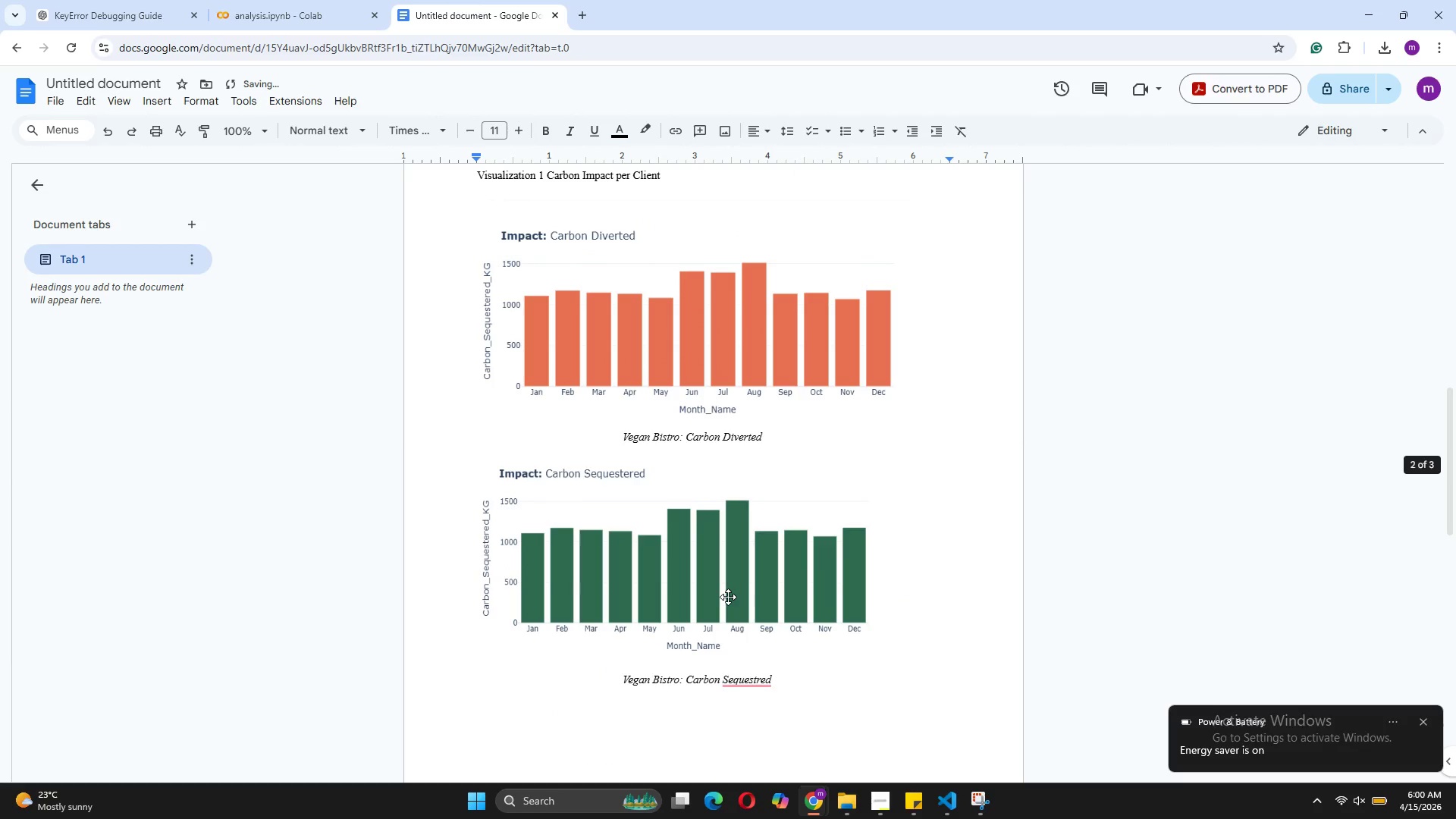 
scroll: coordinate [728, 597], scroll_direction: down, amount: 9.0
 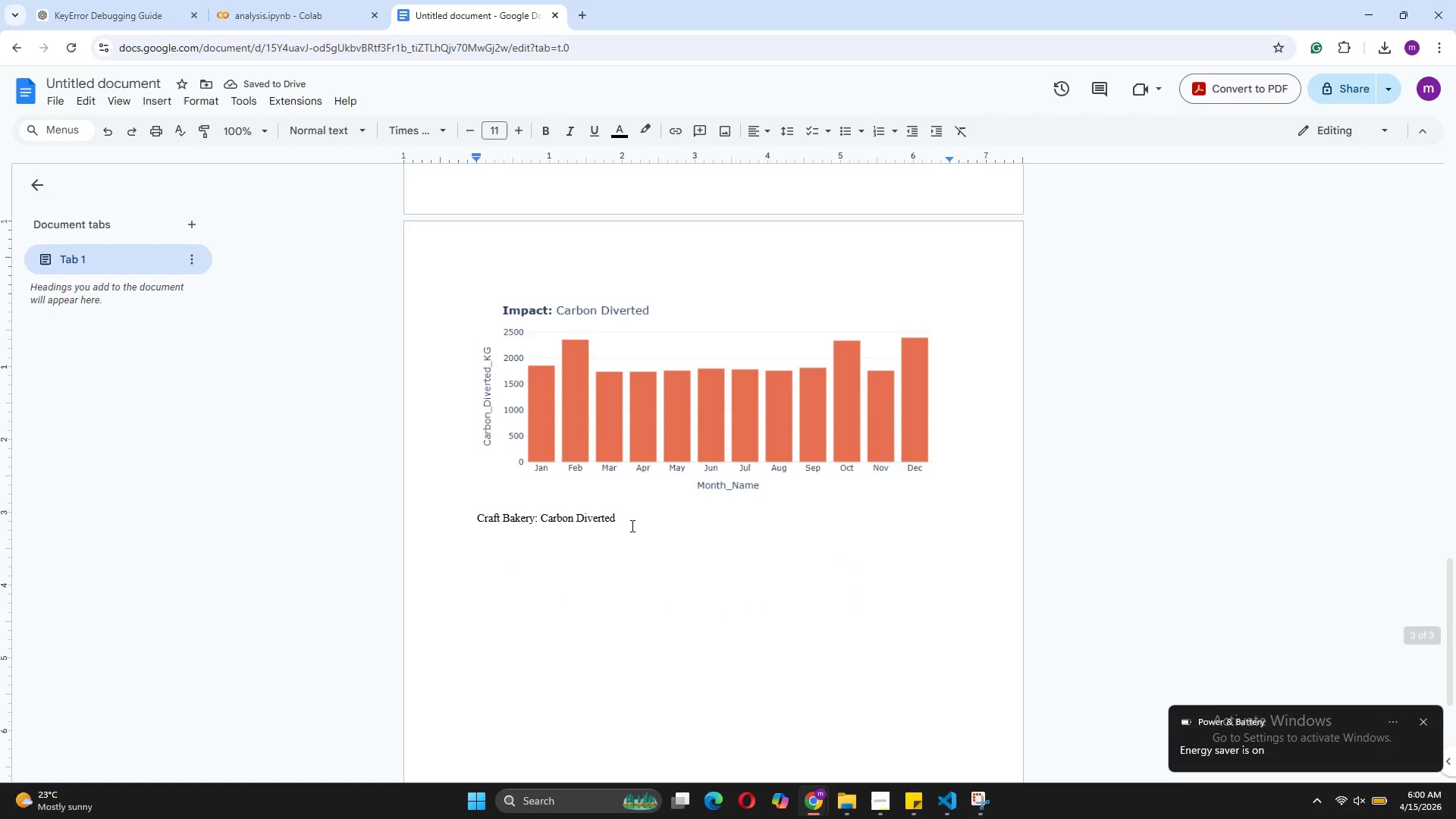 
left_click_drag(start_coordinate=[625, 517], to_coordinate=[476, 513])
 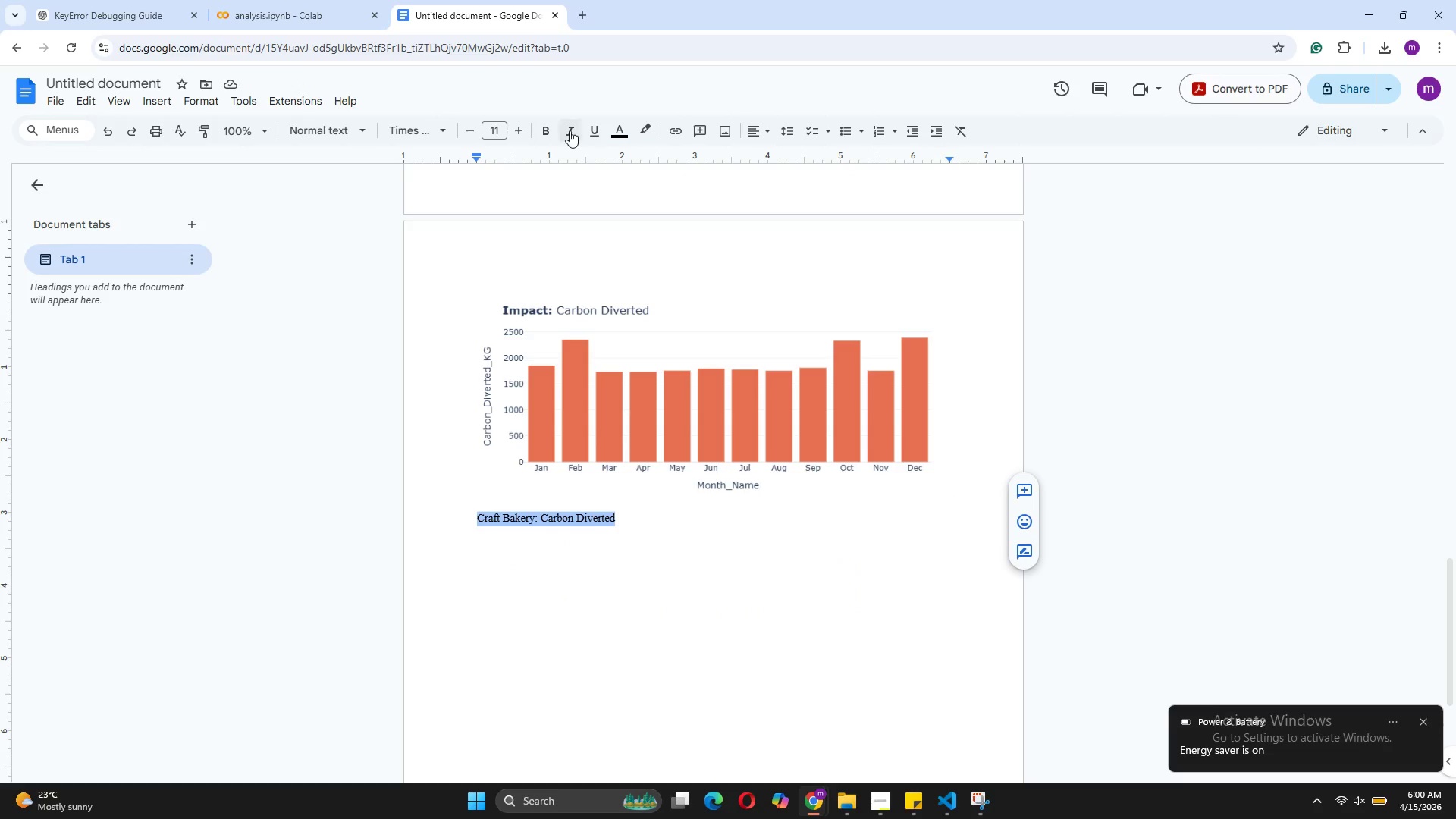 
left_click([568, 125])
 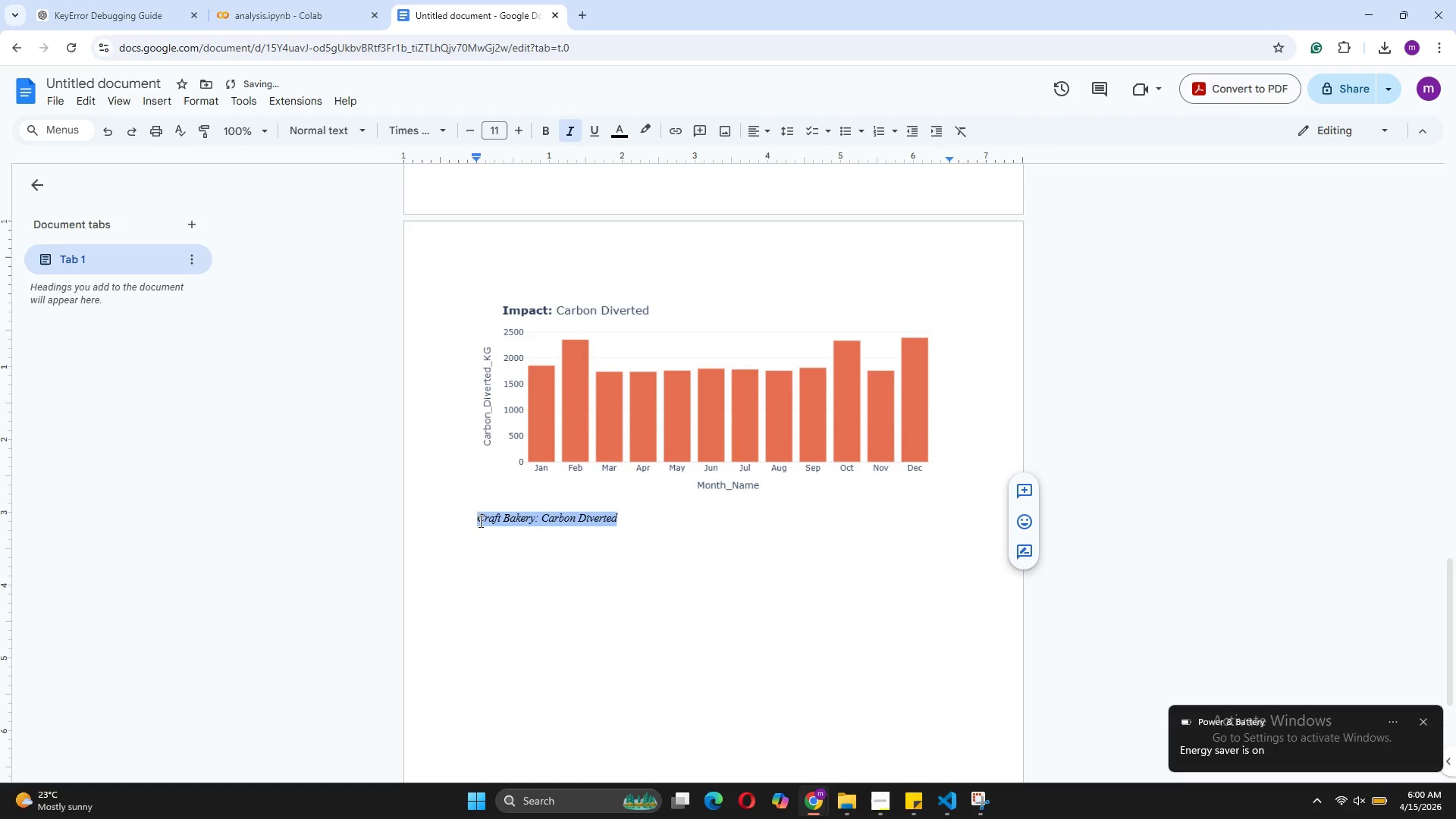 
left_click([478, 522])
 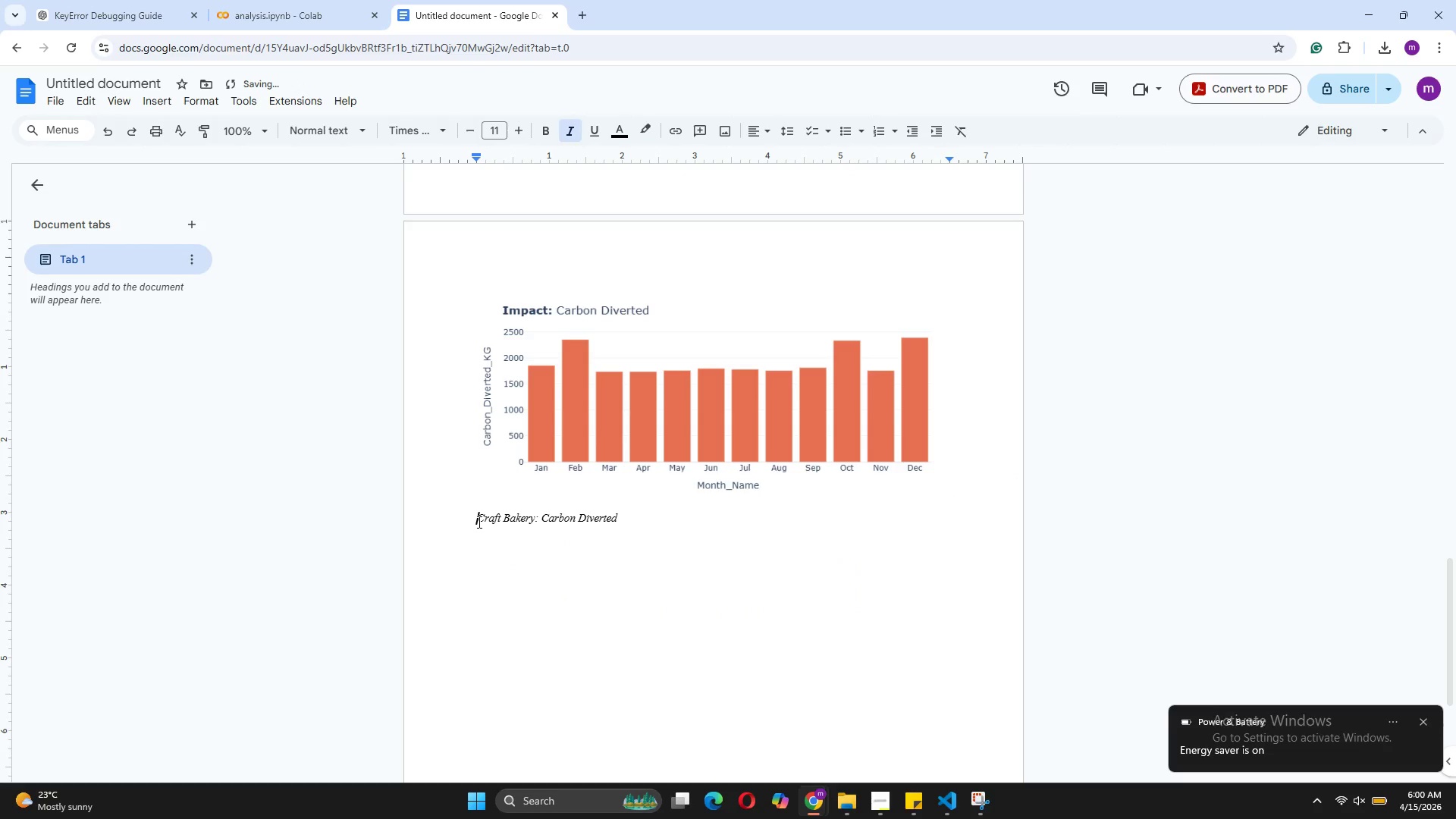 
key(Tab)
 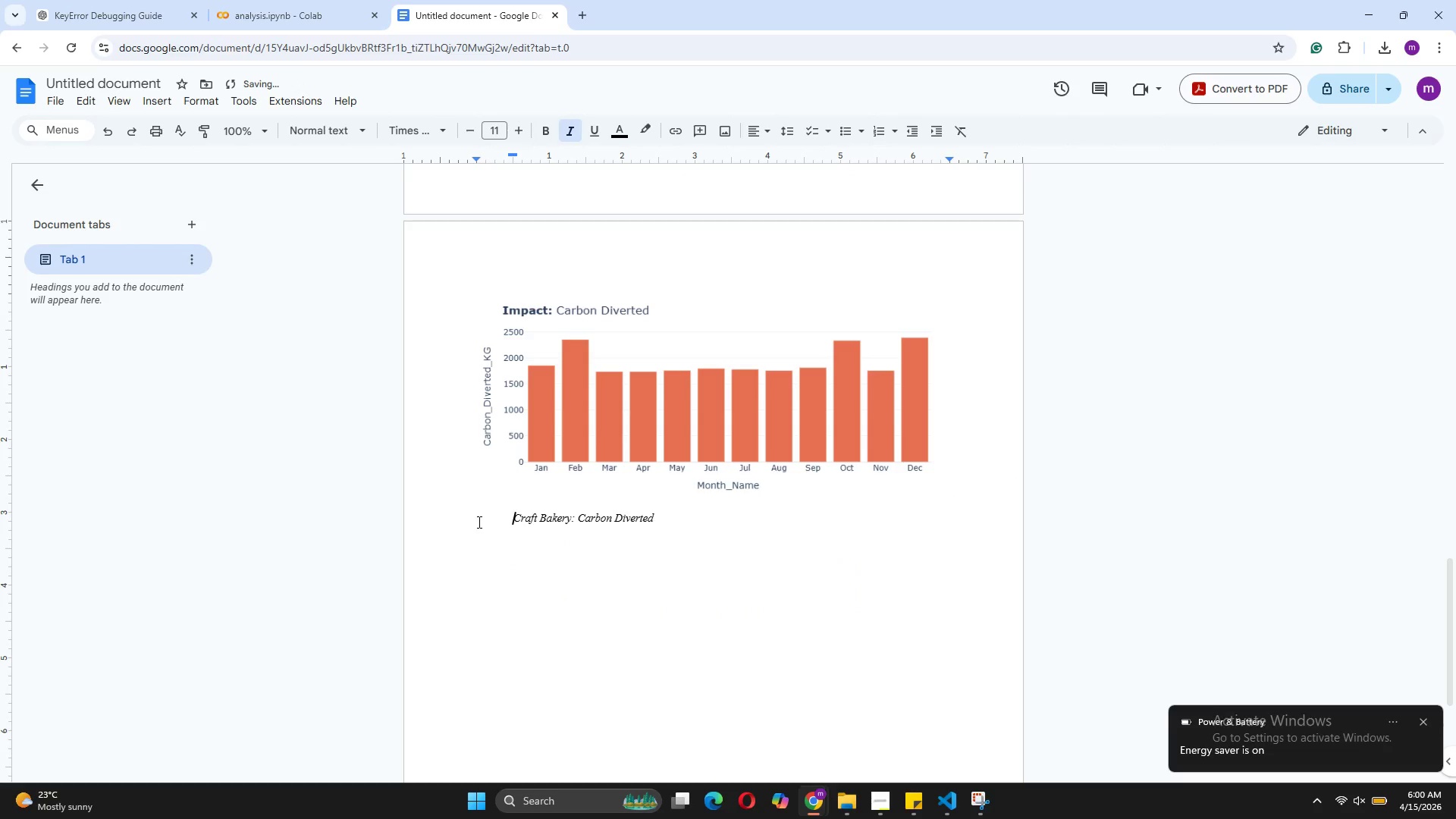 
key(Tab)
 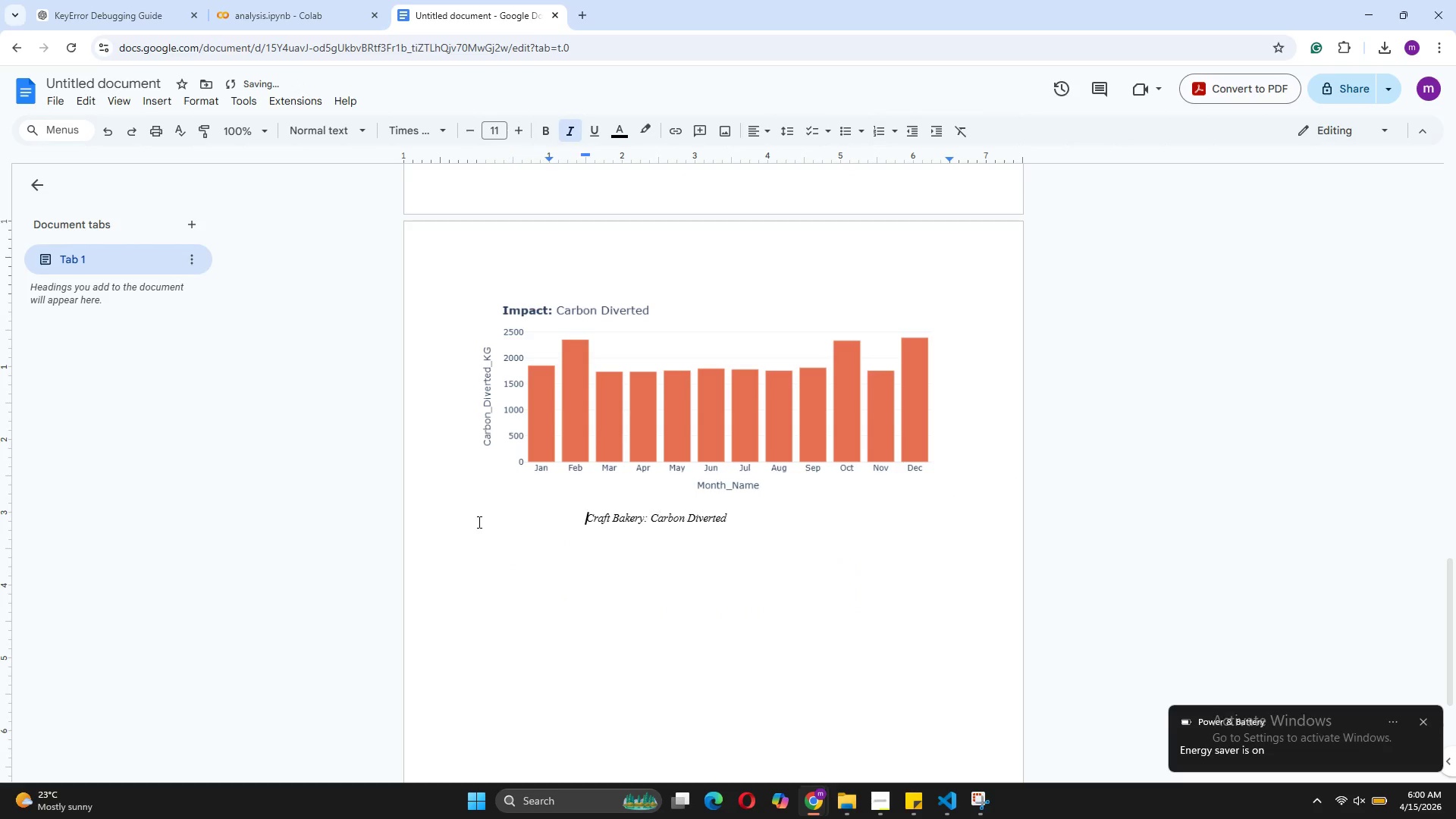 
key(Tab)
 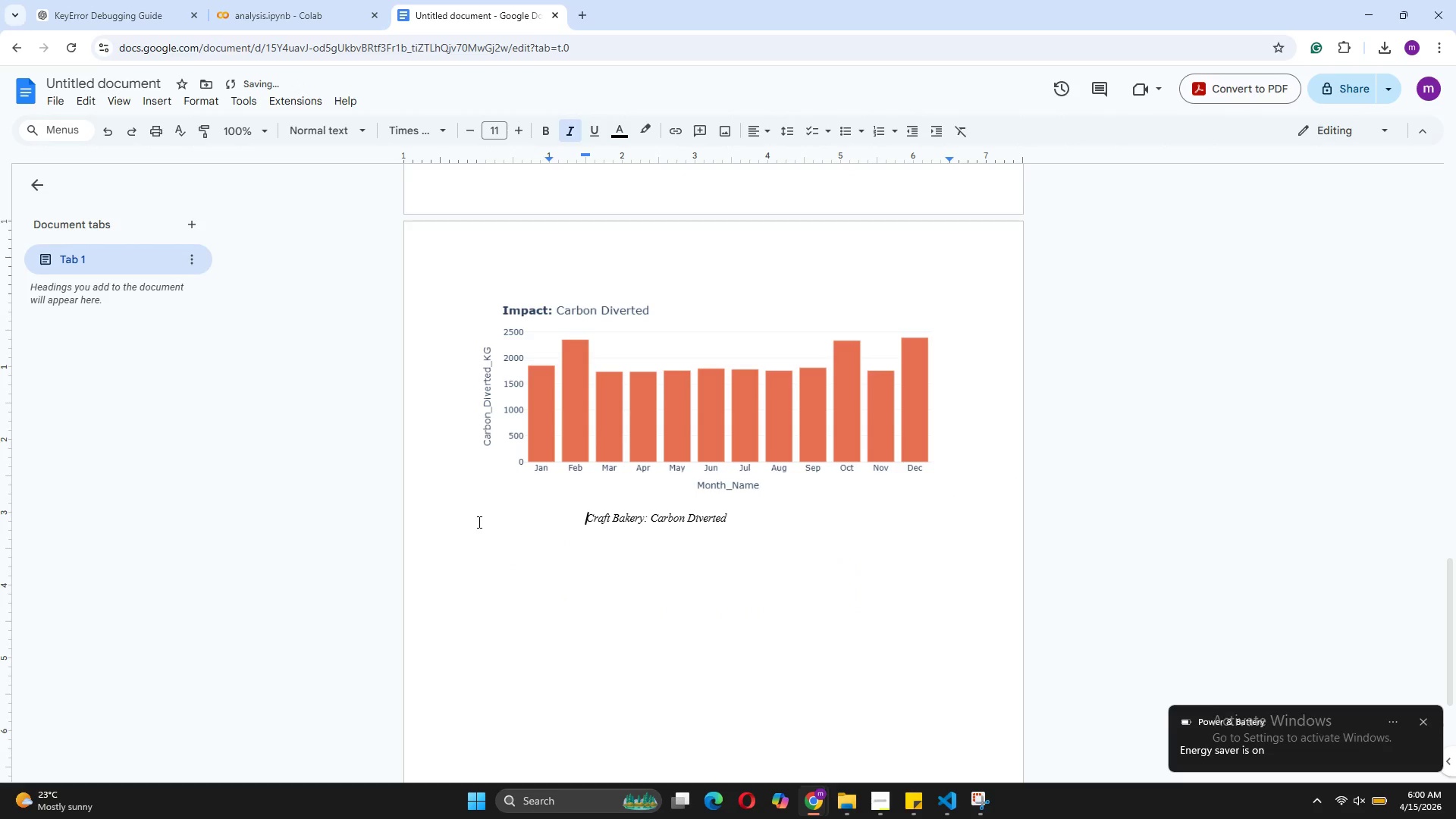 
key(Tab)
 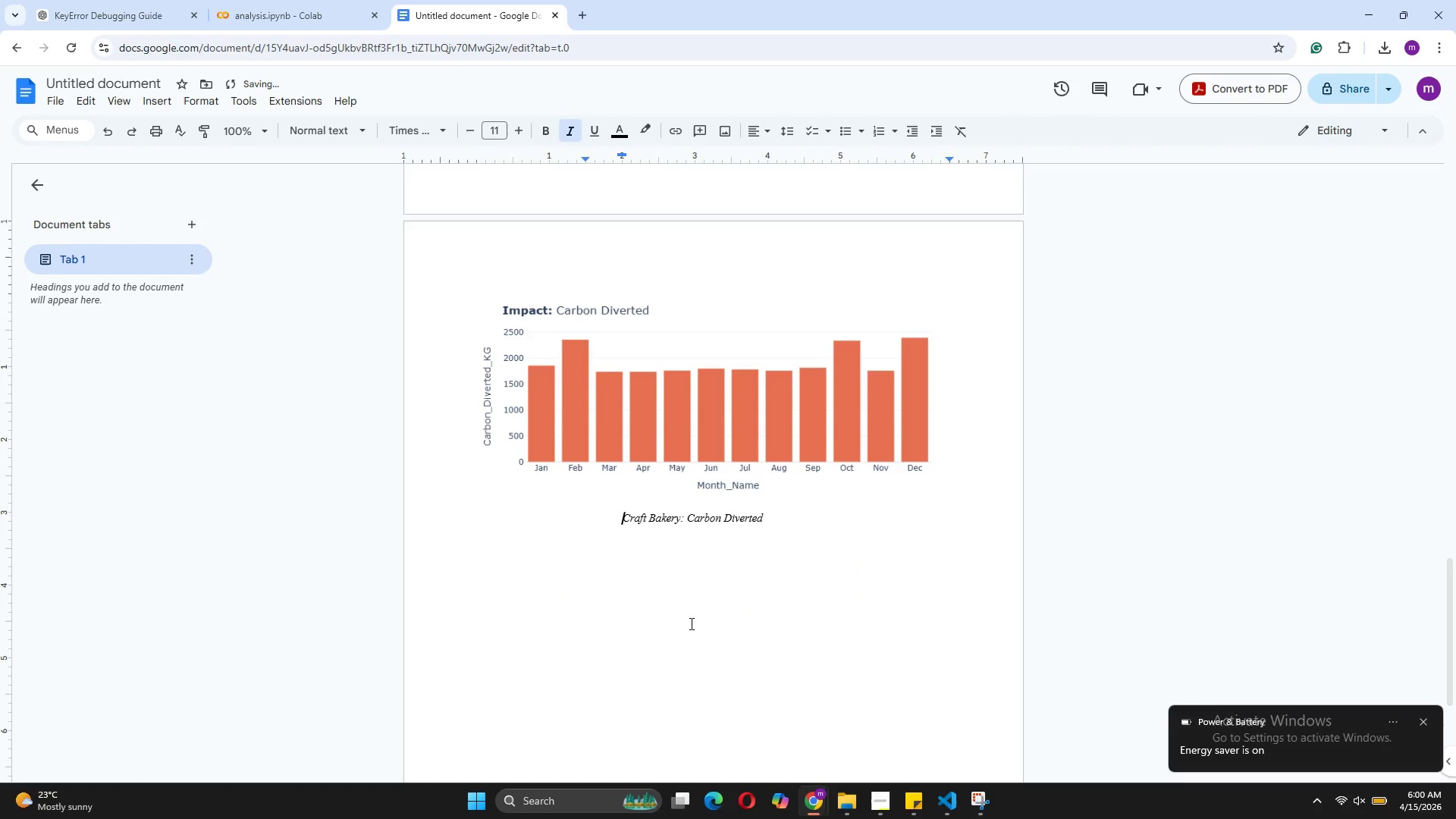 
left_click([576, 592])
 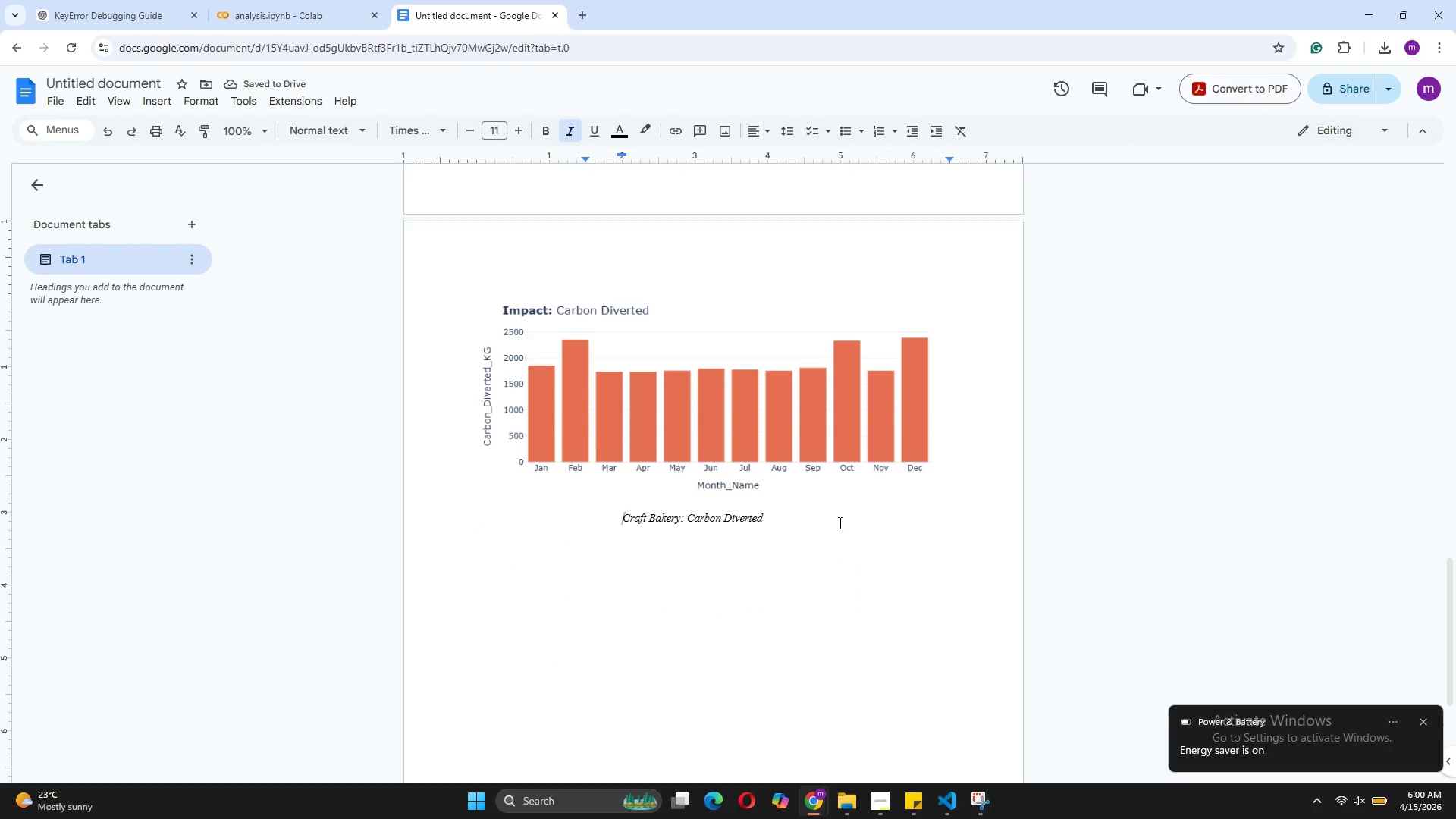 
left_click([824, 522])
 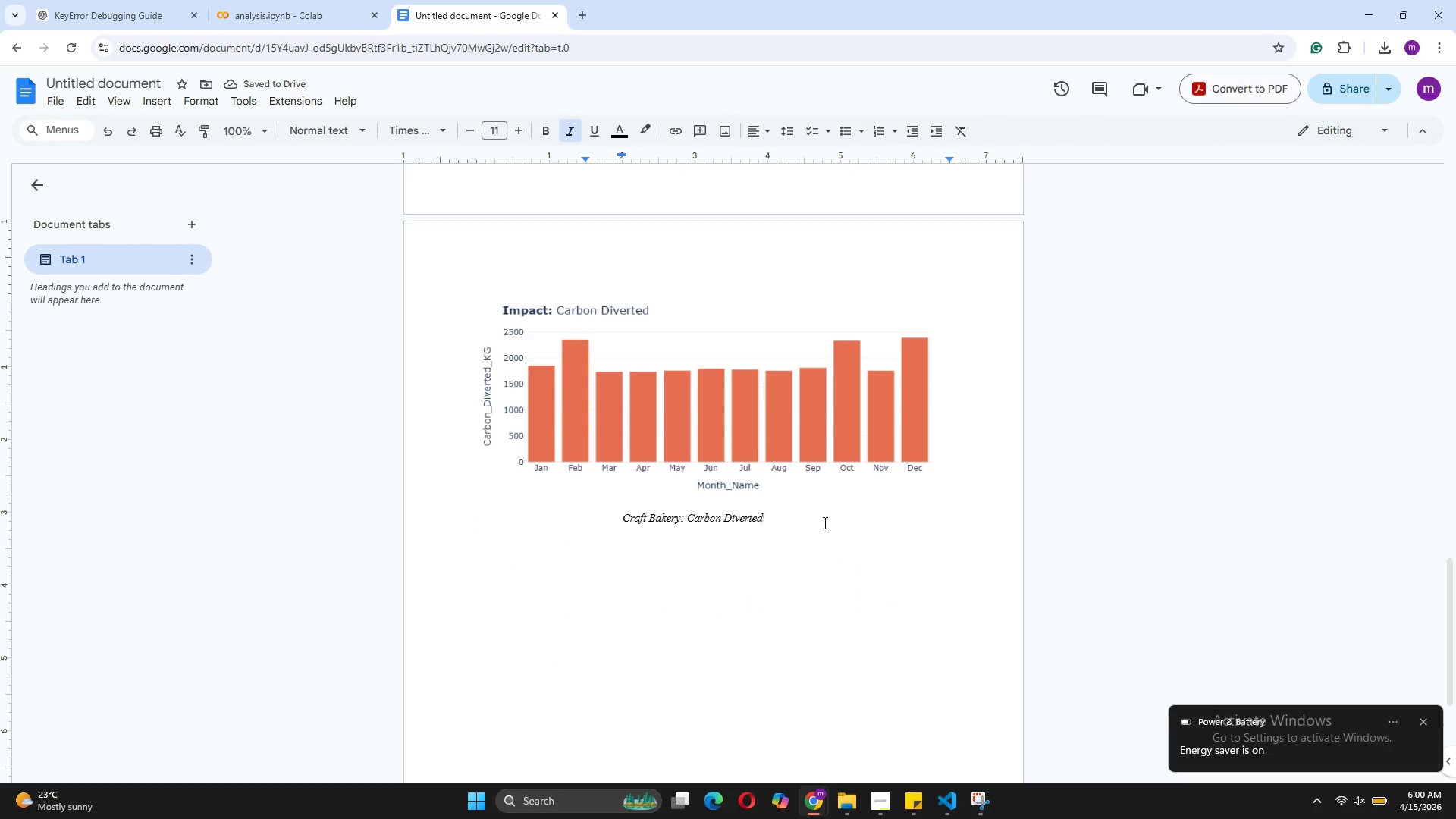 
key(Enter)
 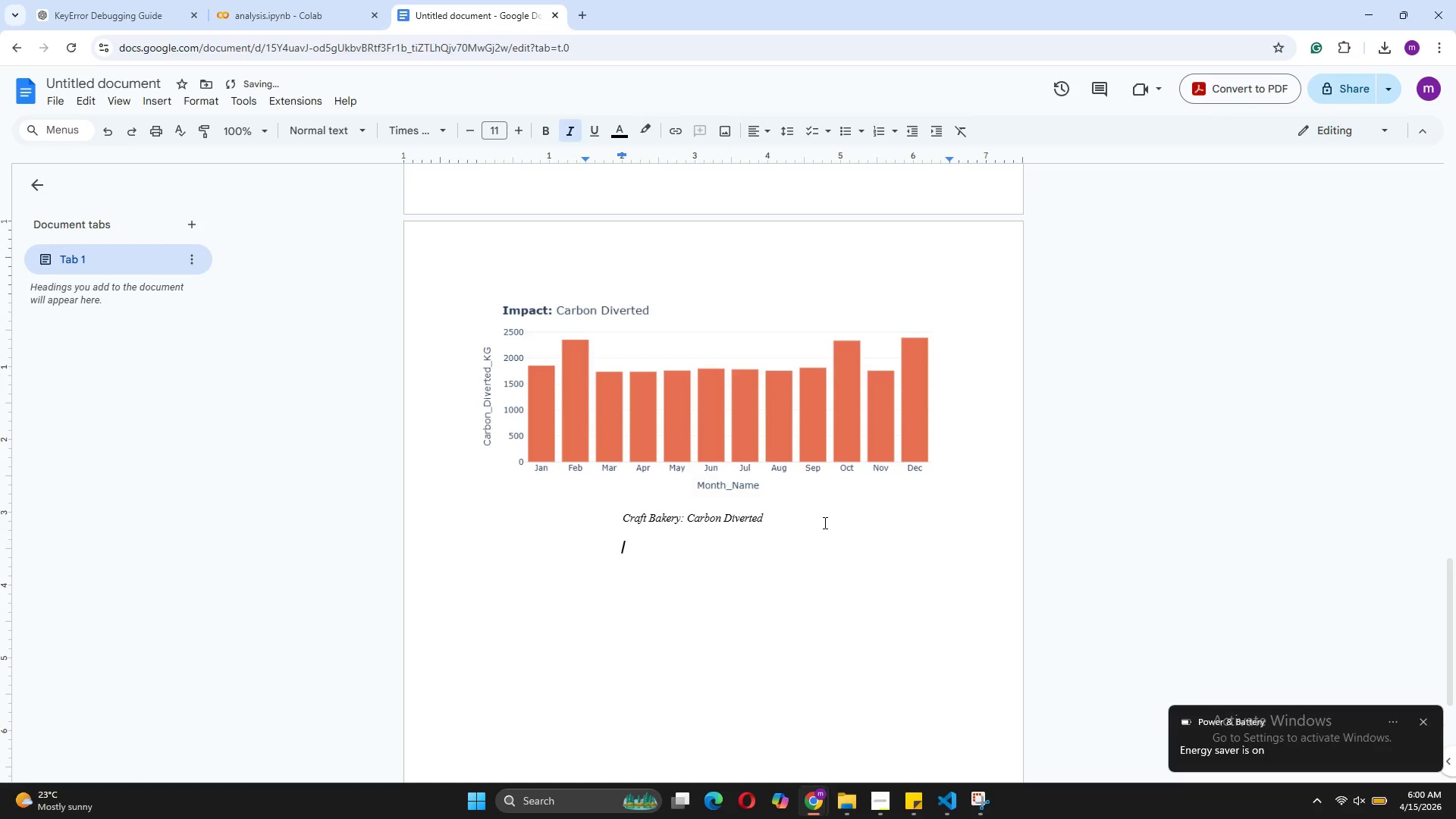 
key(Enter)
 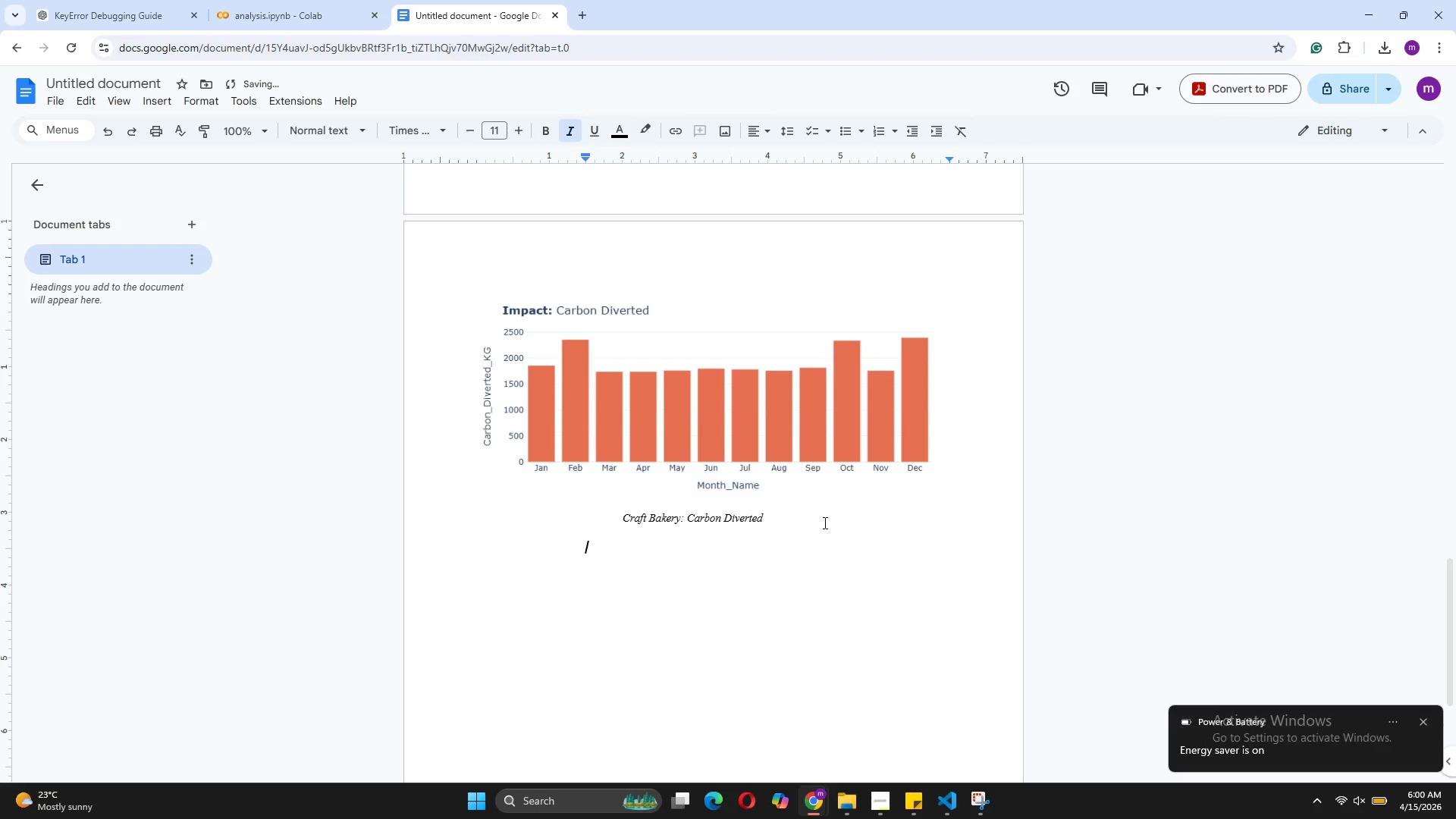 
key(Backspace)
 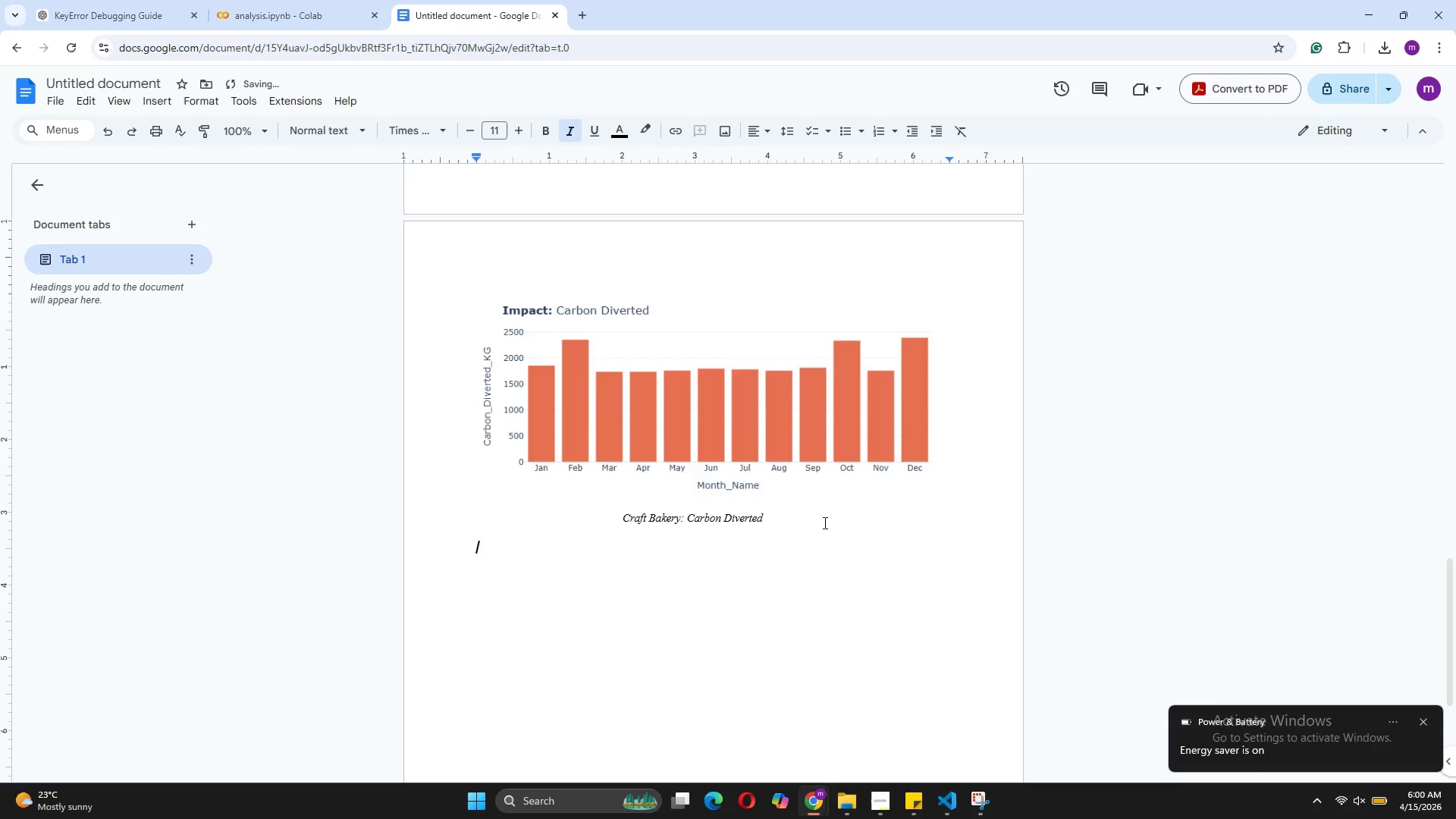 
key(Backspace)
 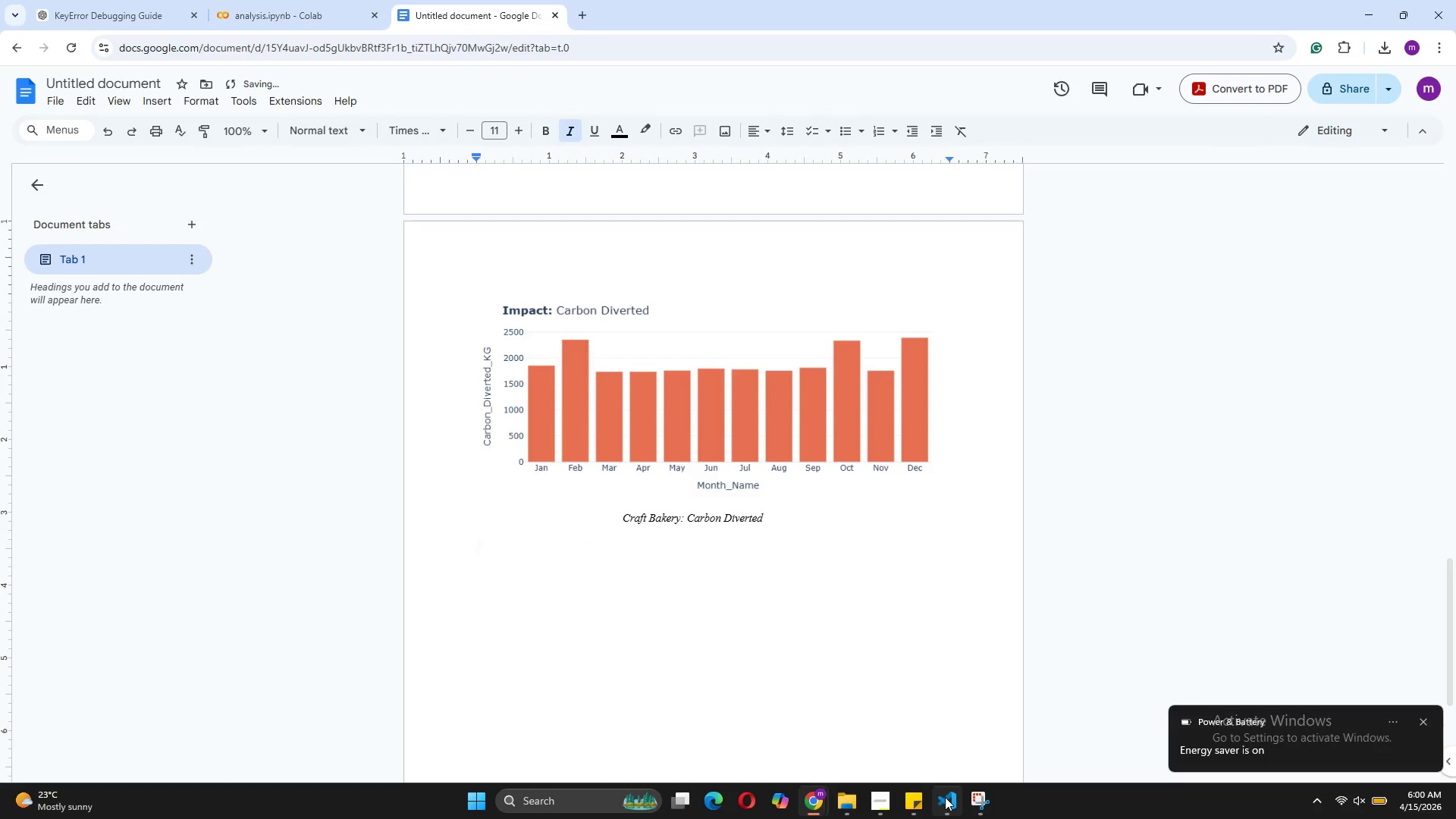 
left_click([953, 743])
 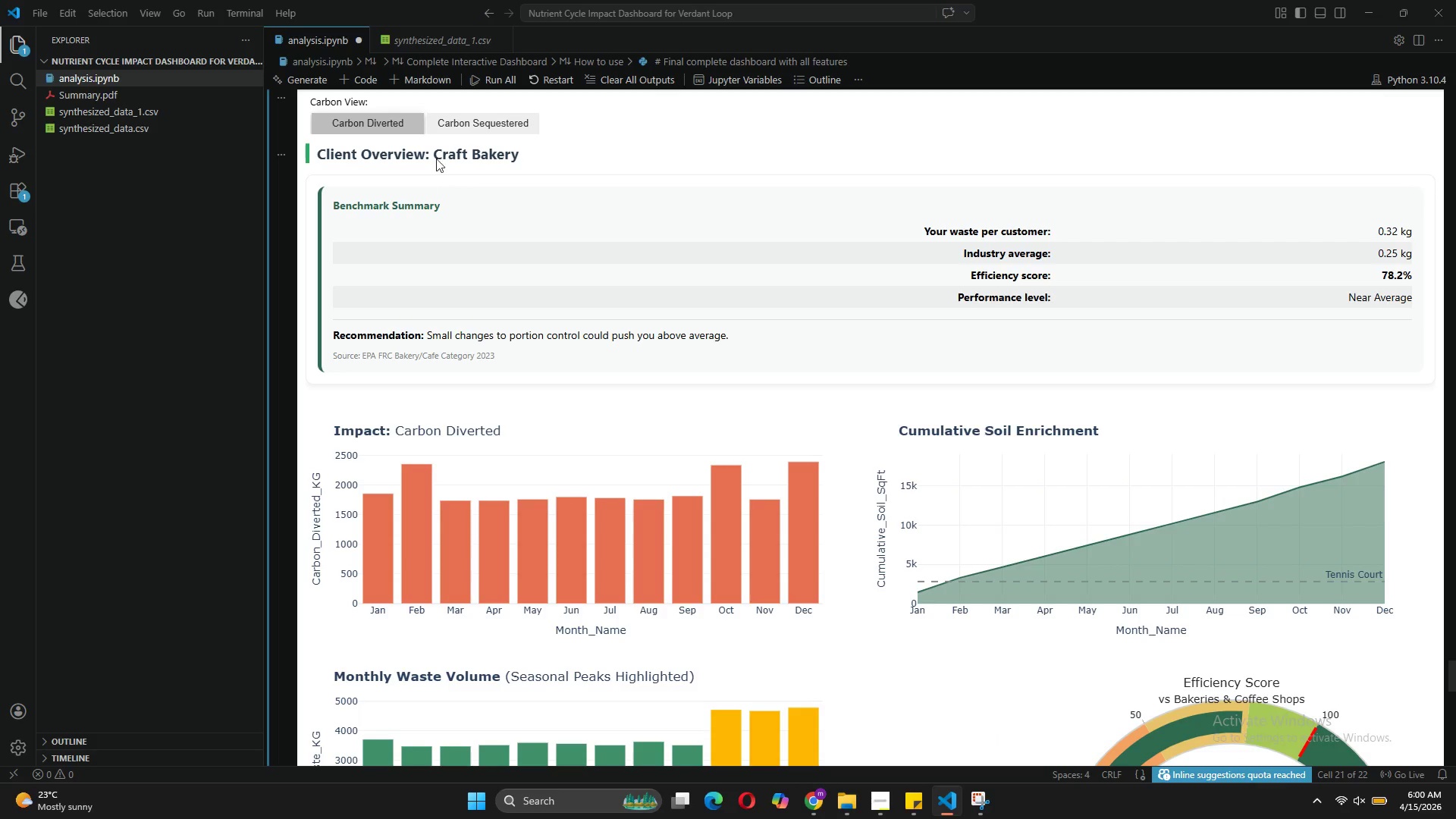 
left_click([469, 130])
 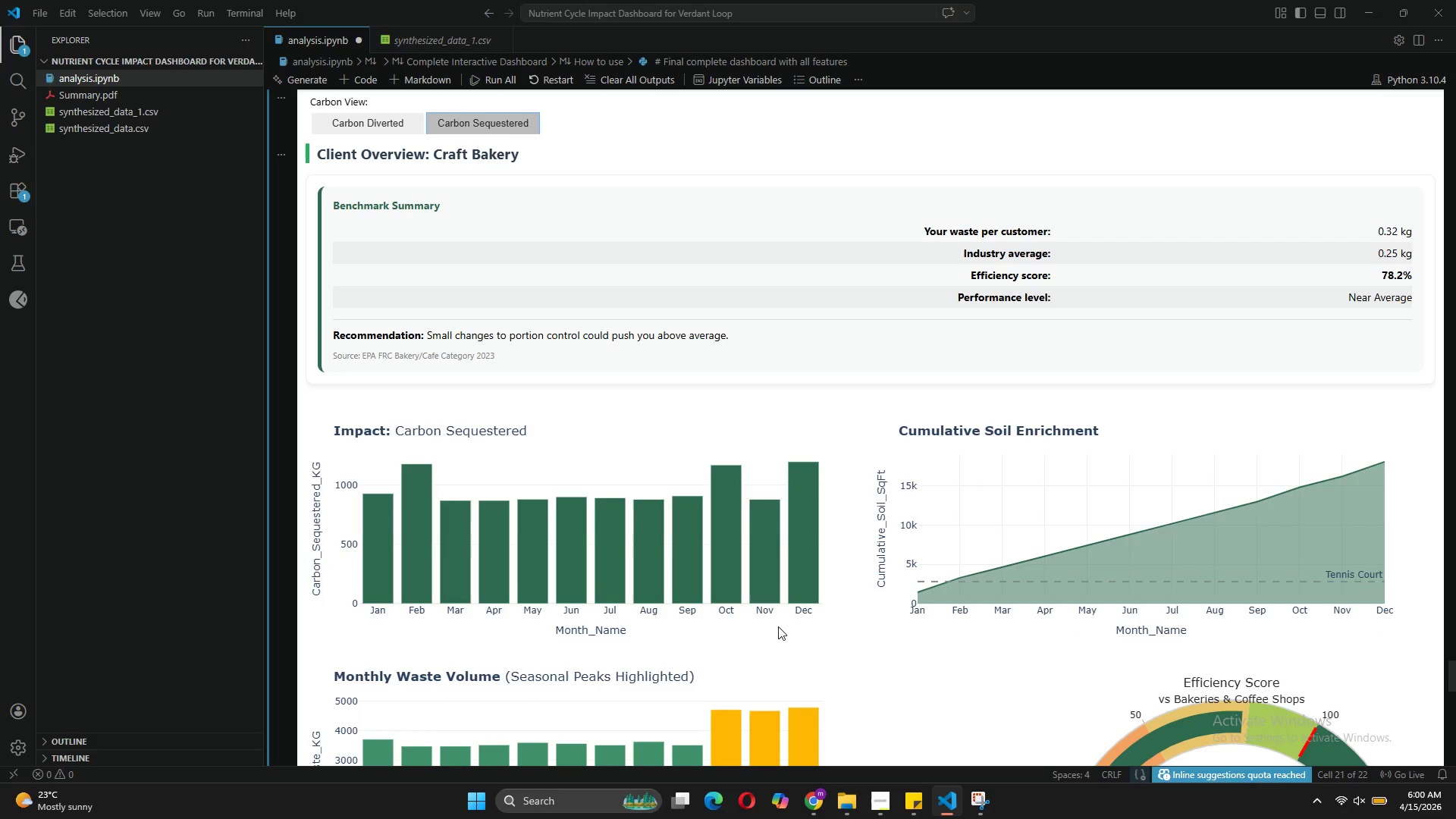 
key(Meta+Shift+S)
 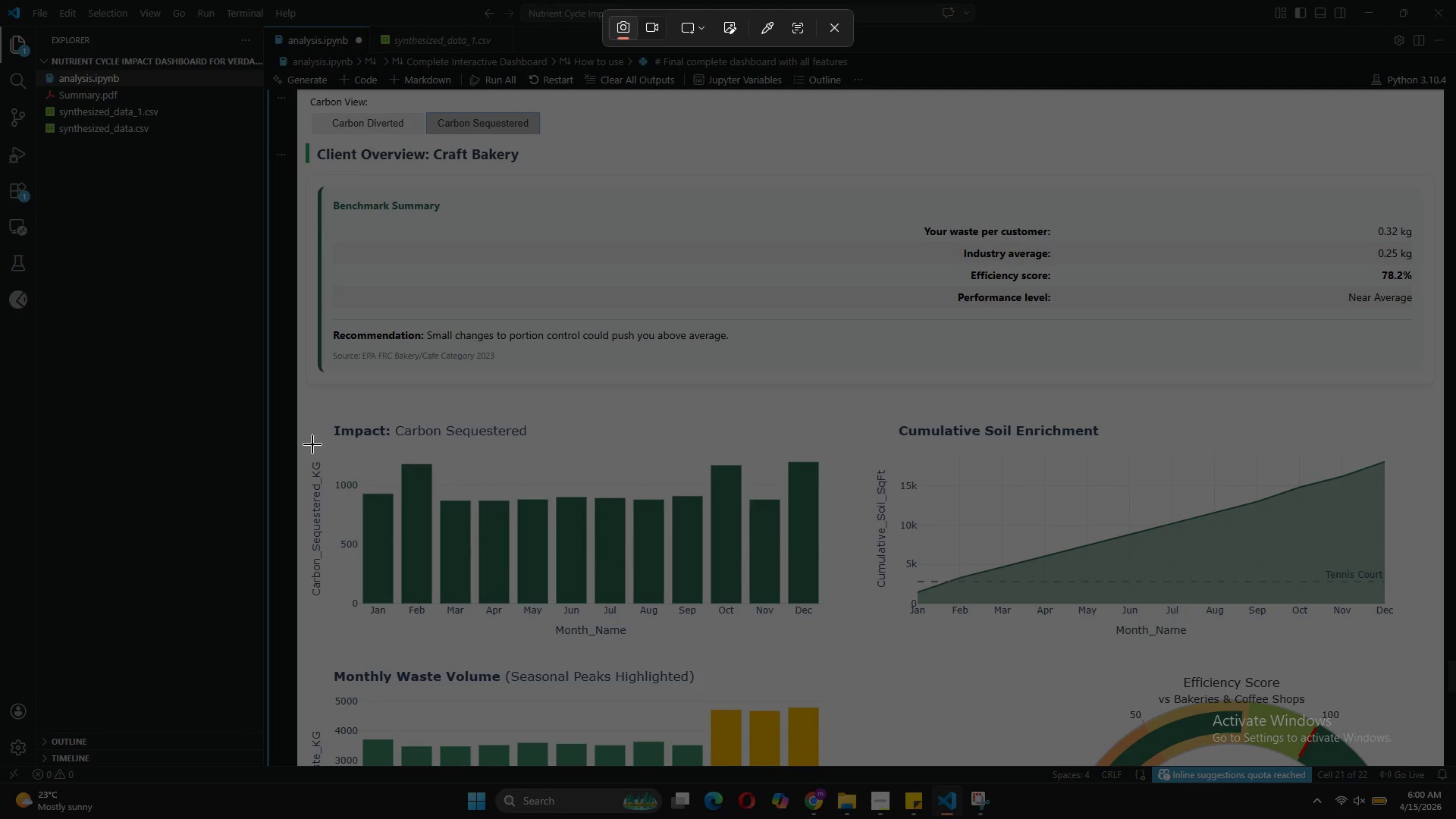 
left_click_drag(start_coordinate=[309, 414], to_coordinate=[832, 633])
 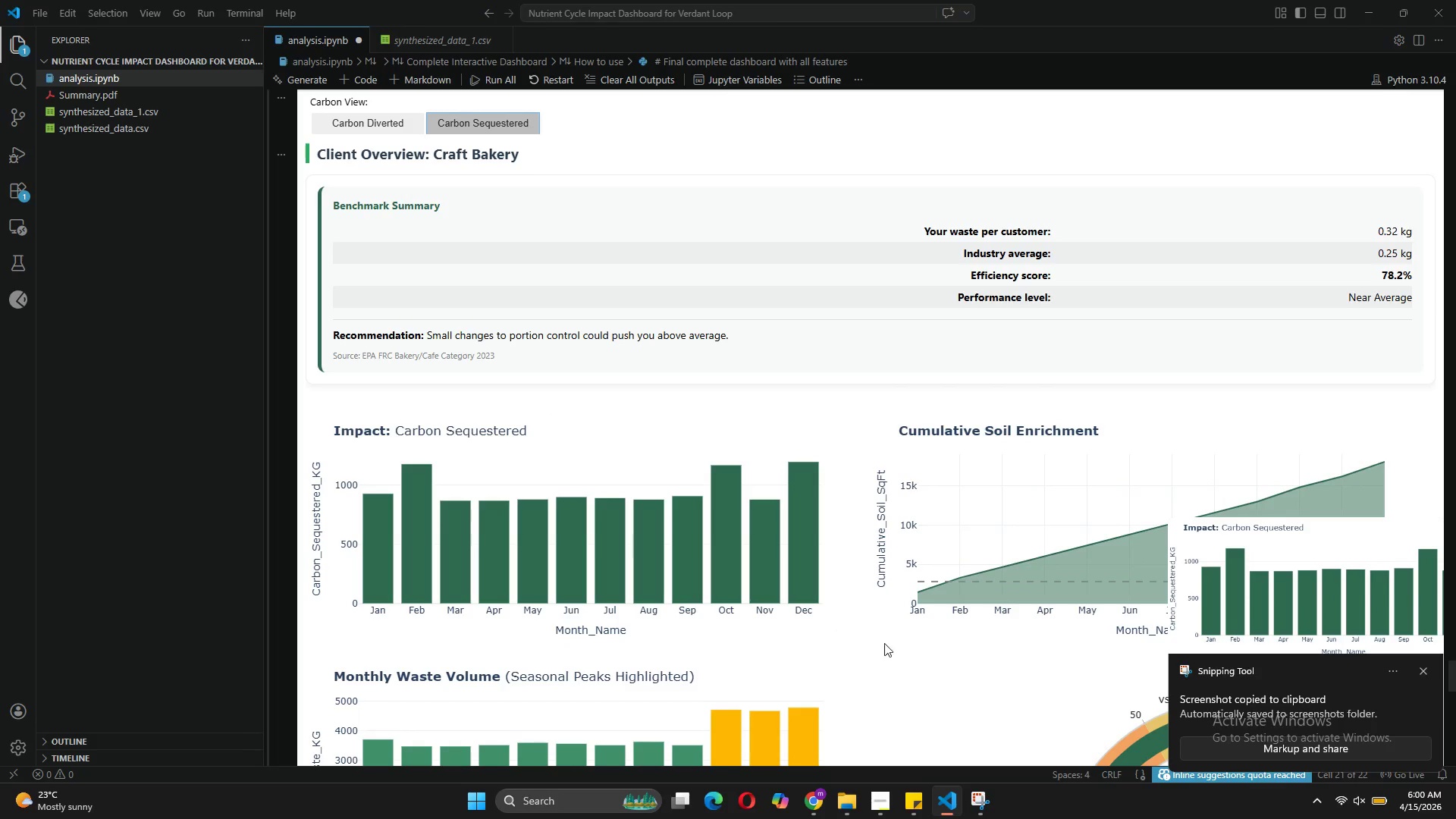 
left_click([1254, 745])
 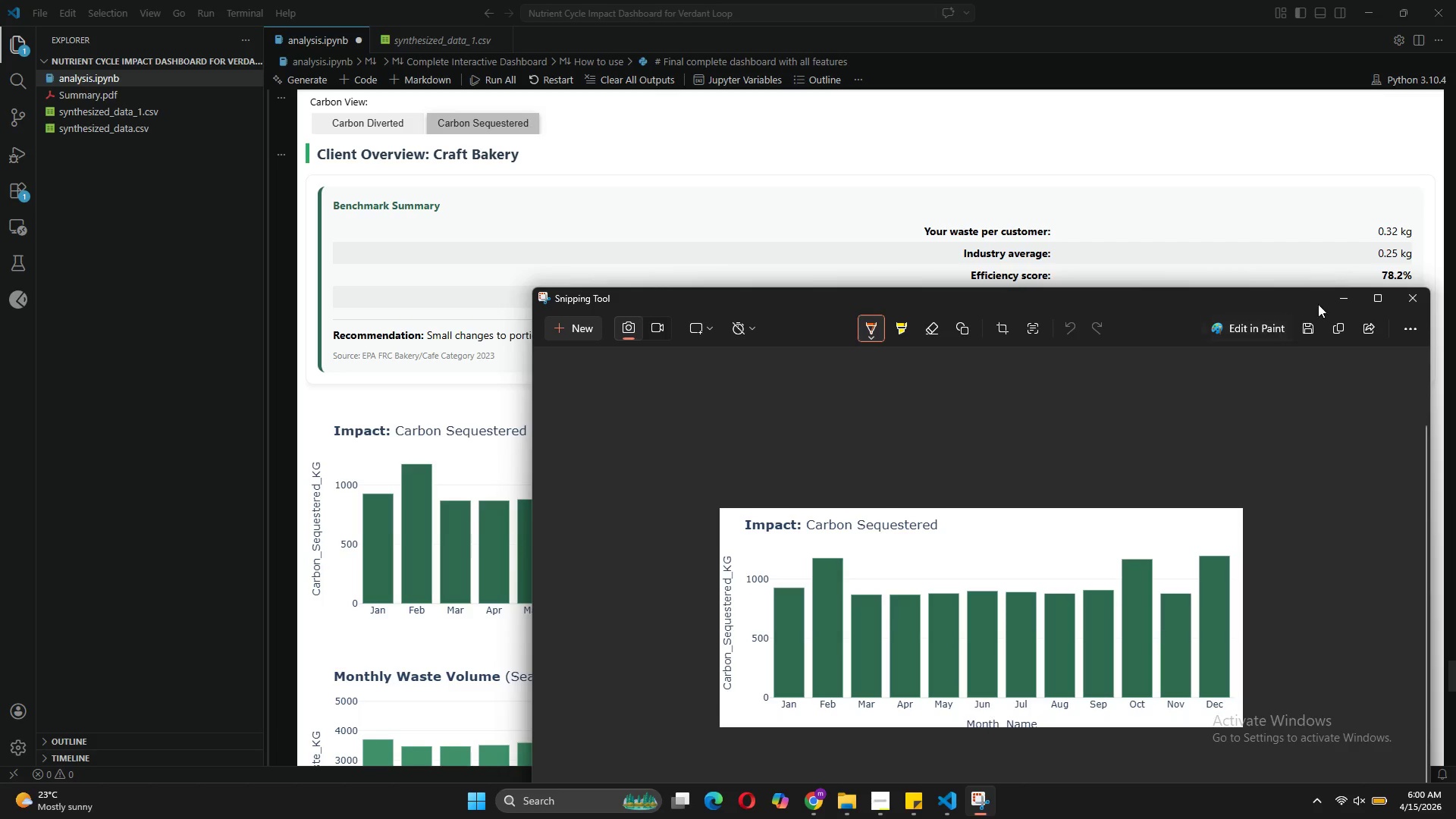 
left_click([1340, 323])
 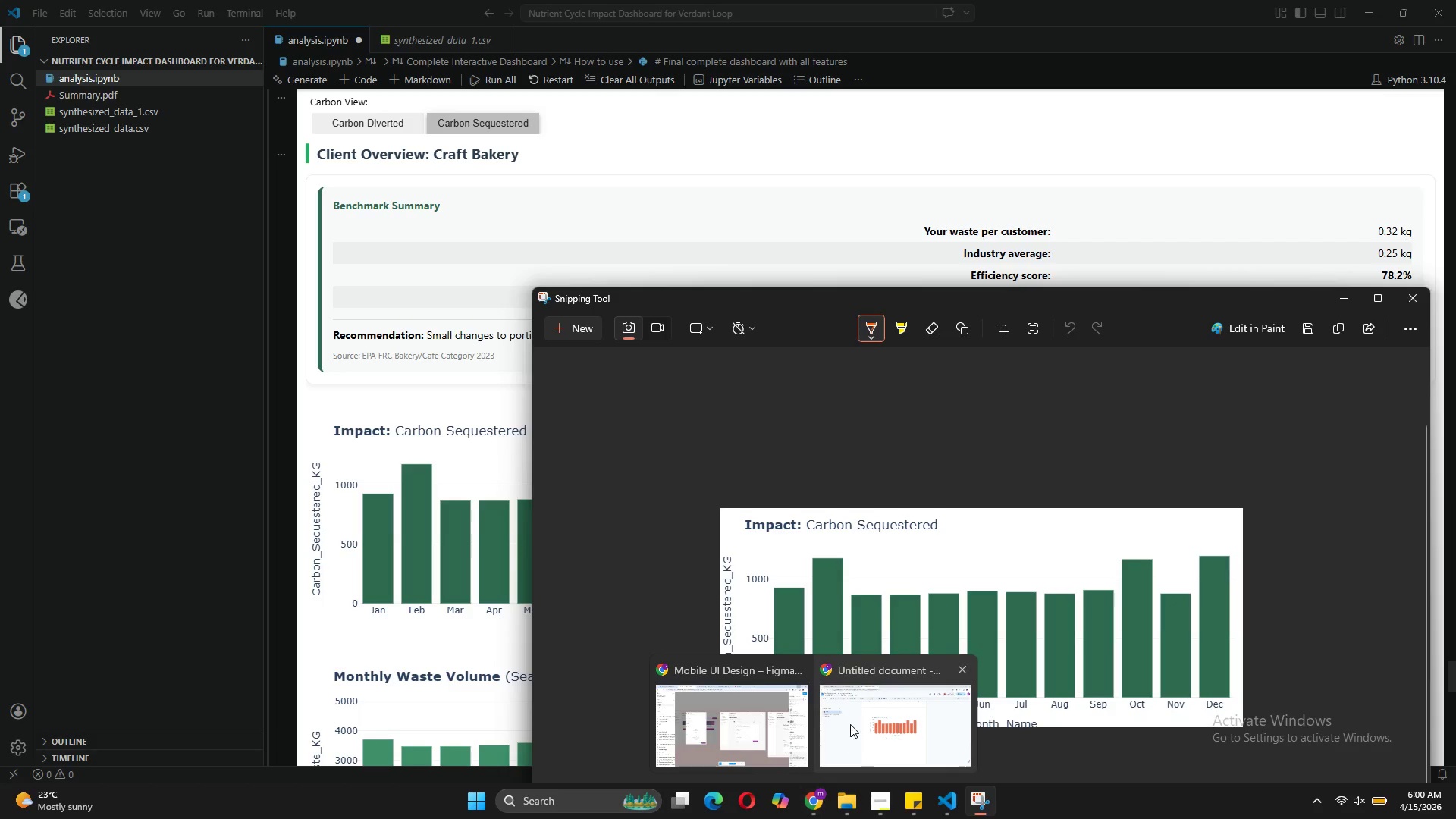 
left_click([850, 724])
 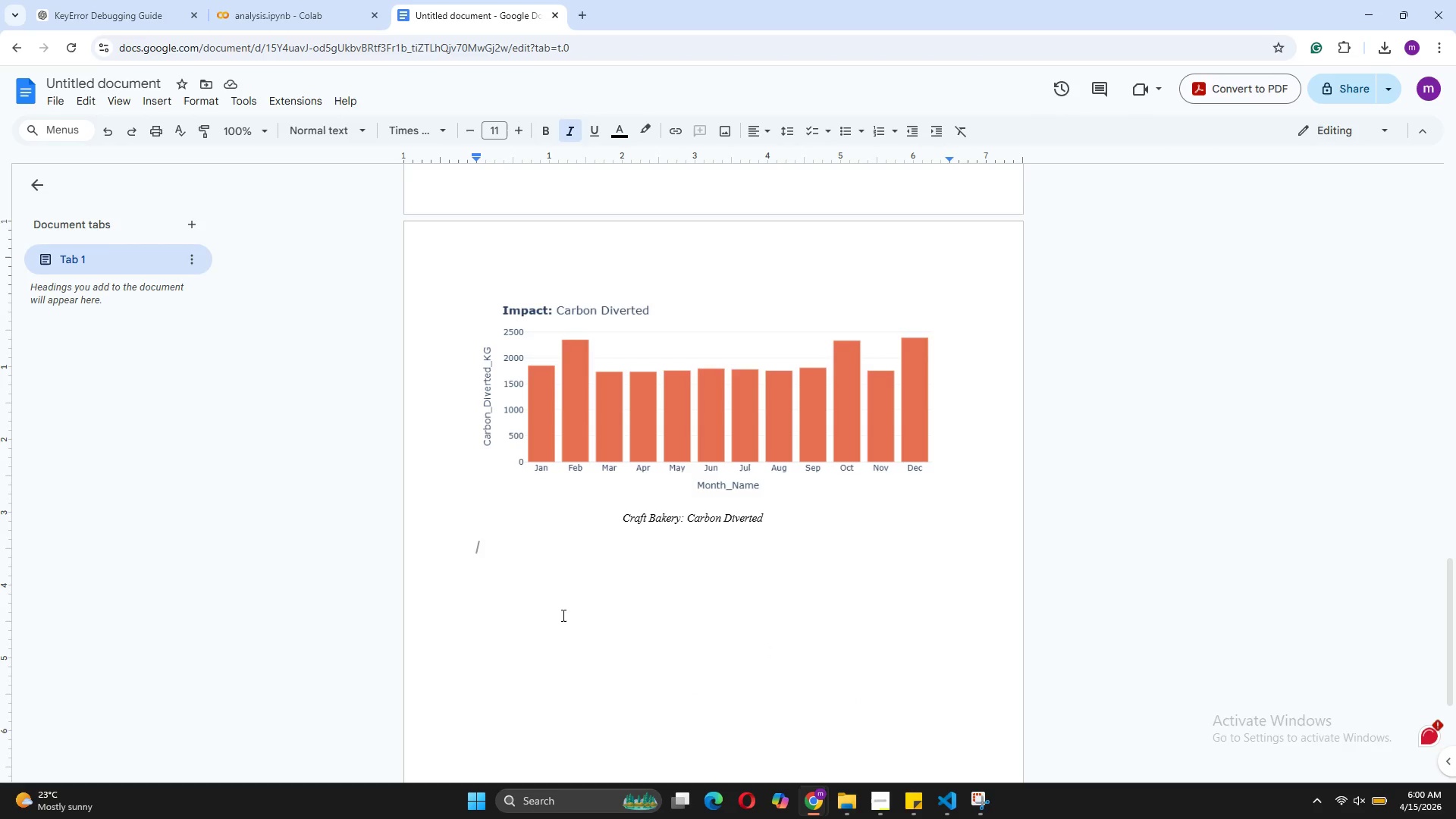 
key(Control+V)
 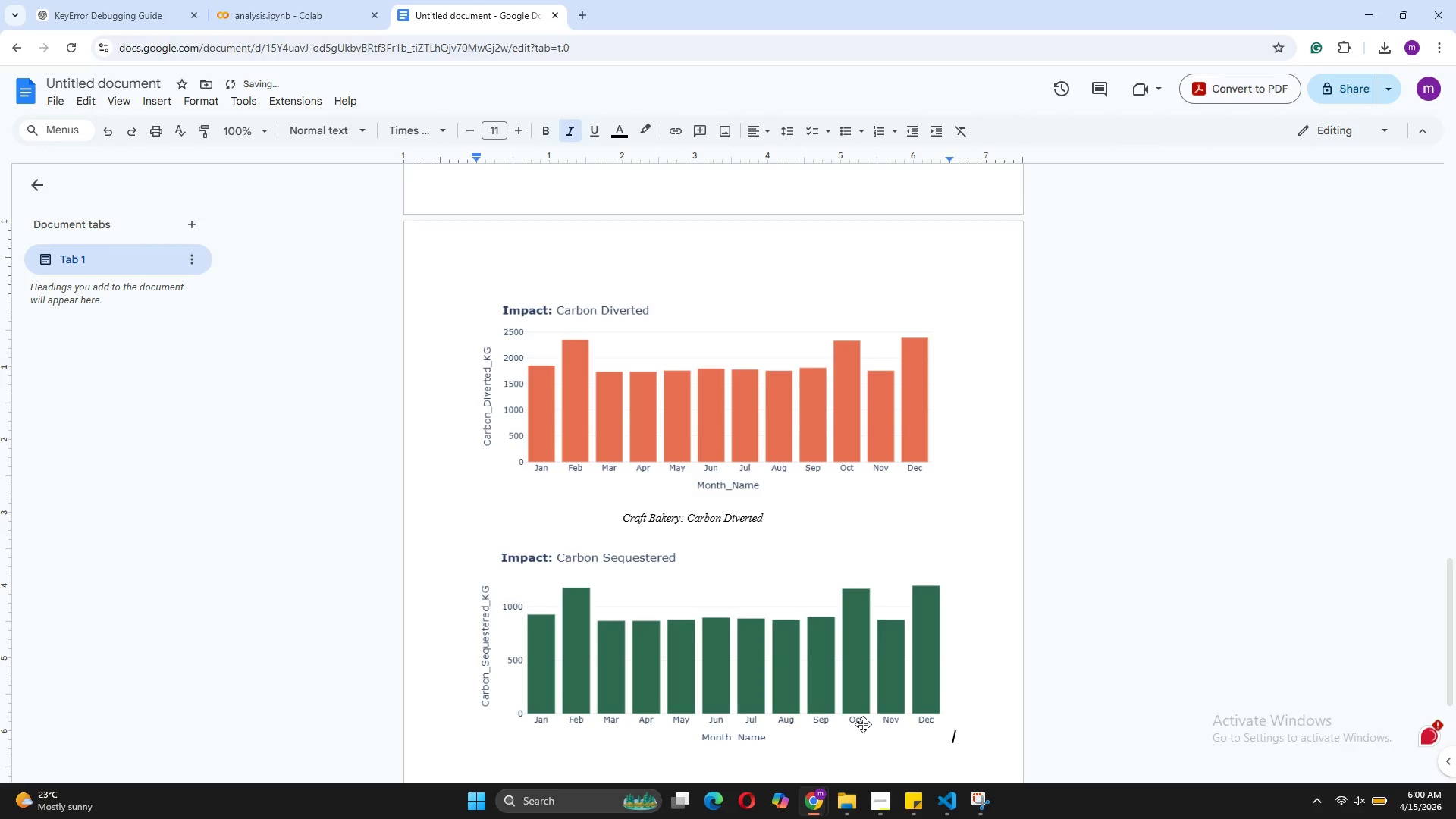 
key(Enter)
 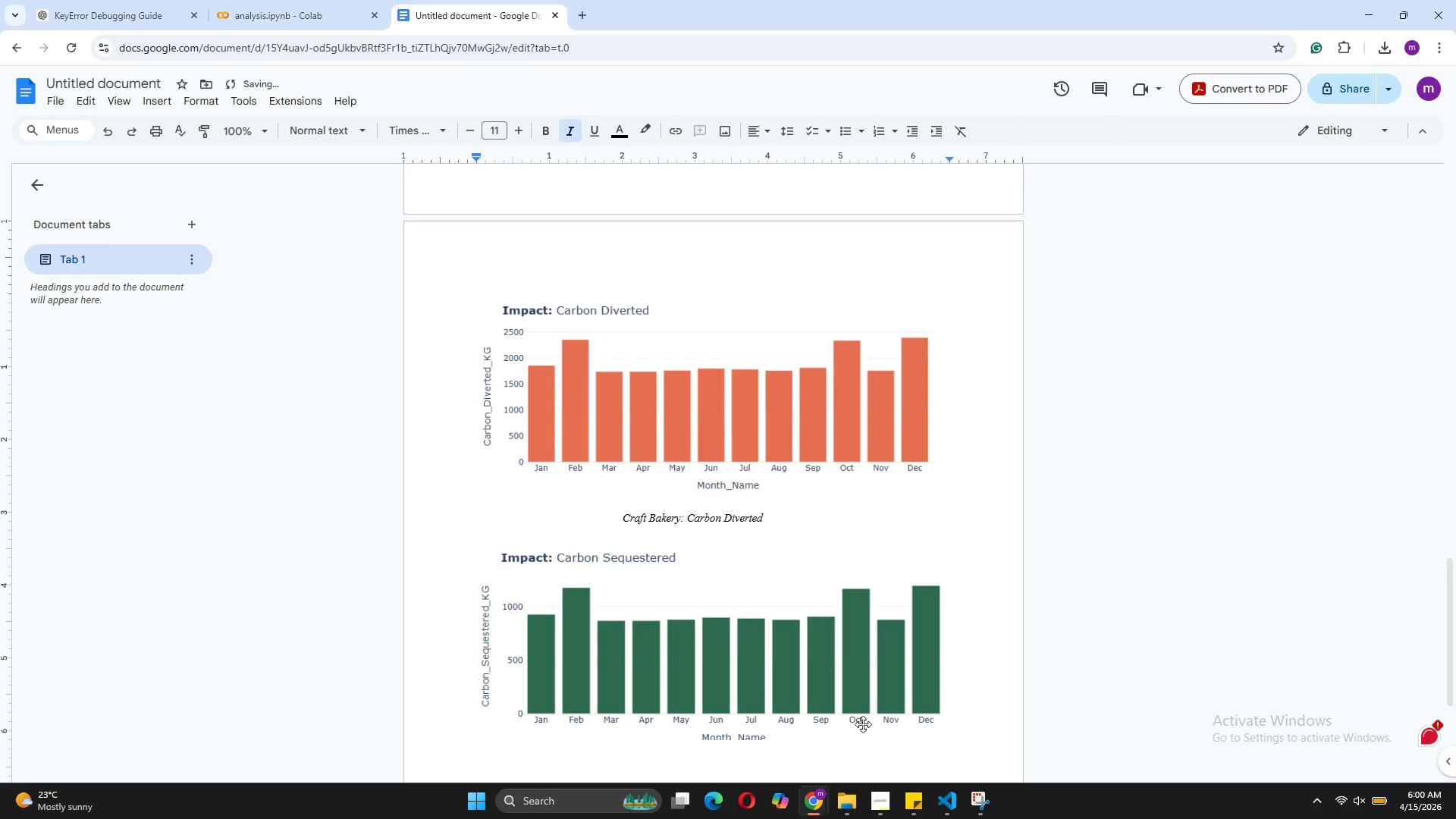 
type(Craft Bakery: Carbon Sequestered)
 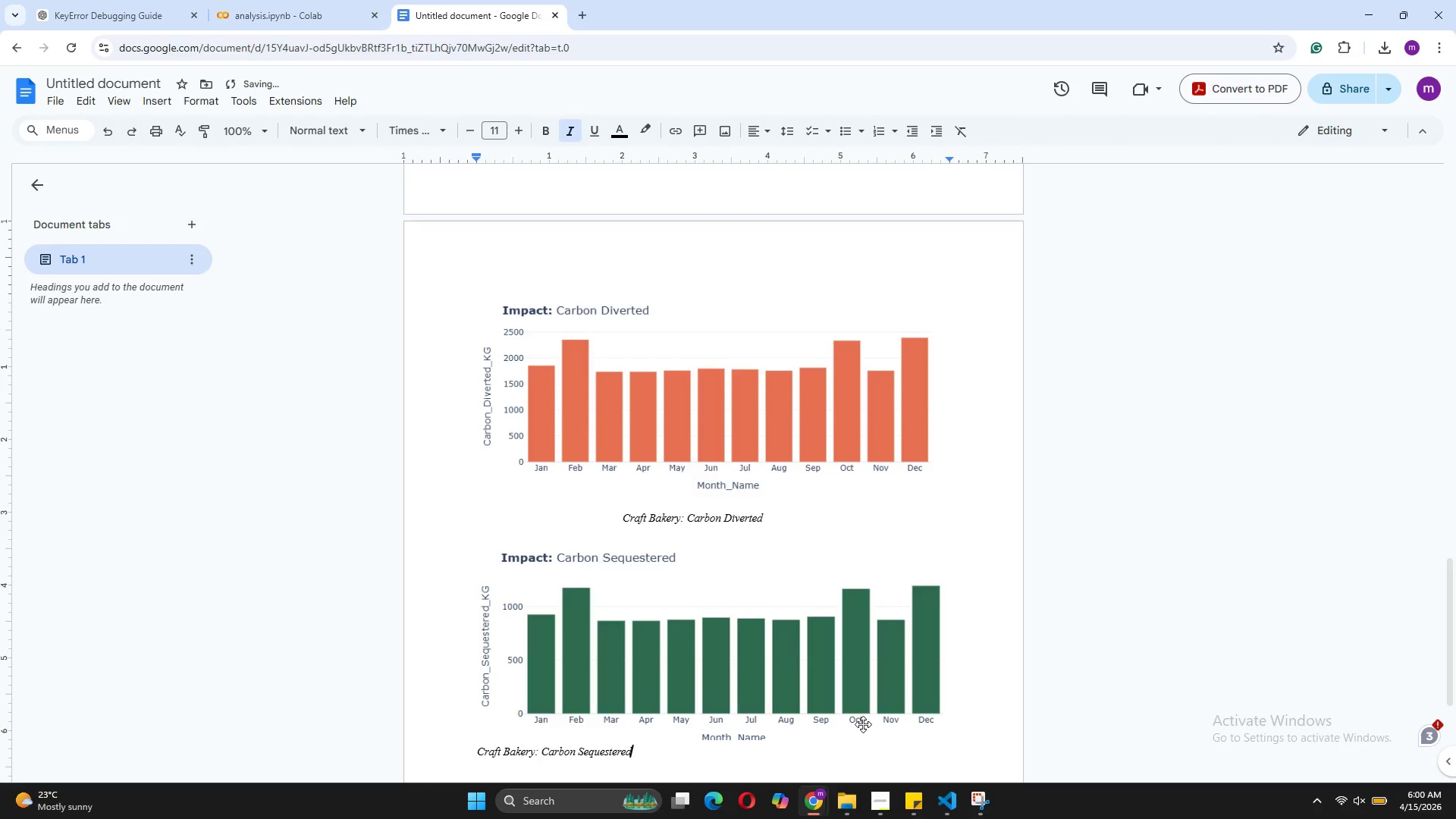 
scroll: coordinate [909, 621], scroll_direction: down, amount: 6.0
 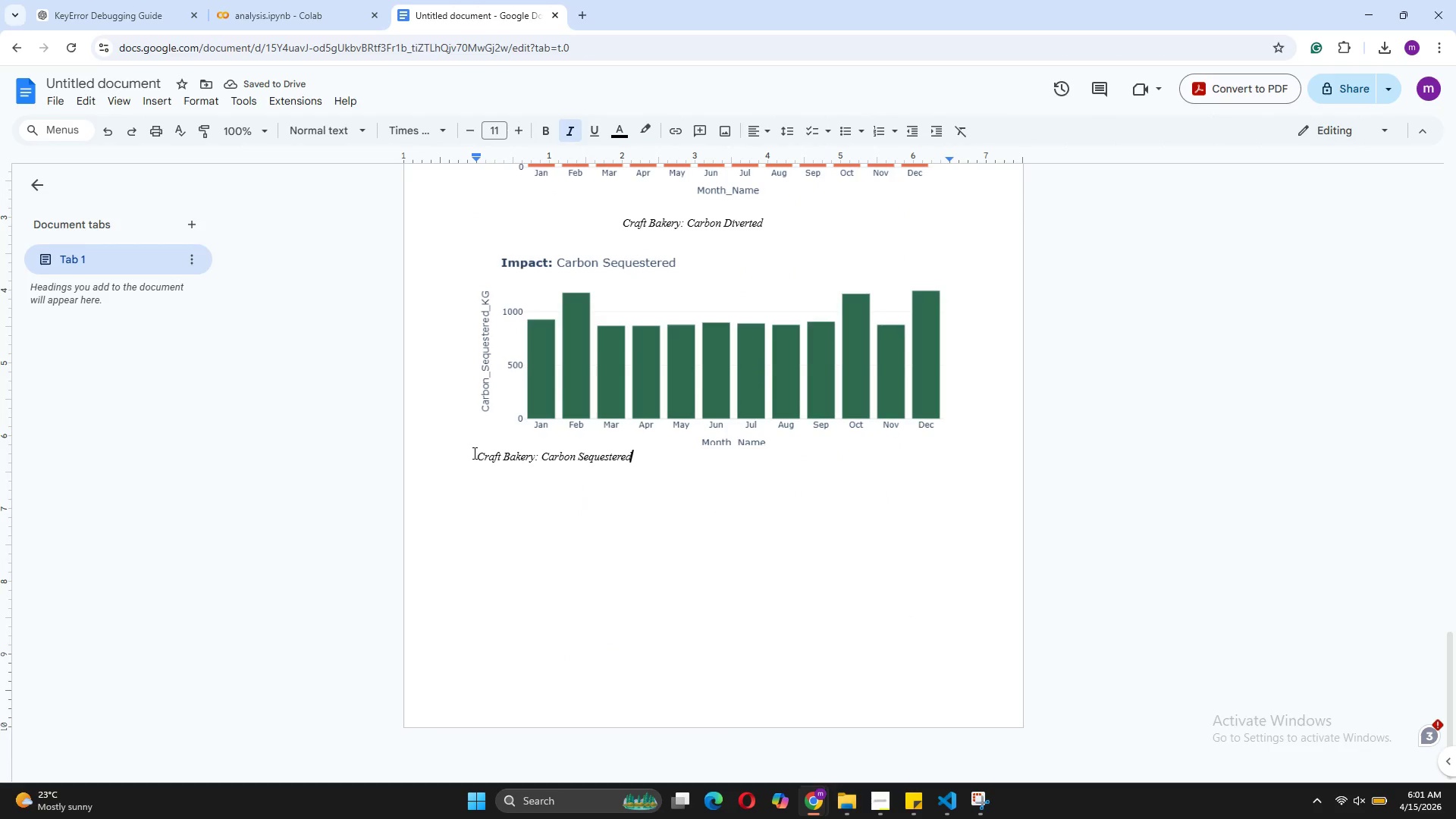 
left_click([478, 453])
 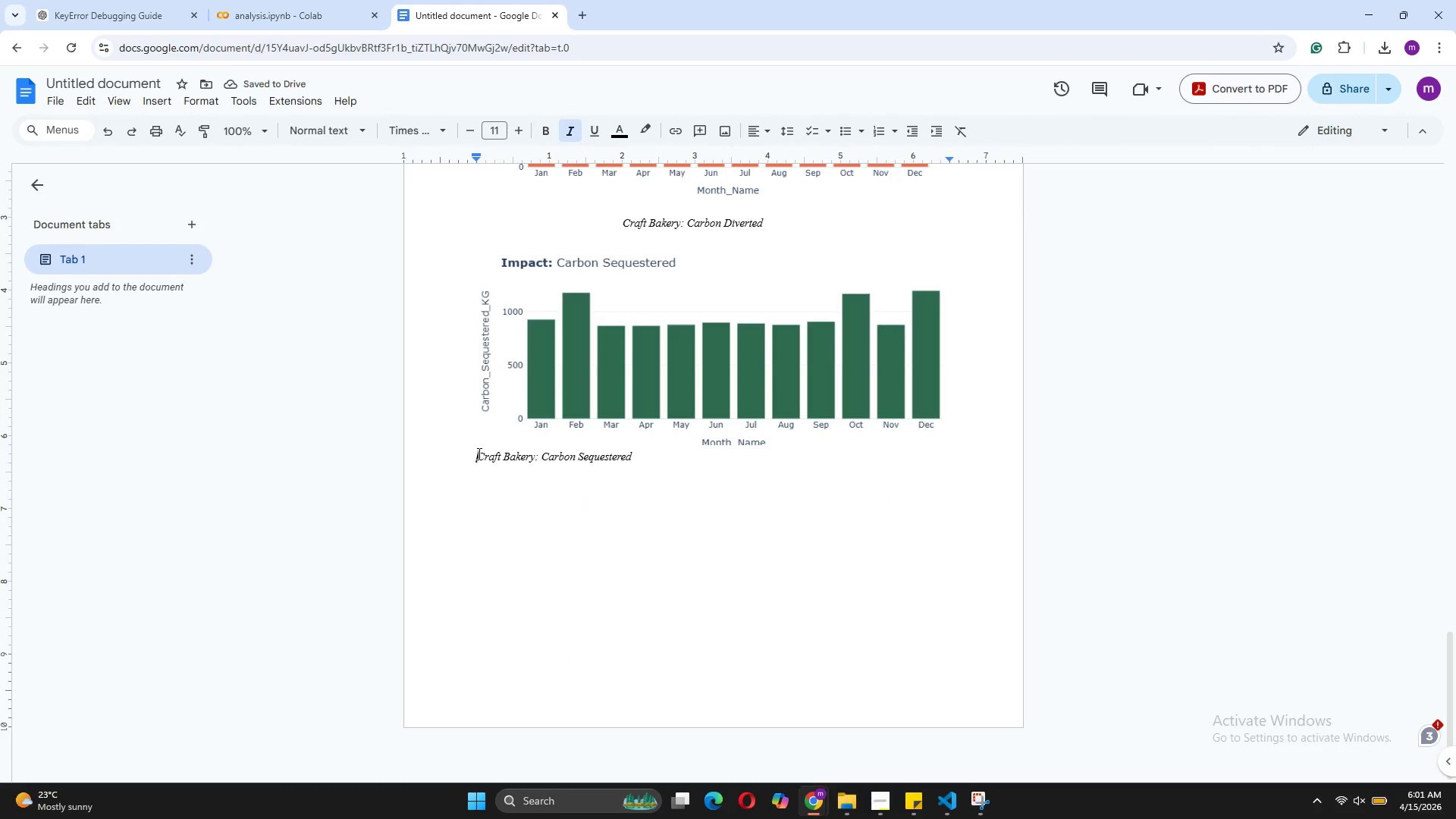 
key(Tab)
 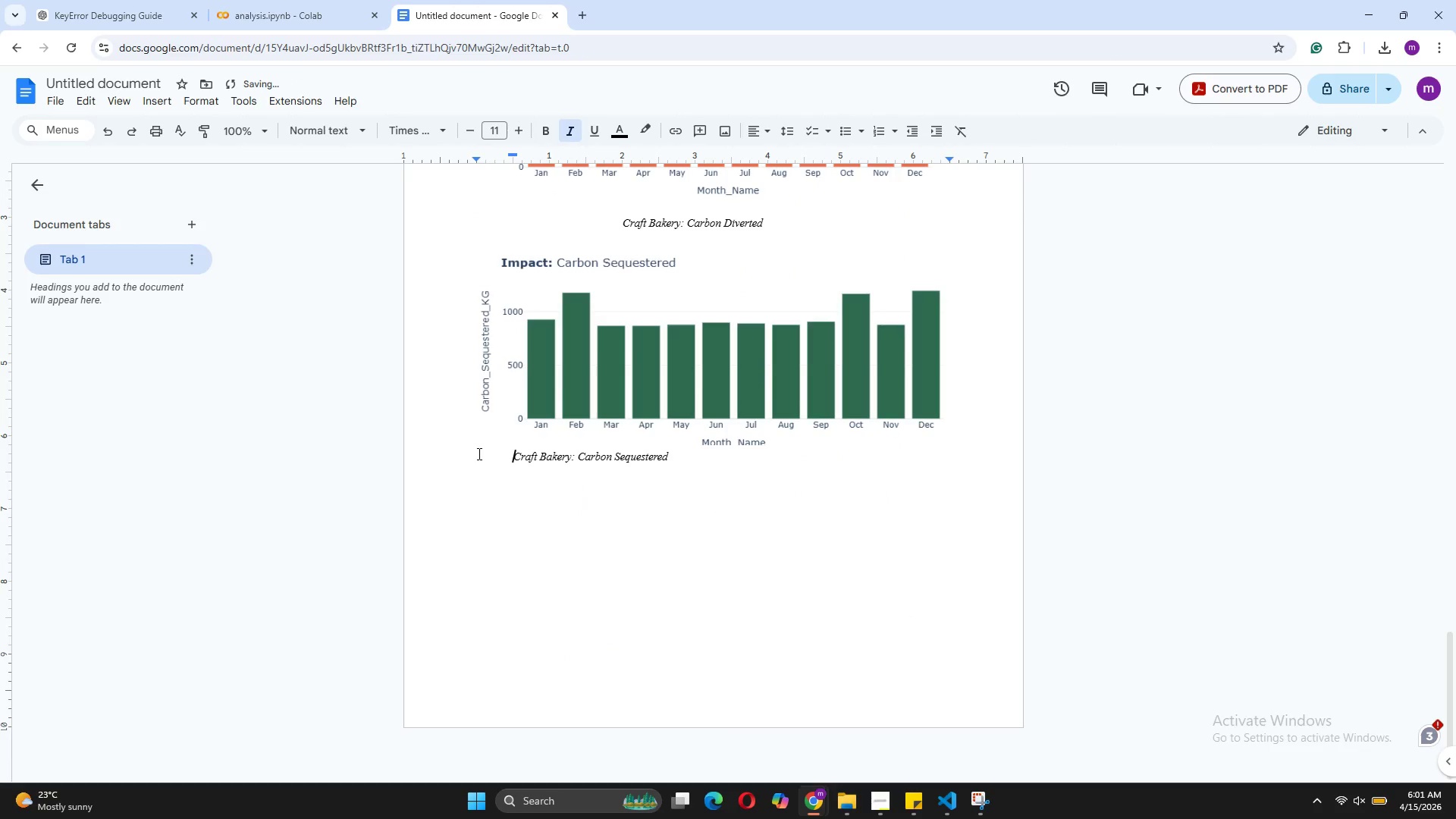 
key(Tab)
 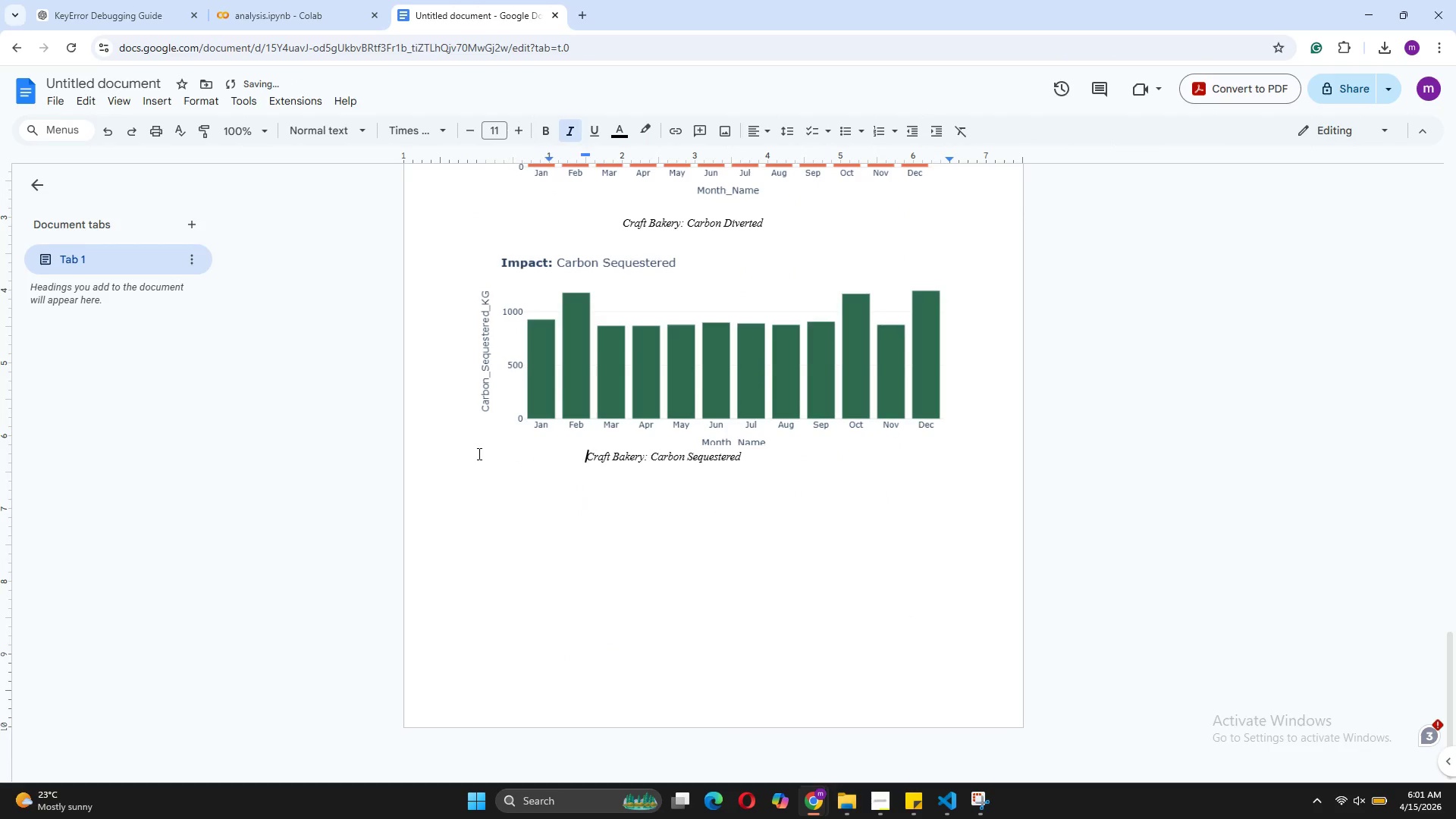 
key(Tab)
 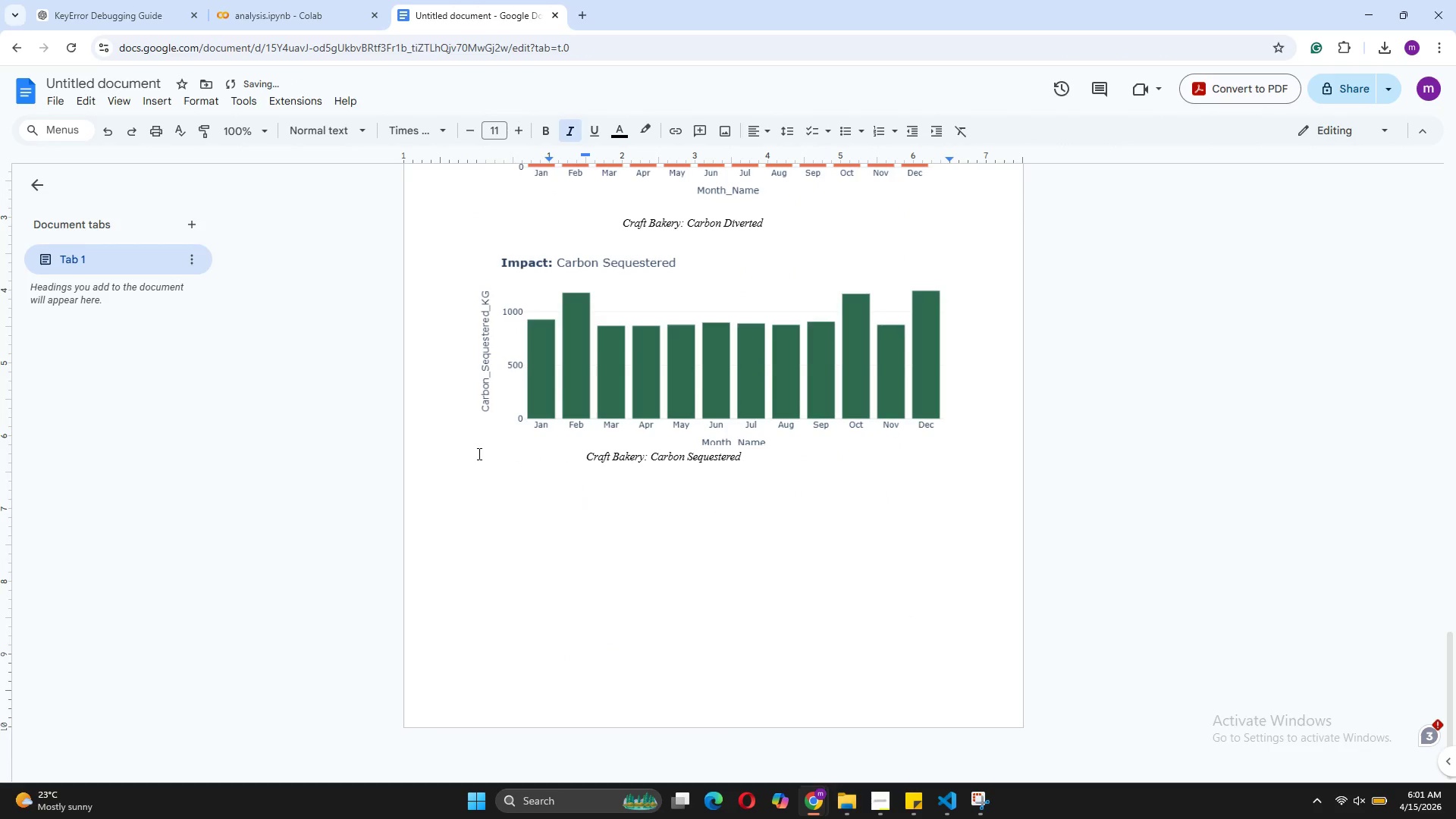 
key(Enter)
 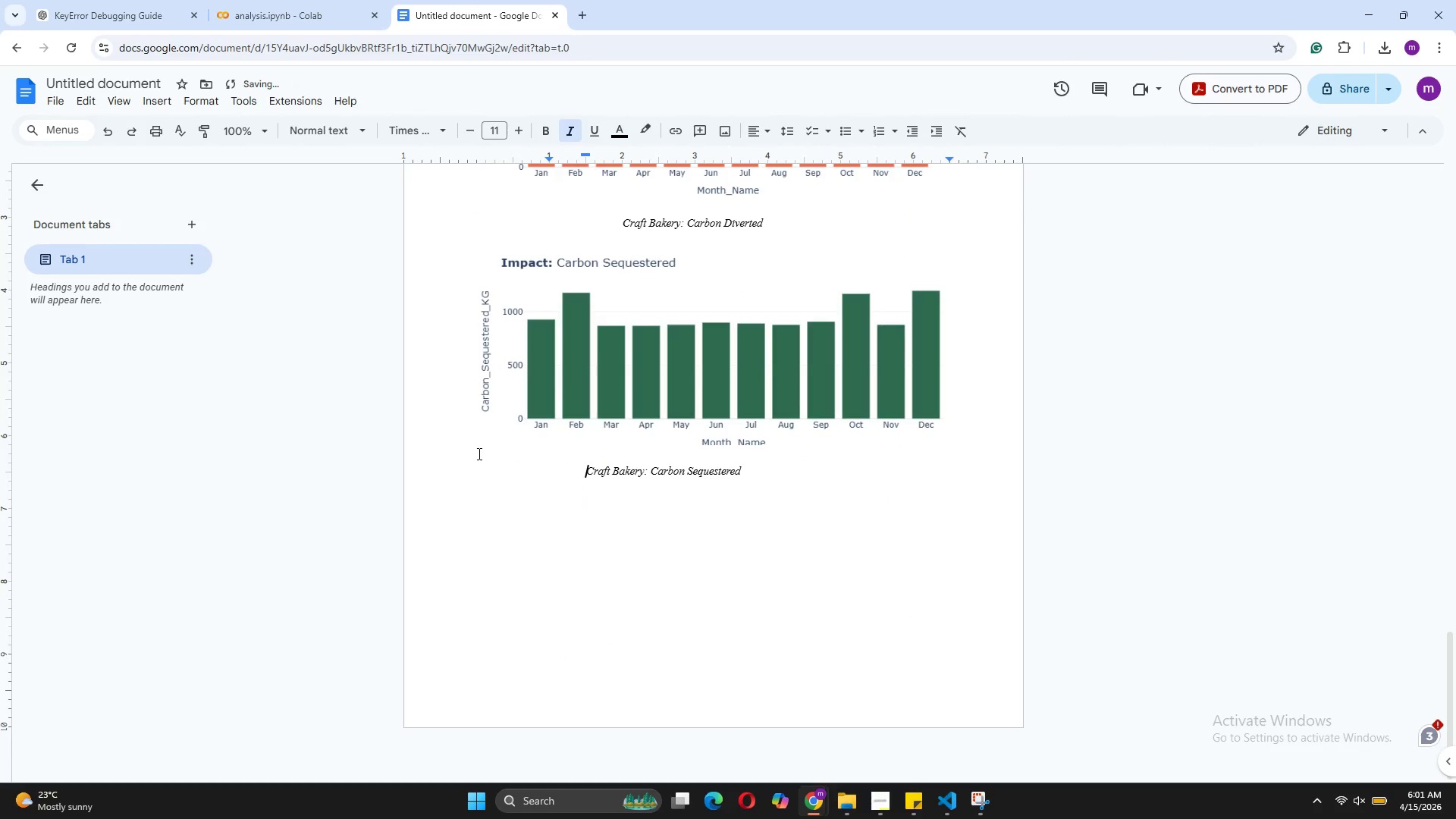 
key(Tab)
 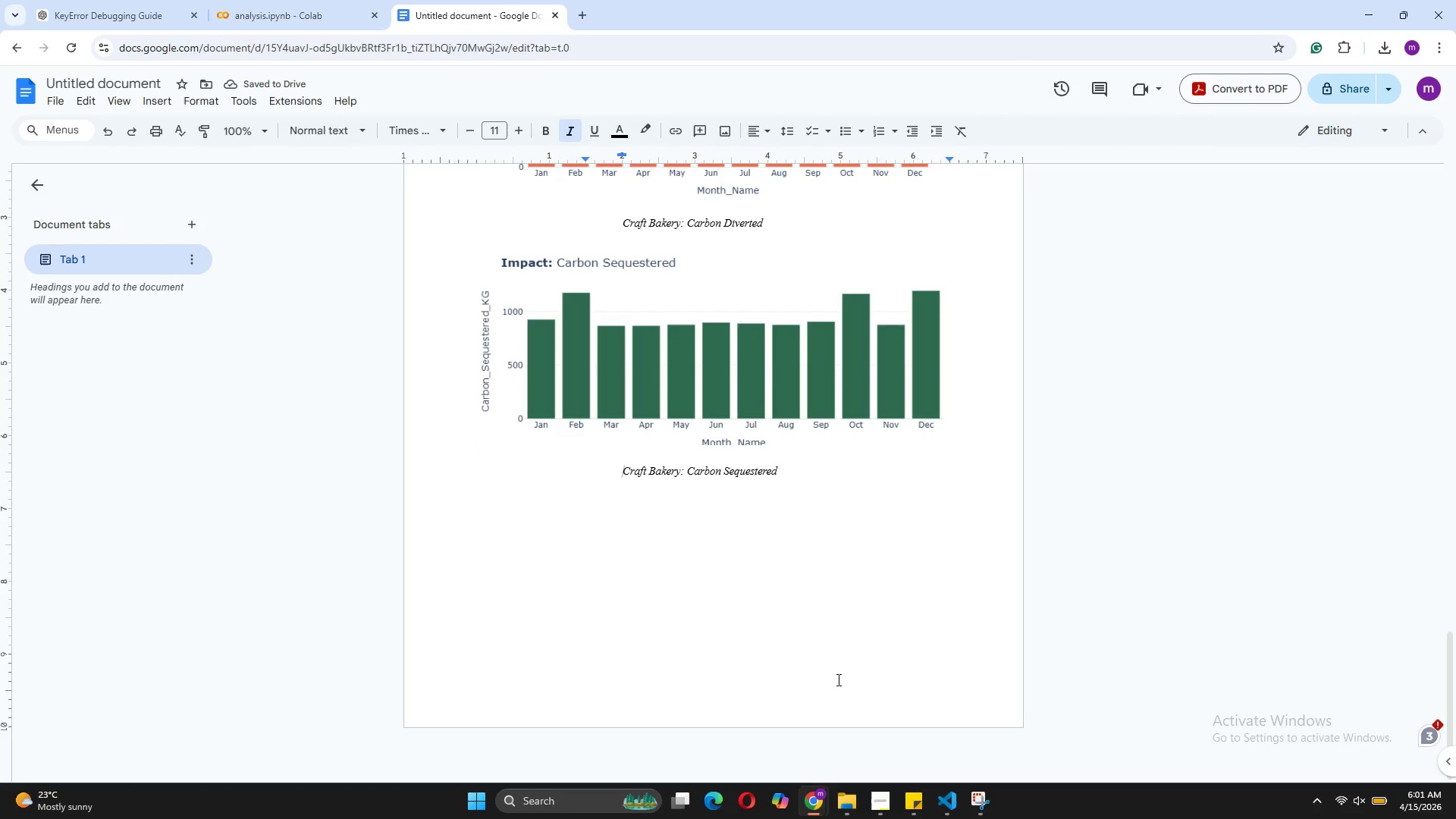 
wait(5.02)
 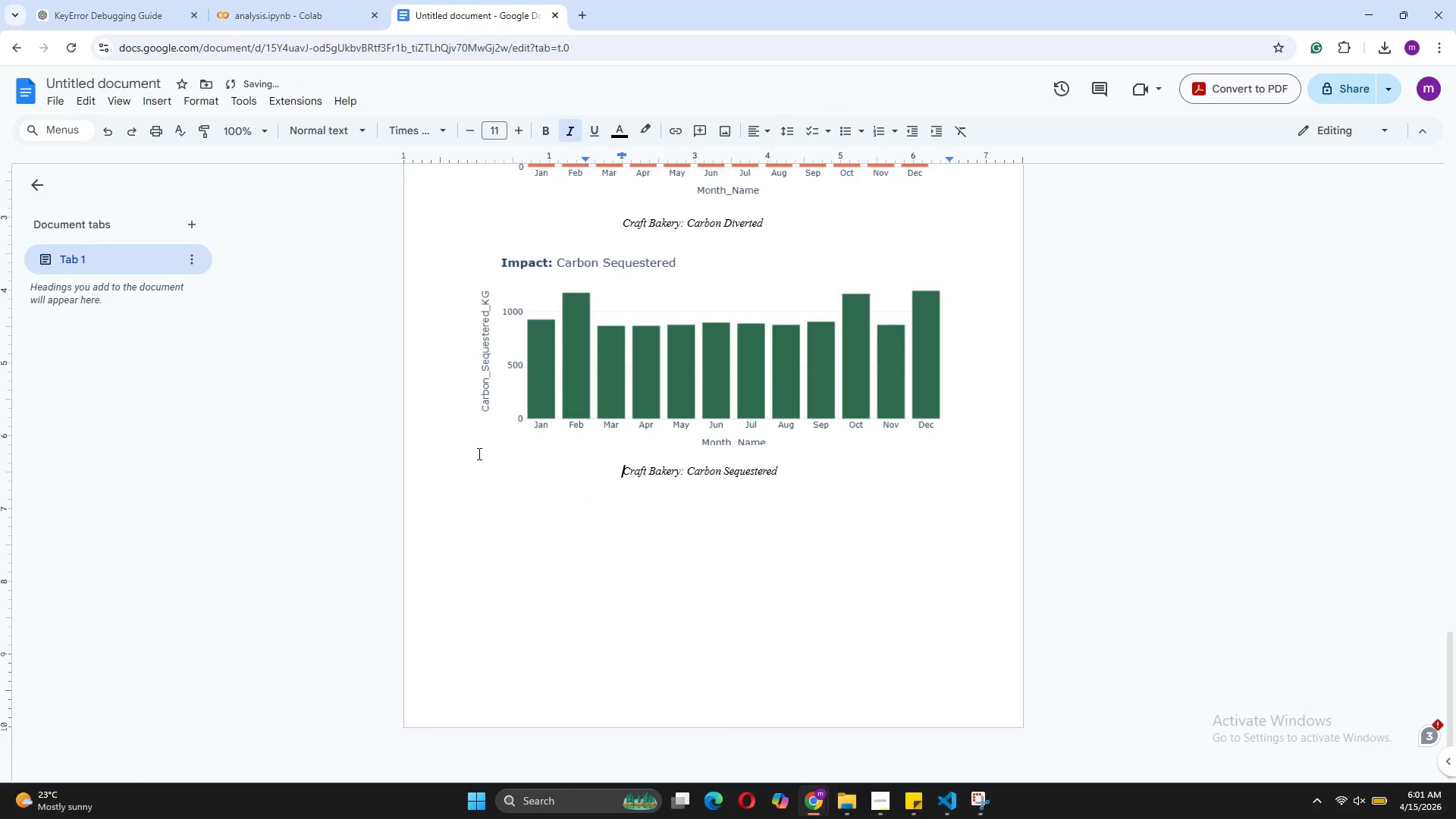 
scroll: coordinate [850, 645], scroll_direction: up, amount: 11.0
 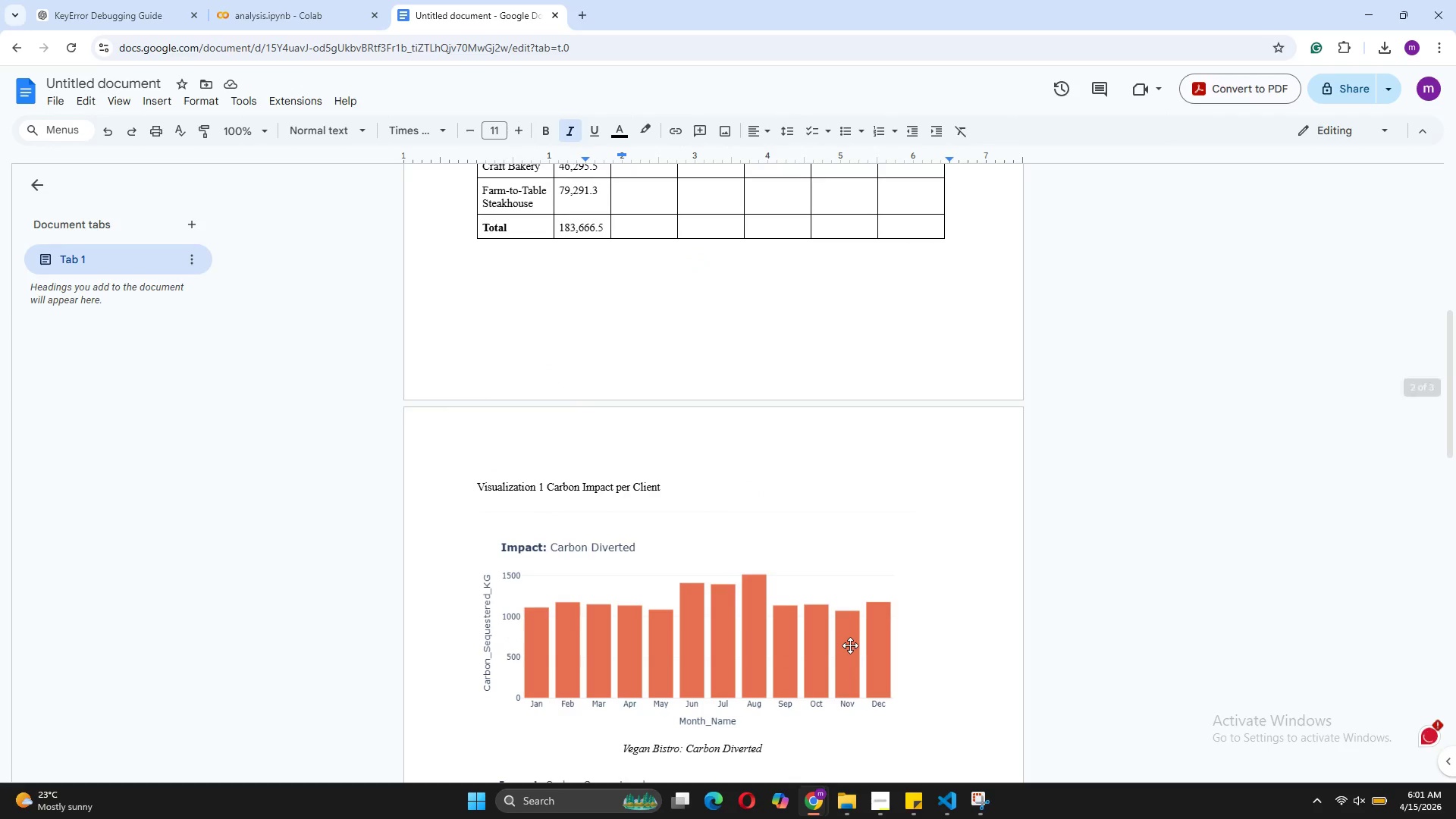 
scroll: coordinate [850, 645], scroll_direction: down, amount: 15.0
 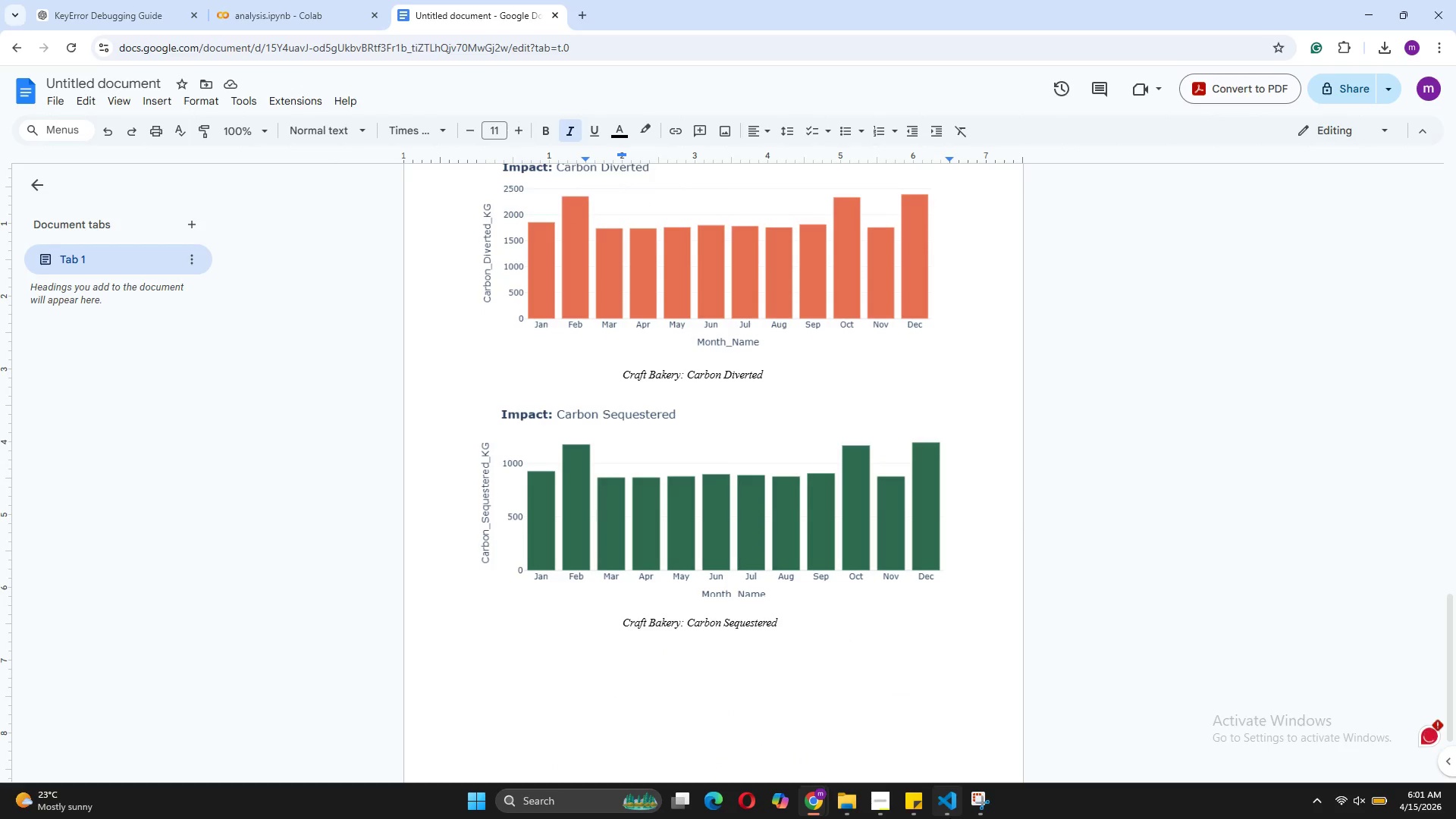 
left_click([964, 728])
 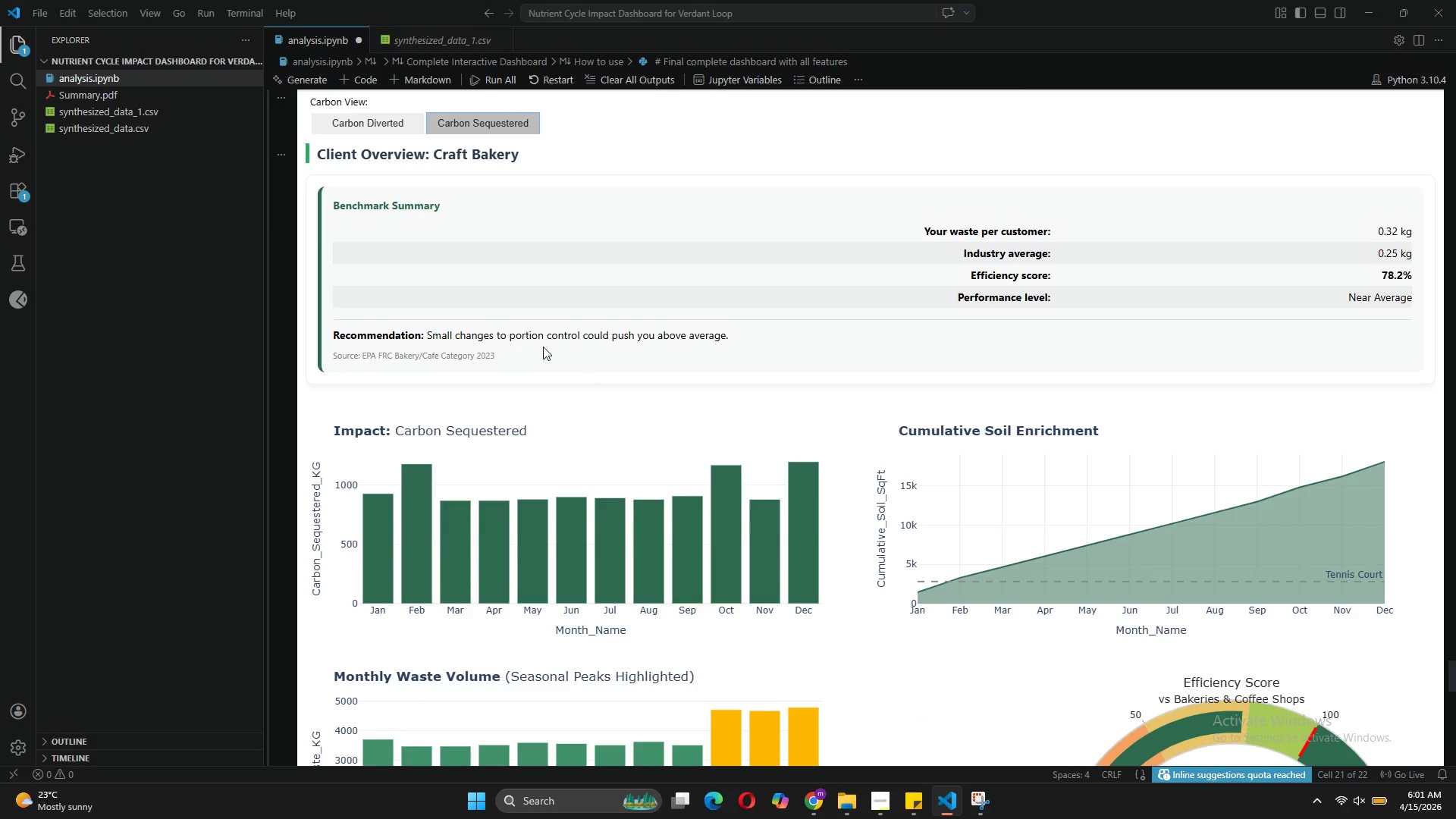 
scroll: coordinate [541, 344], scroll_direction: up, amount: 6.0
 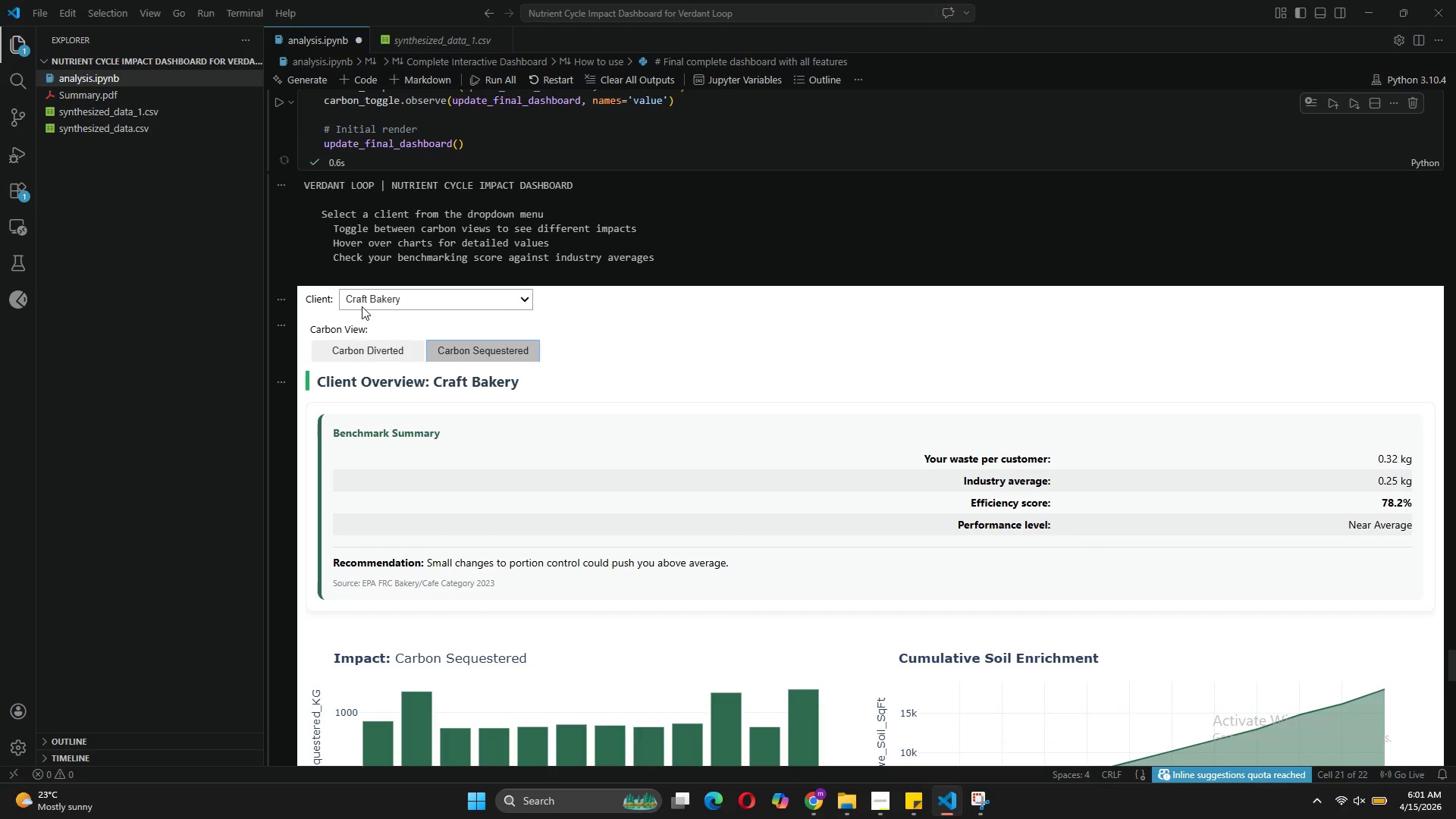 
left_click([362, 302])
 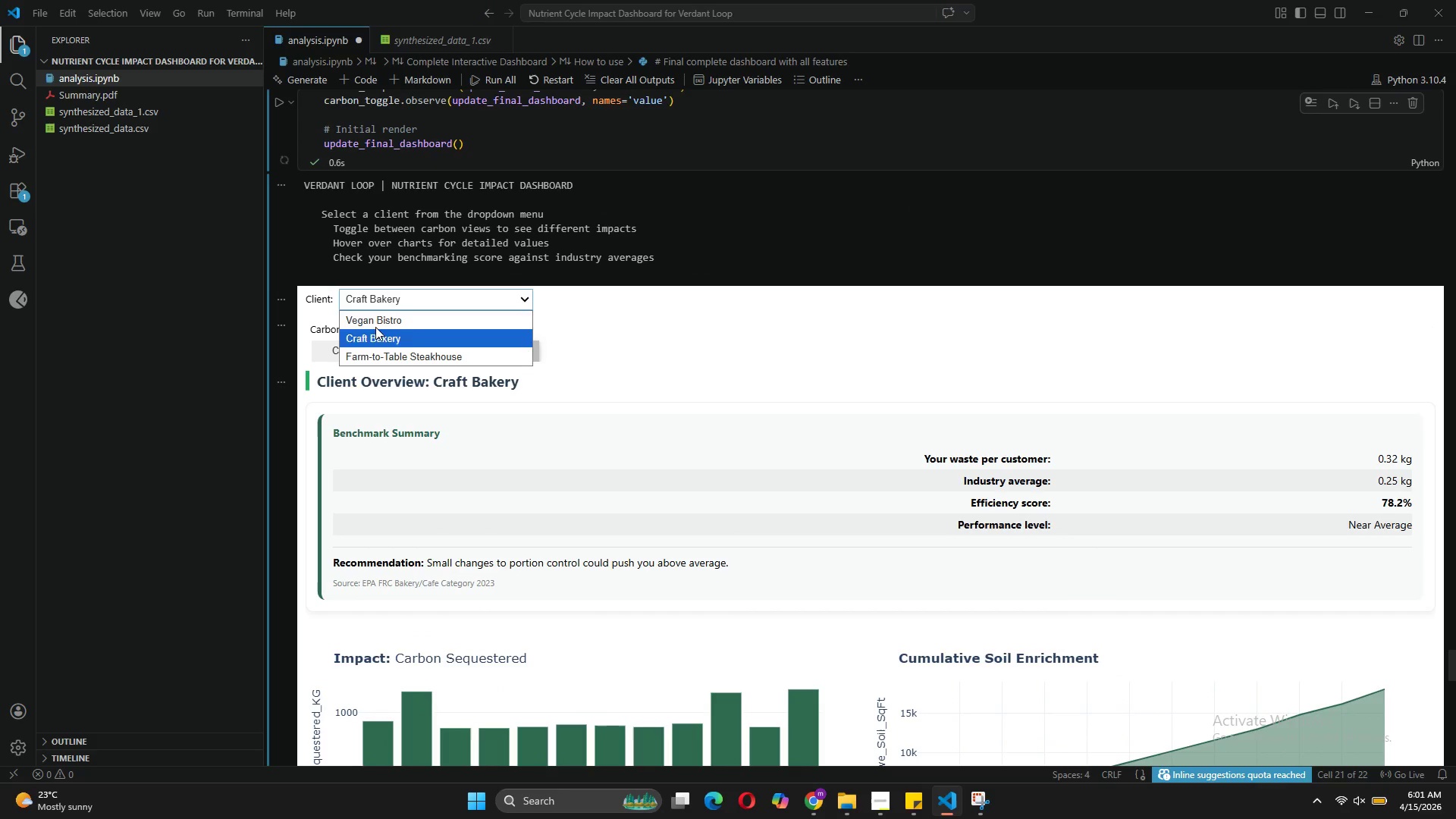 
left_click([375, 324])
 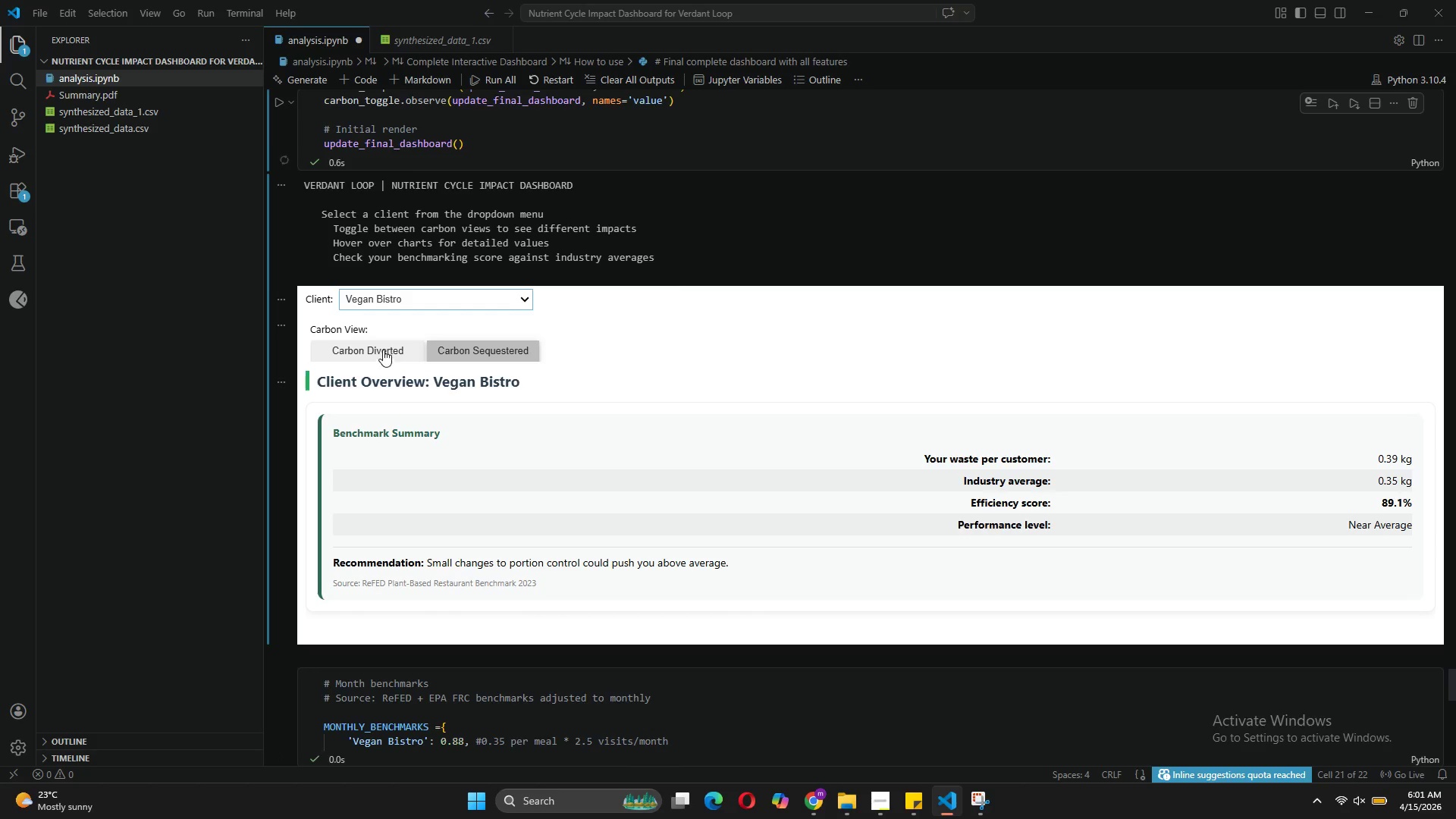 
left_click([383, 348])
 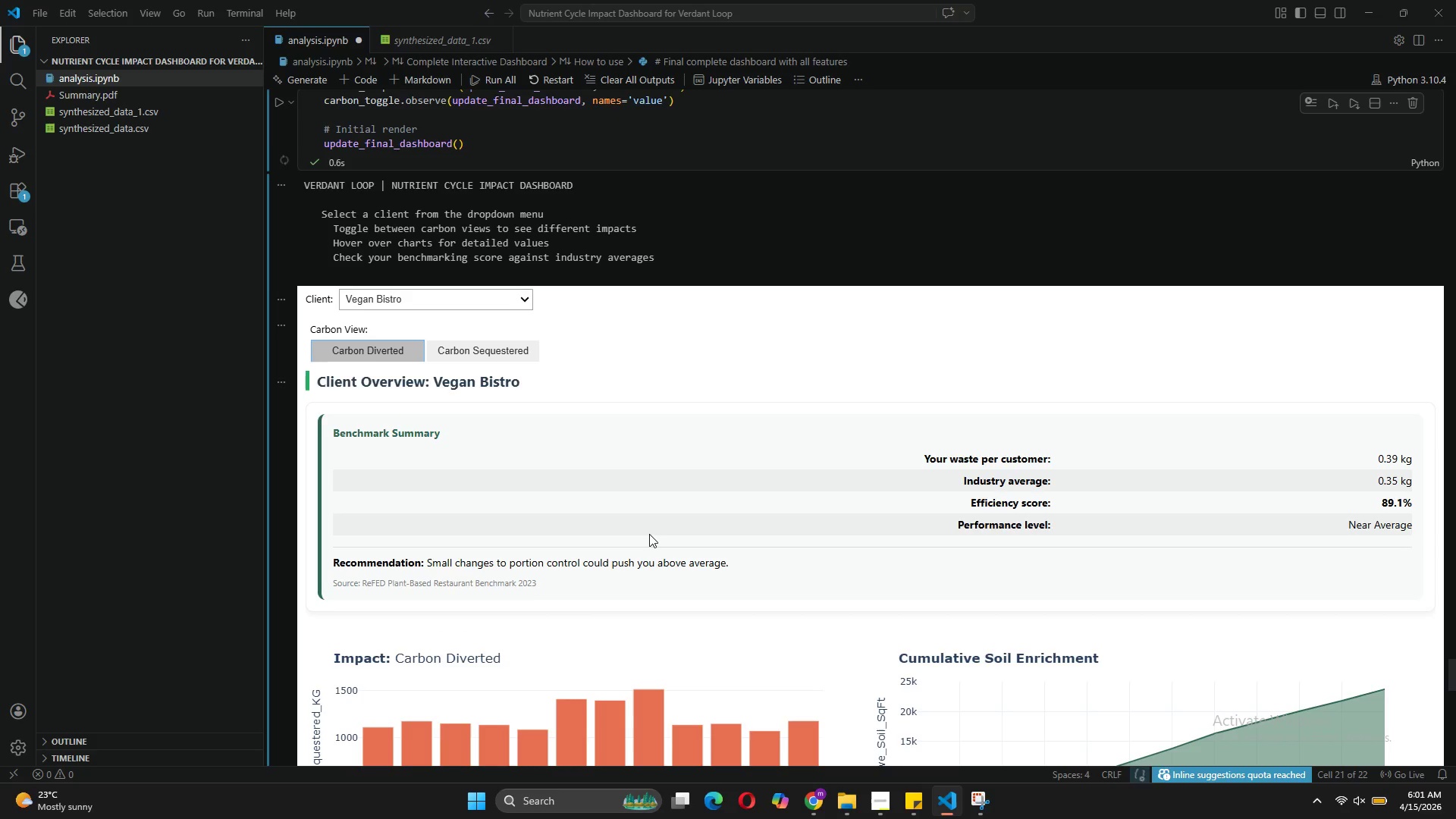 
scroll: coordinate [649, 534], scroll_direction: down, amount: 4.0
 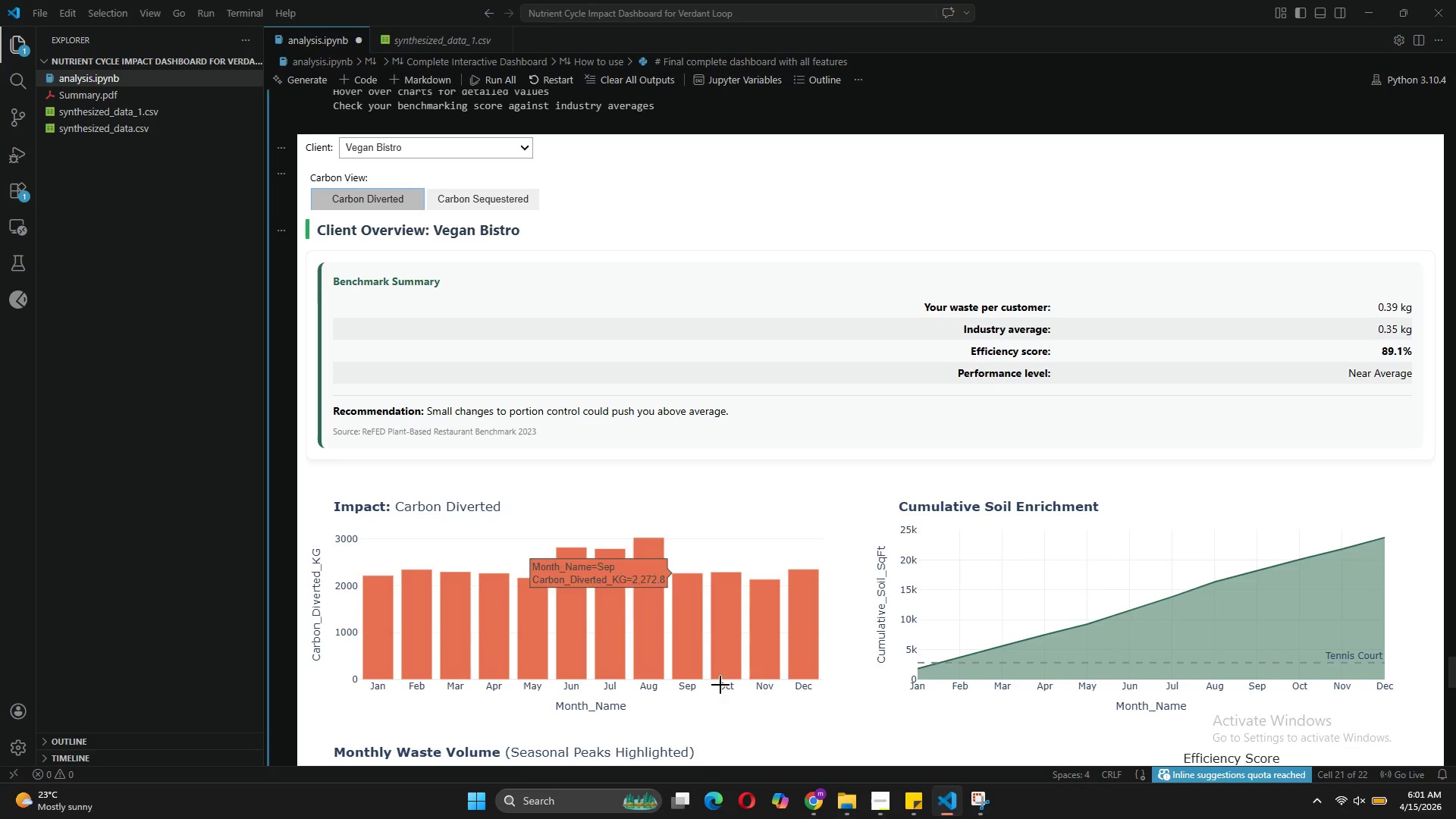 
key(Meta+Shift+S)
 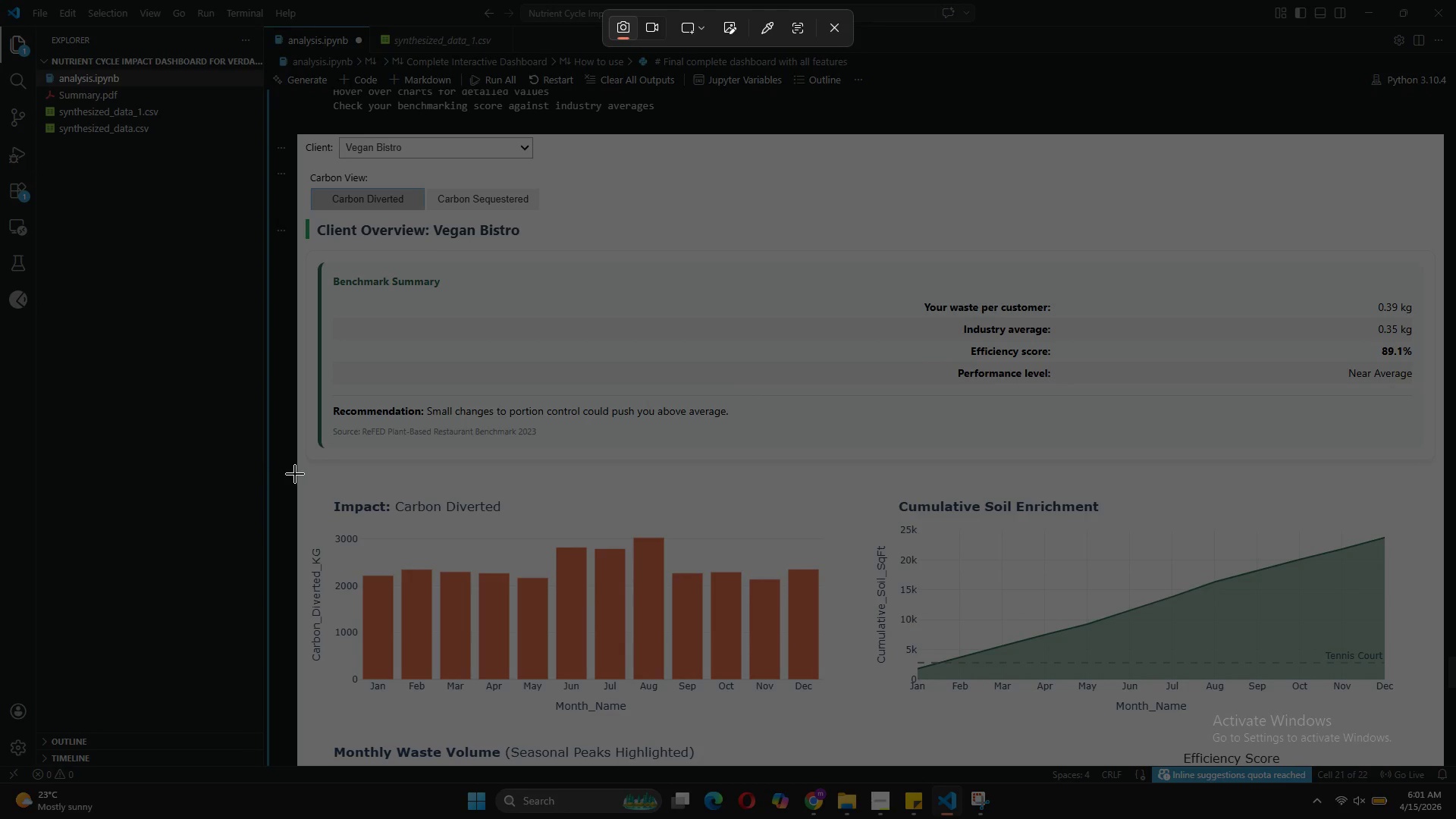 
left_click_drag(start_coordinate=[307, 475], to_coordinate=[846, 720])
 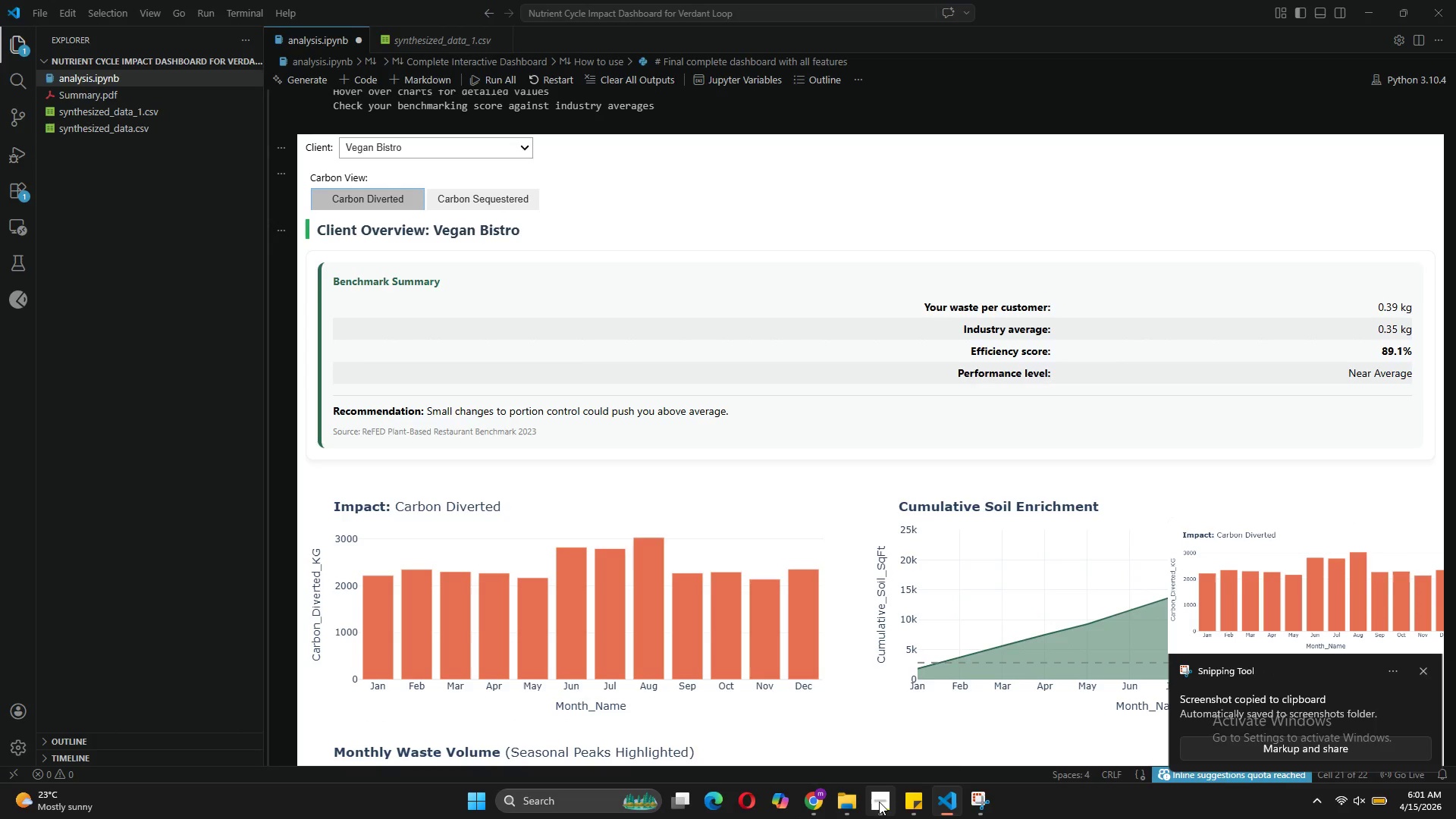 
wait(6.08)
 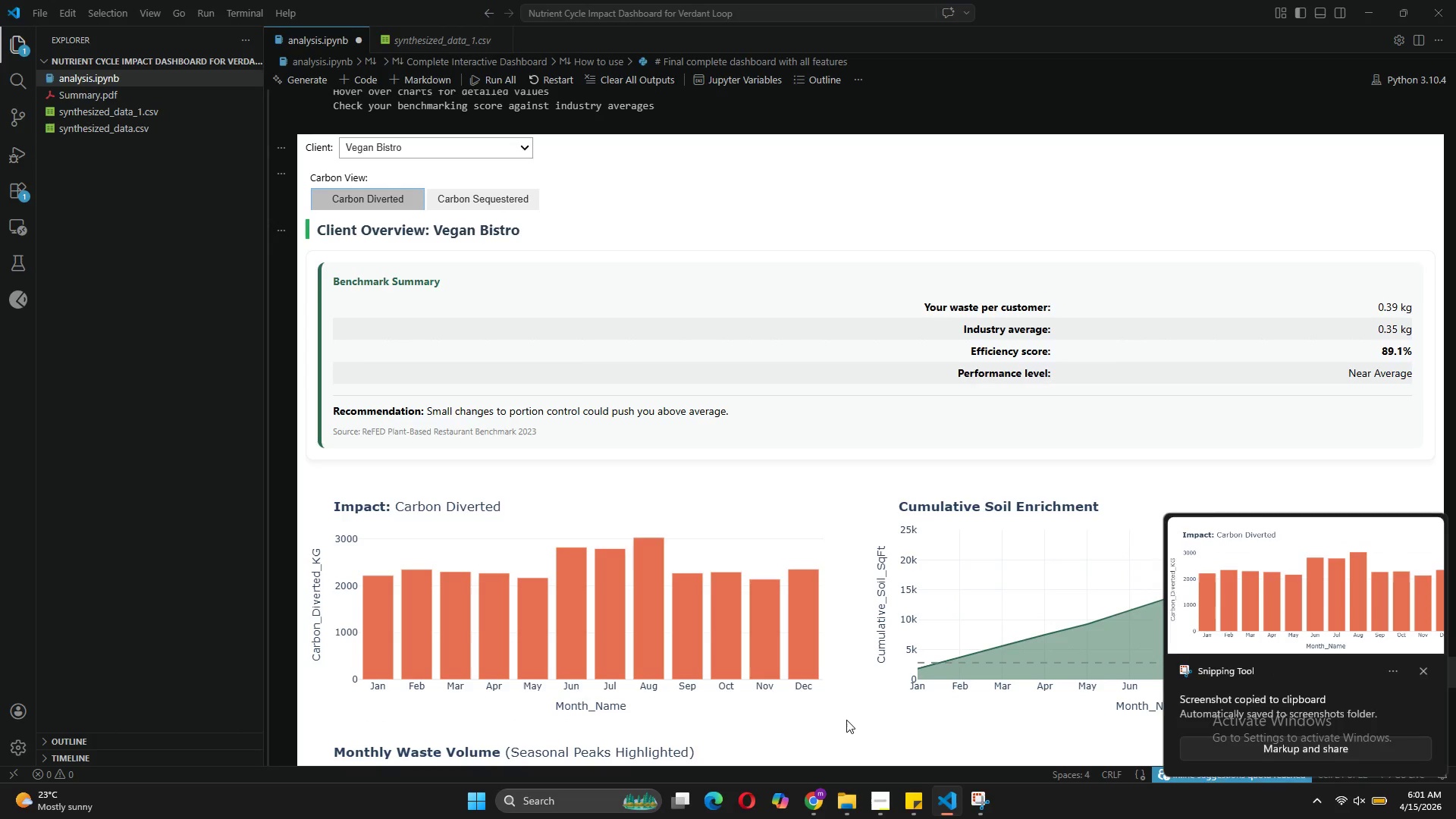 
left_click([815, 808])
 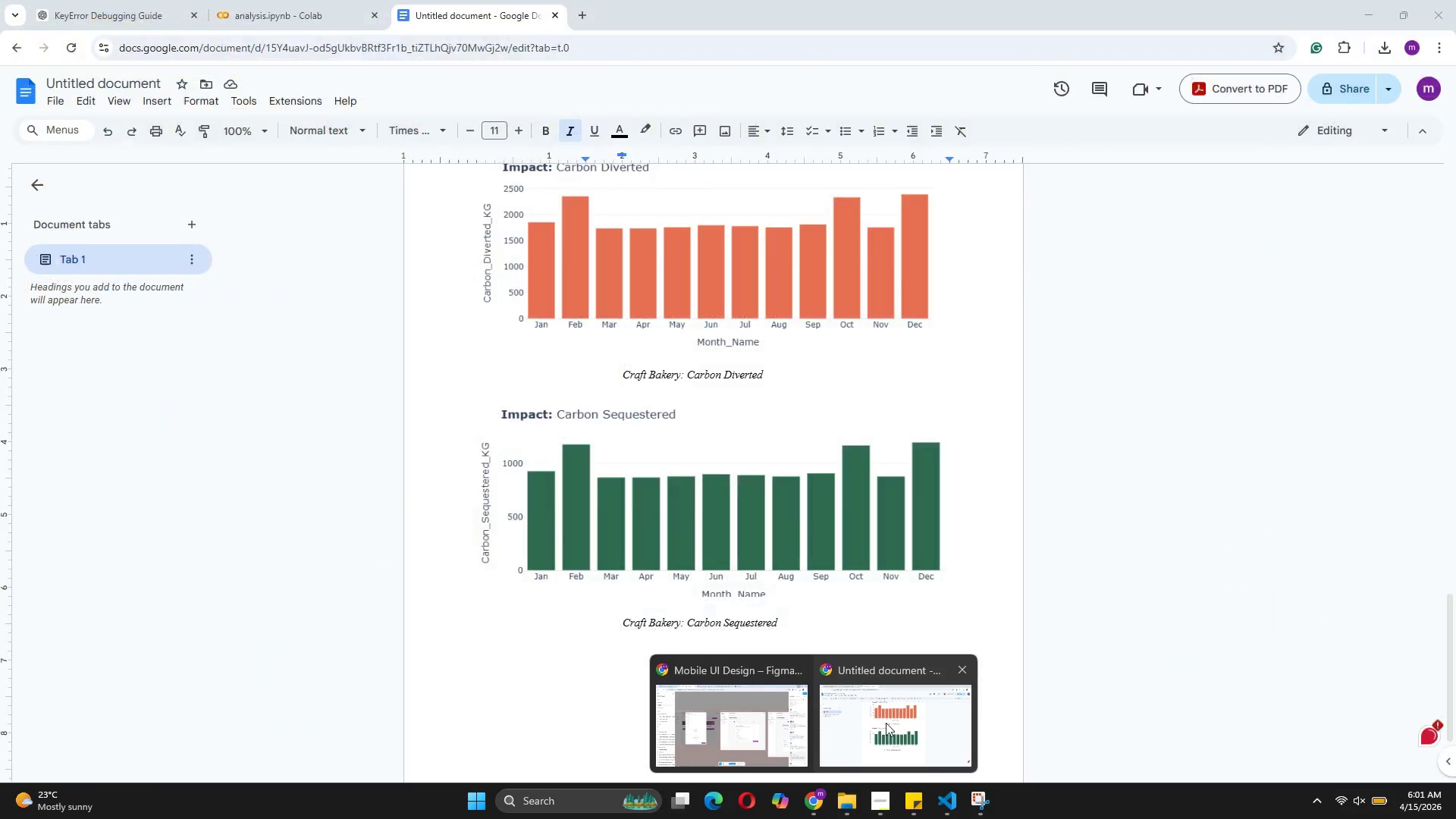 
left_click([886, 720])
 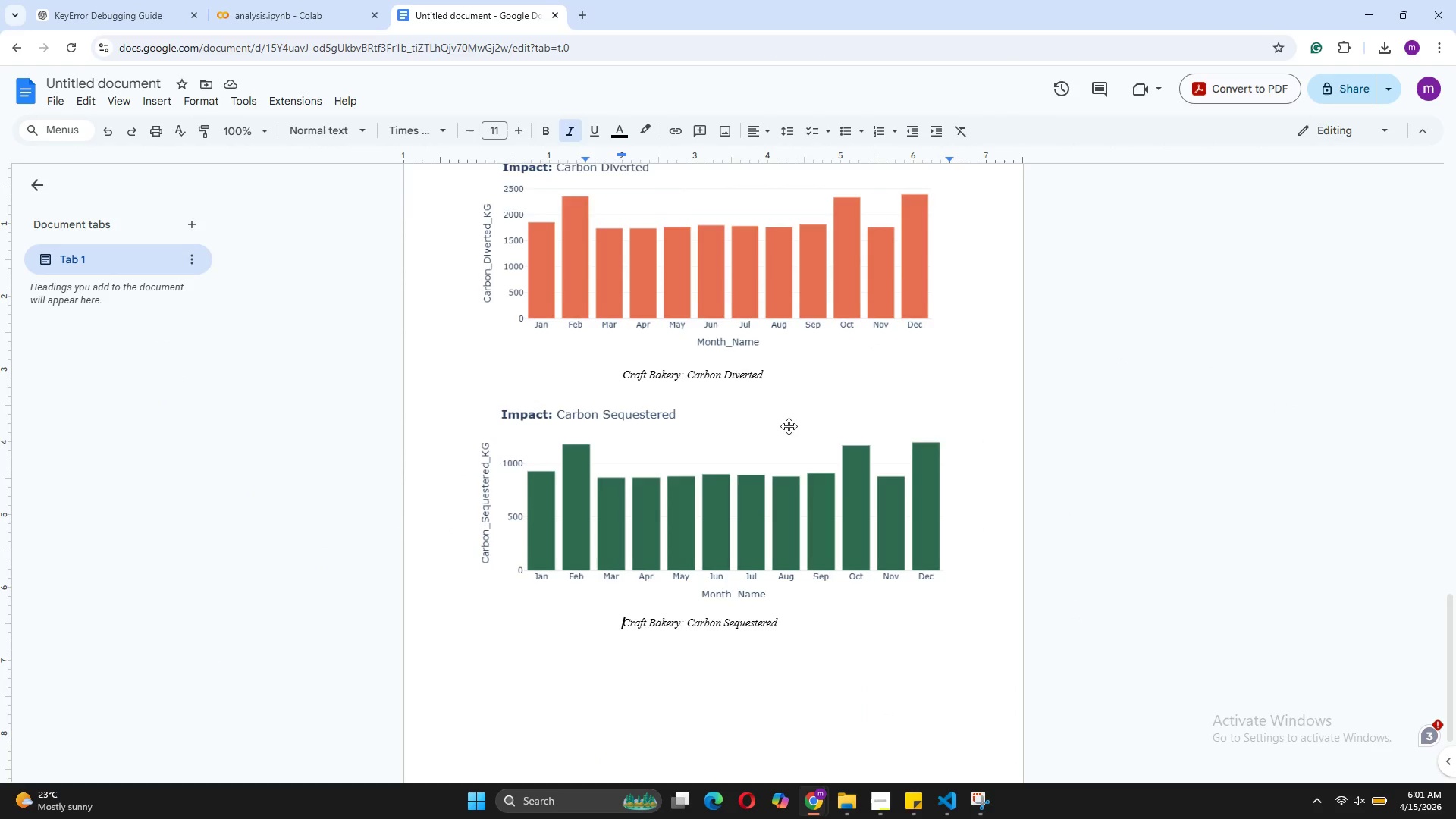 
scroll: coordinate [789, 425], scroll_direction: up, amount: 18.0
 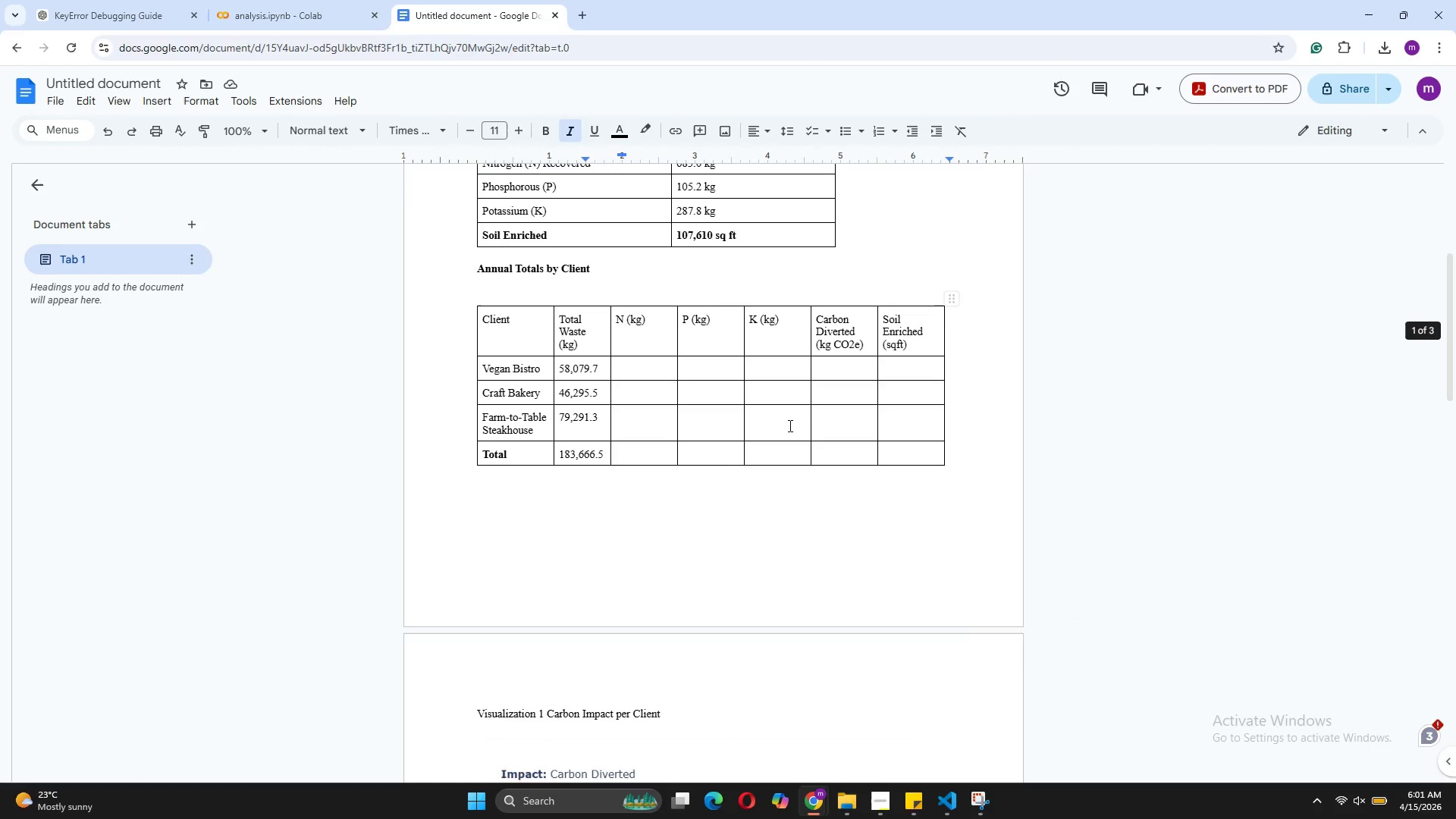 
scroll: coordinate [789, 425], scroll_direction: down, amount: 4.0
 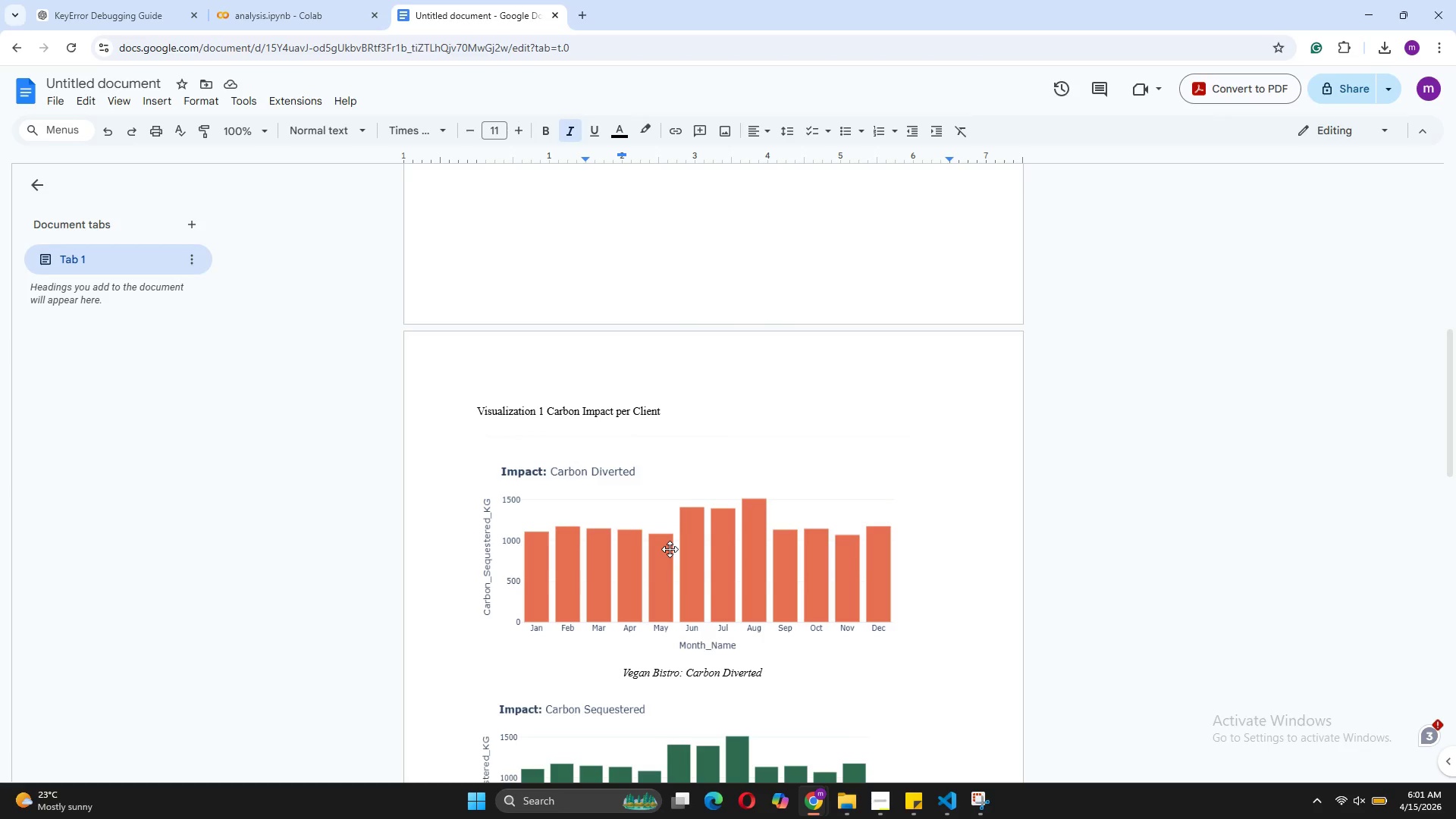 
wait(12.85)
 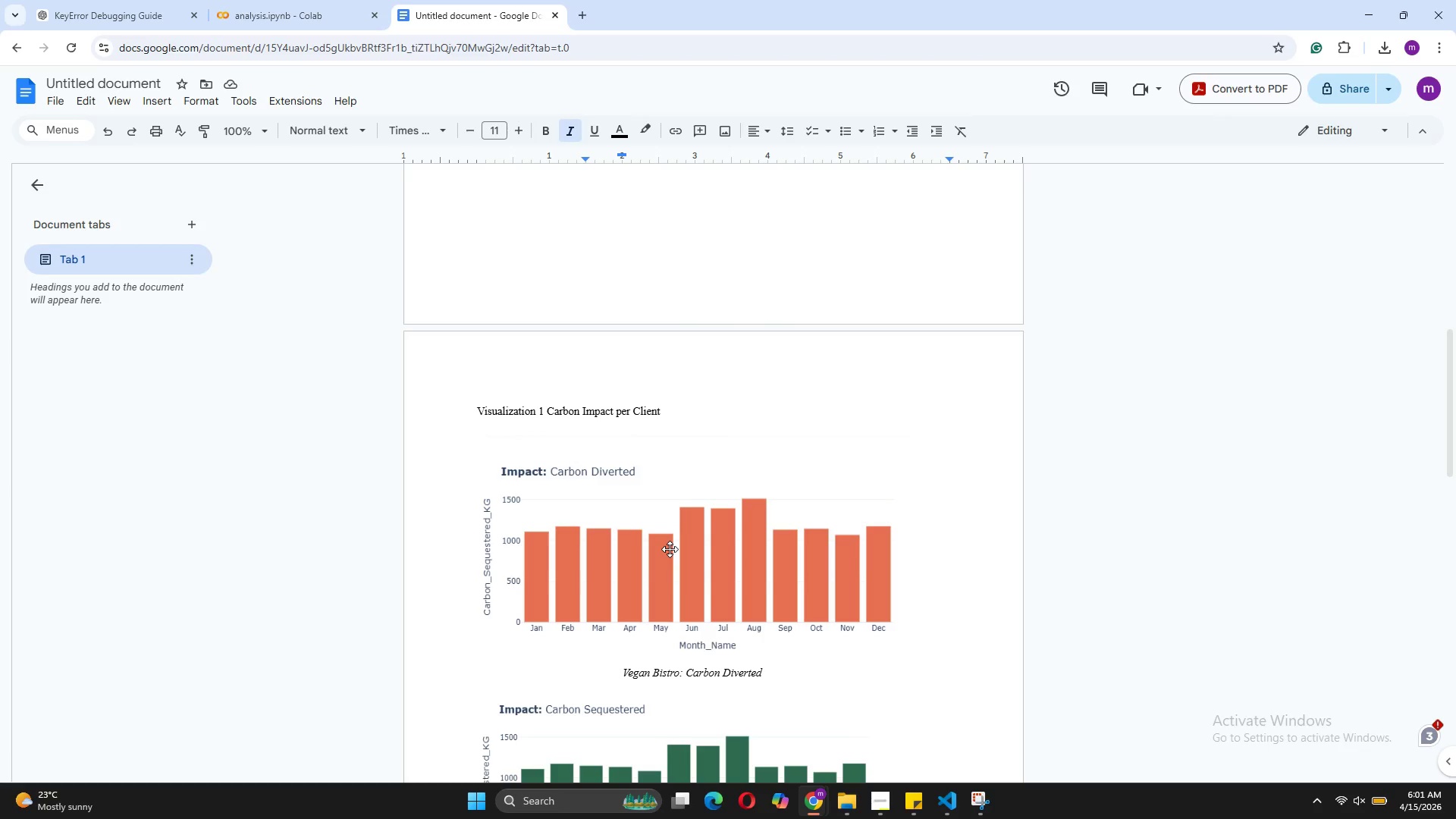 
scroll: coordinate [756, 811], scroll_direction: down, amount: 4.0
 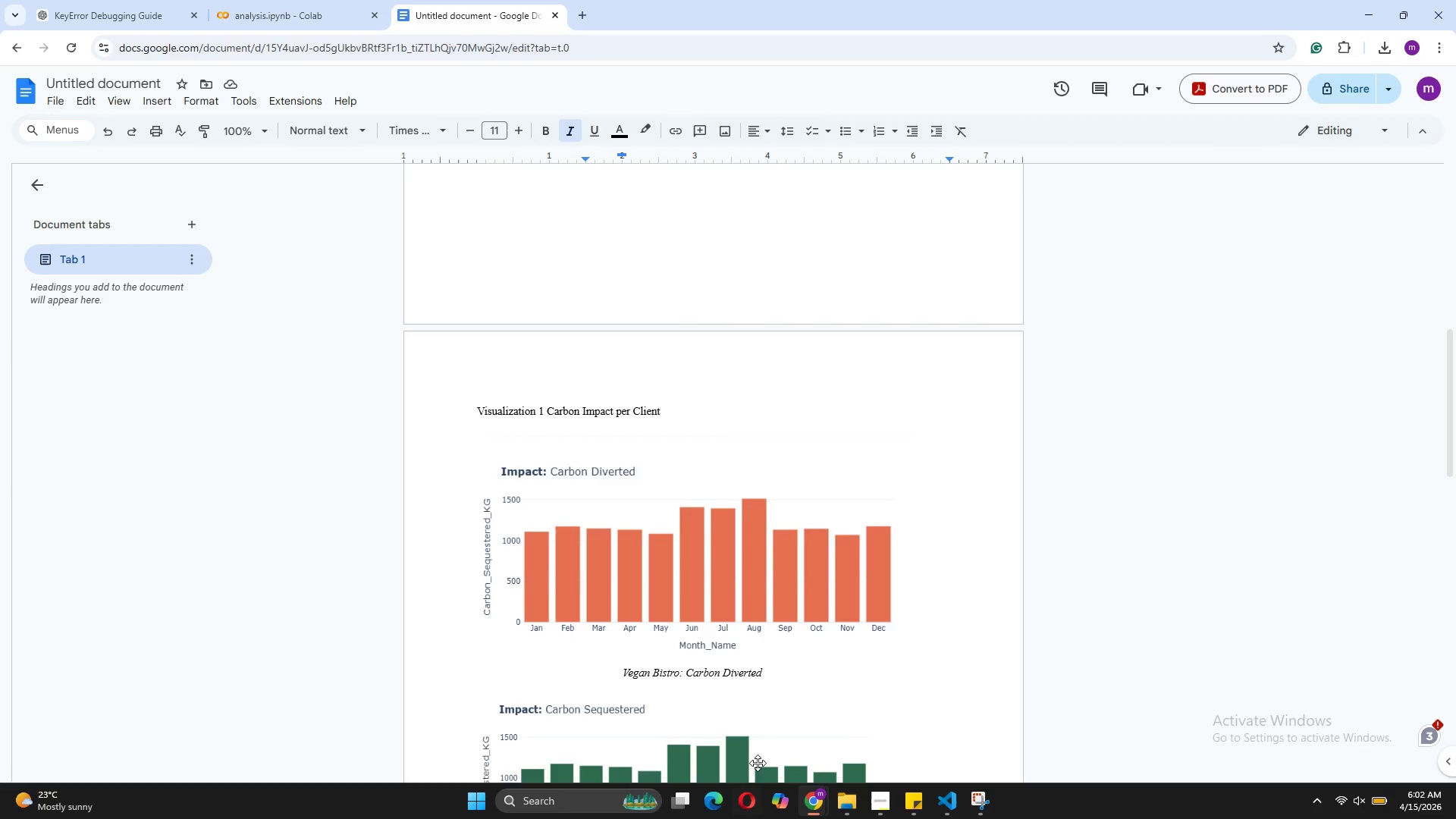 
scroll: coordinate [742, 703], scroll_direction: up, amount: 9.0
 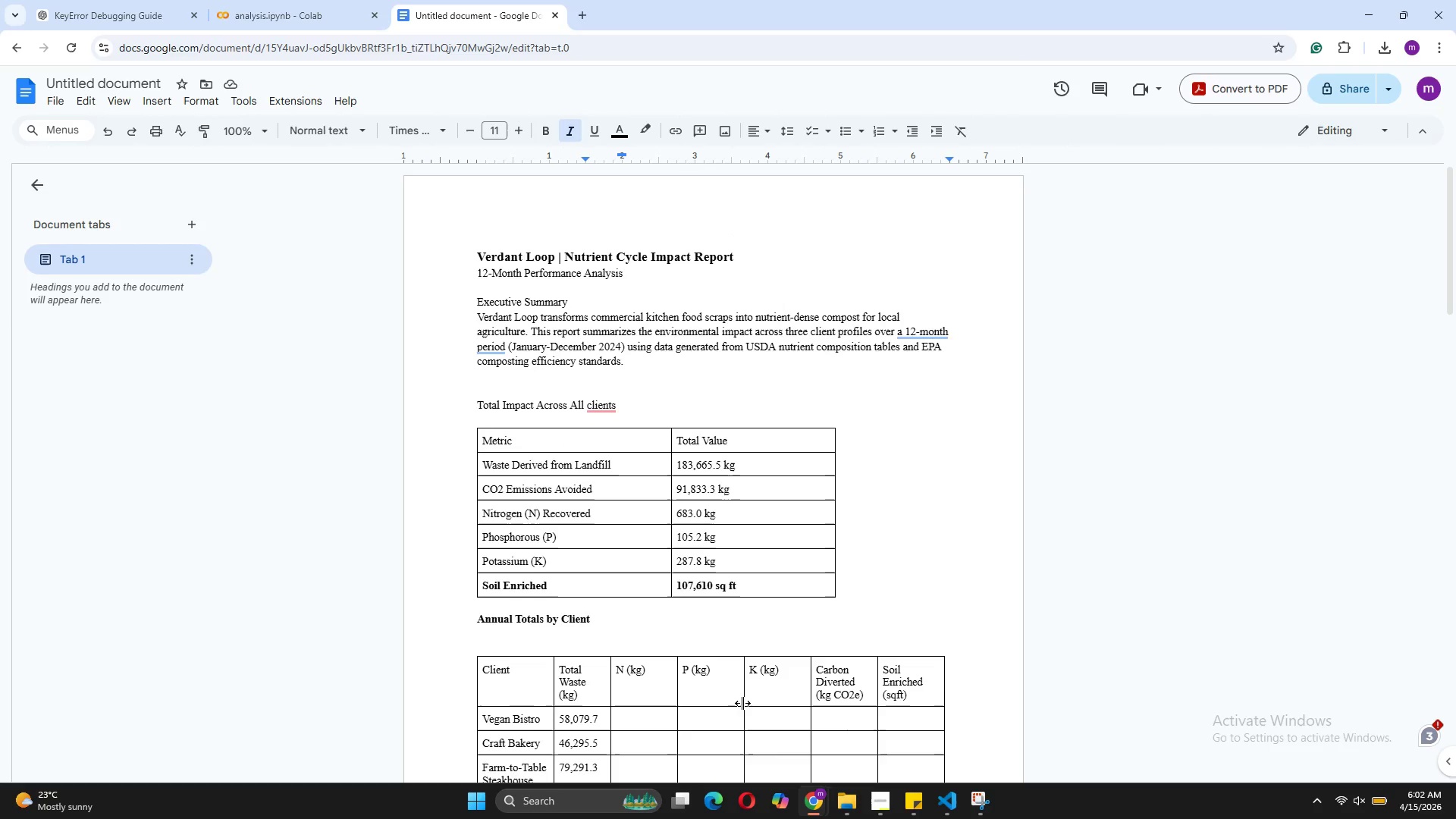 
scroll: coordinate [742, 703], scroll_direction: down, amount: 10.0
 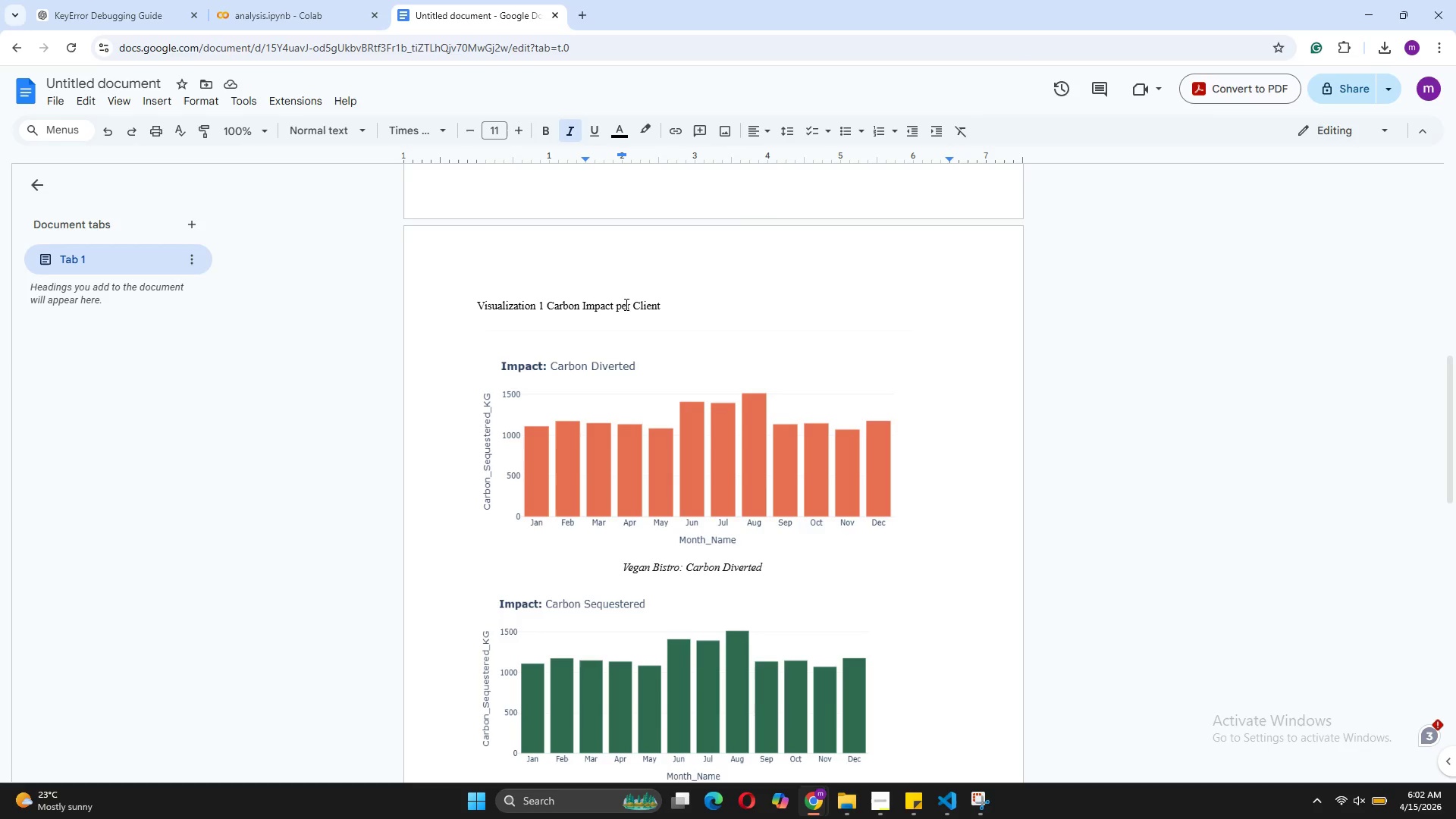 
left_click_drag(start_coordinate=[669, 306], to_coordinate=[536, 312])
 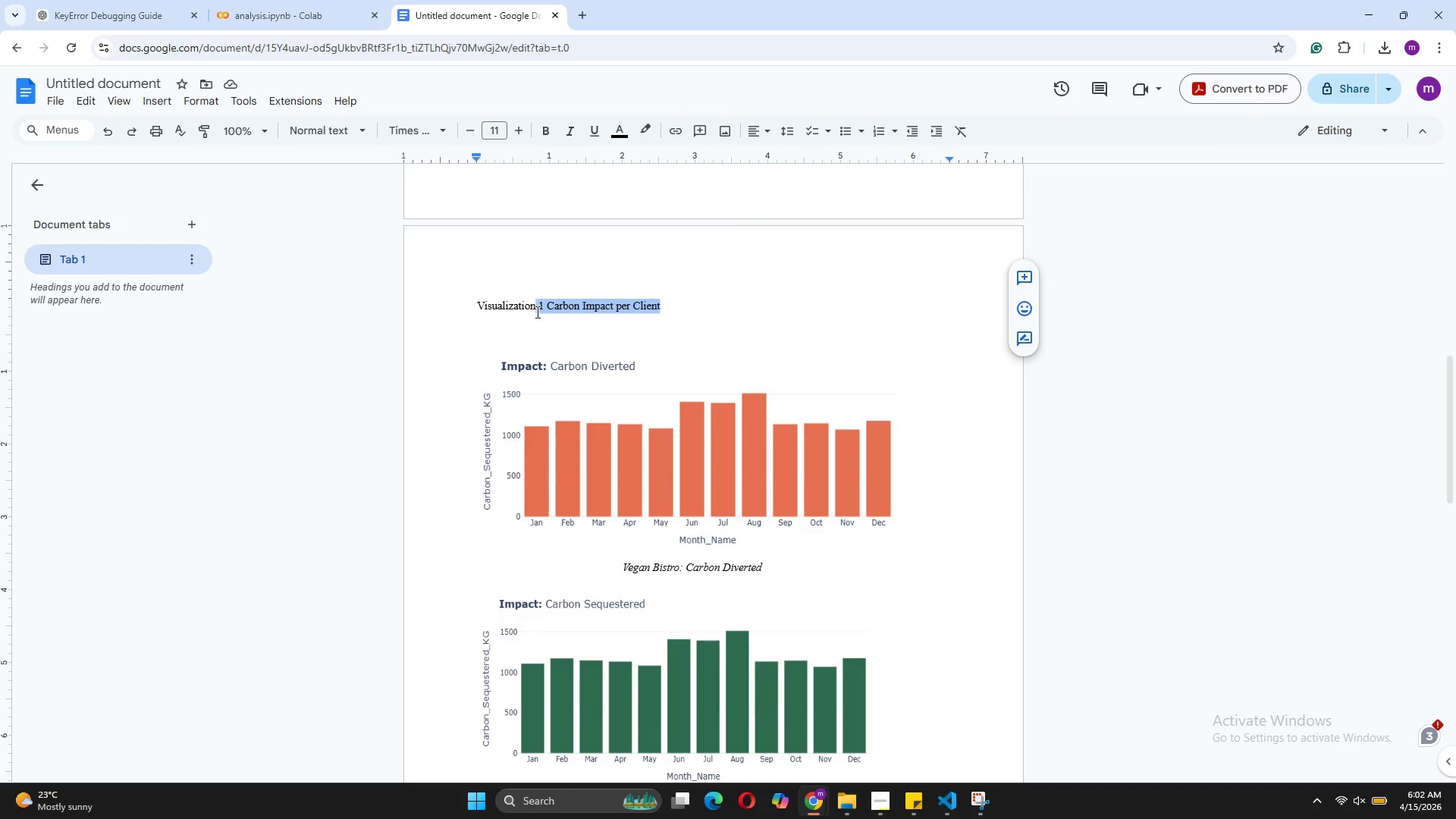 
type(s Dashborad Screenshot Per client)
 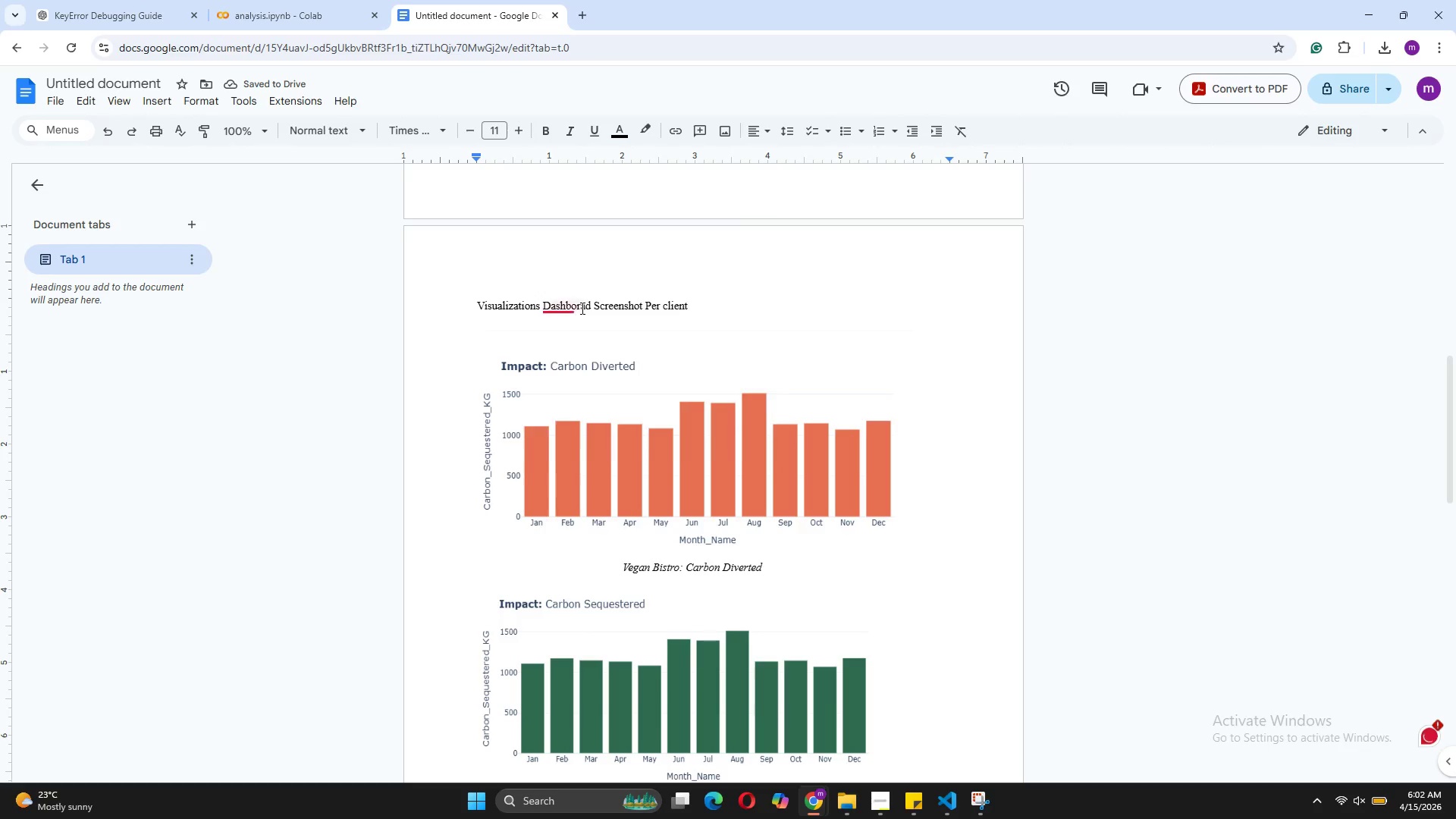 
left_click([583, 306])
 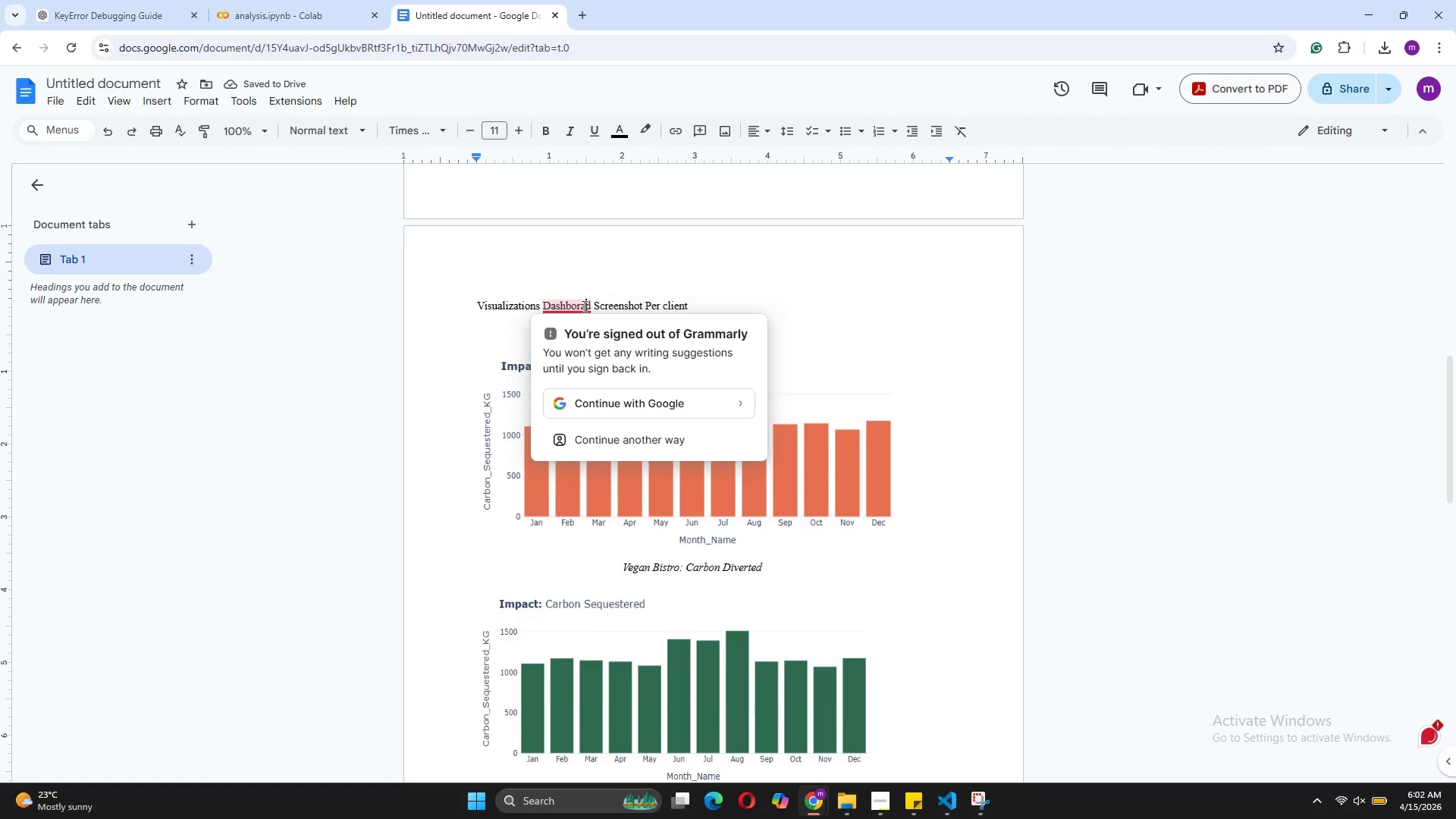 
key(Backspace)
key(Backspace)
type(ard)
 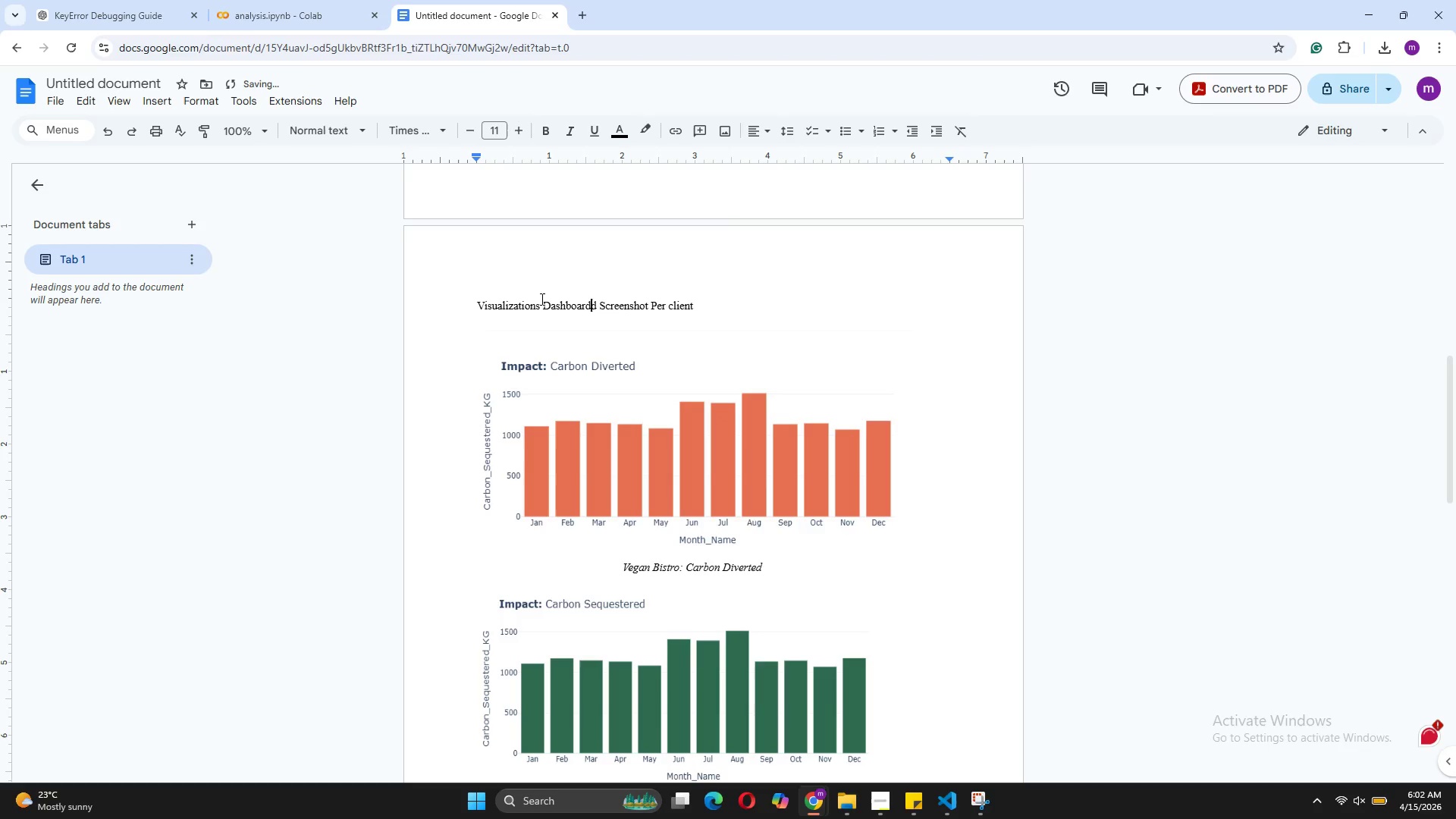 
left_click([540, 305])
 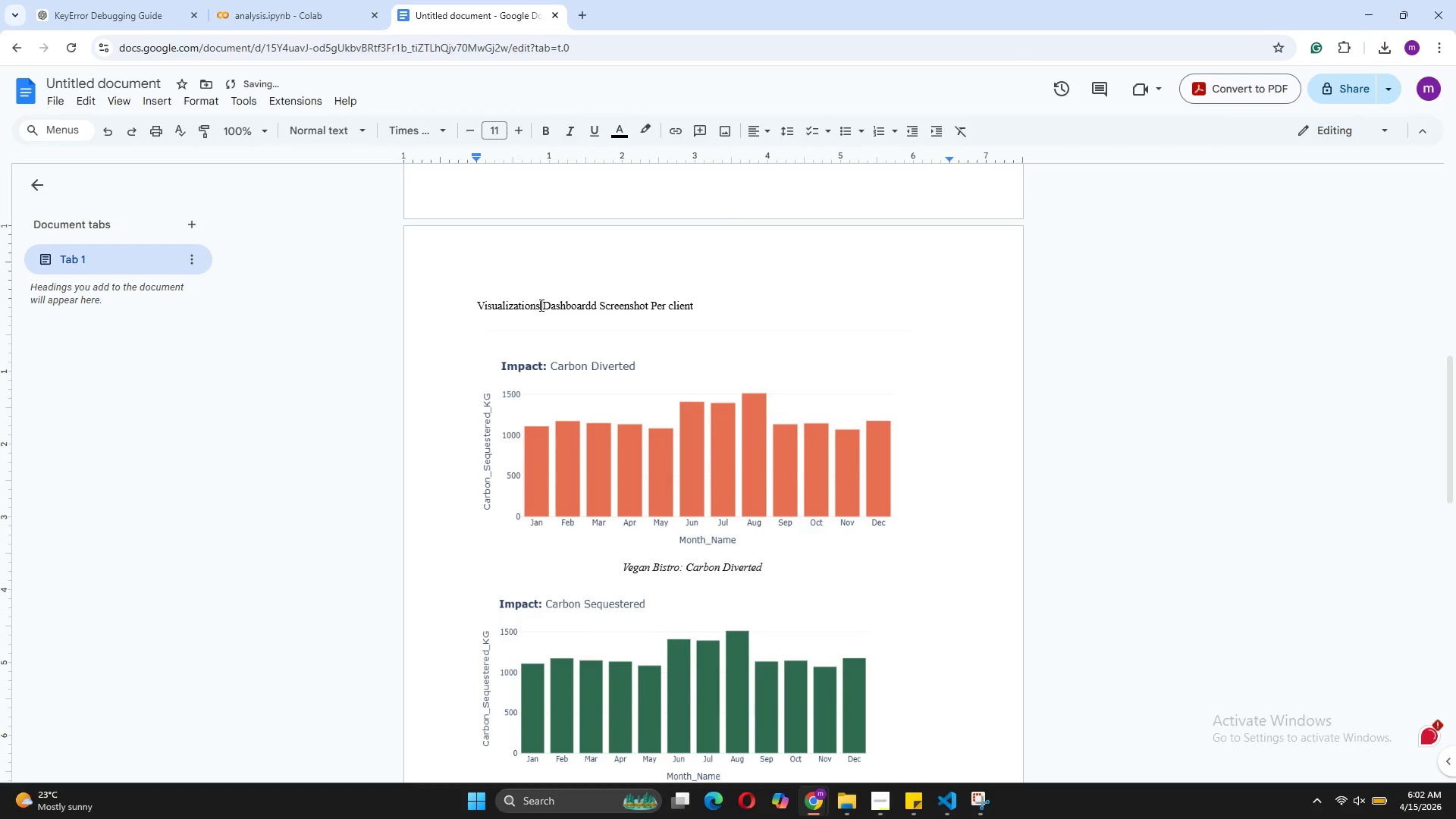 
key(Shift+Semicolon)
 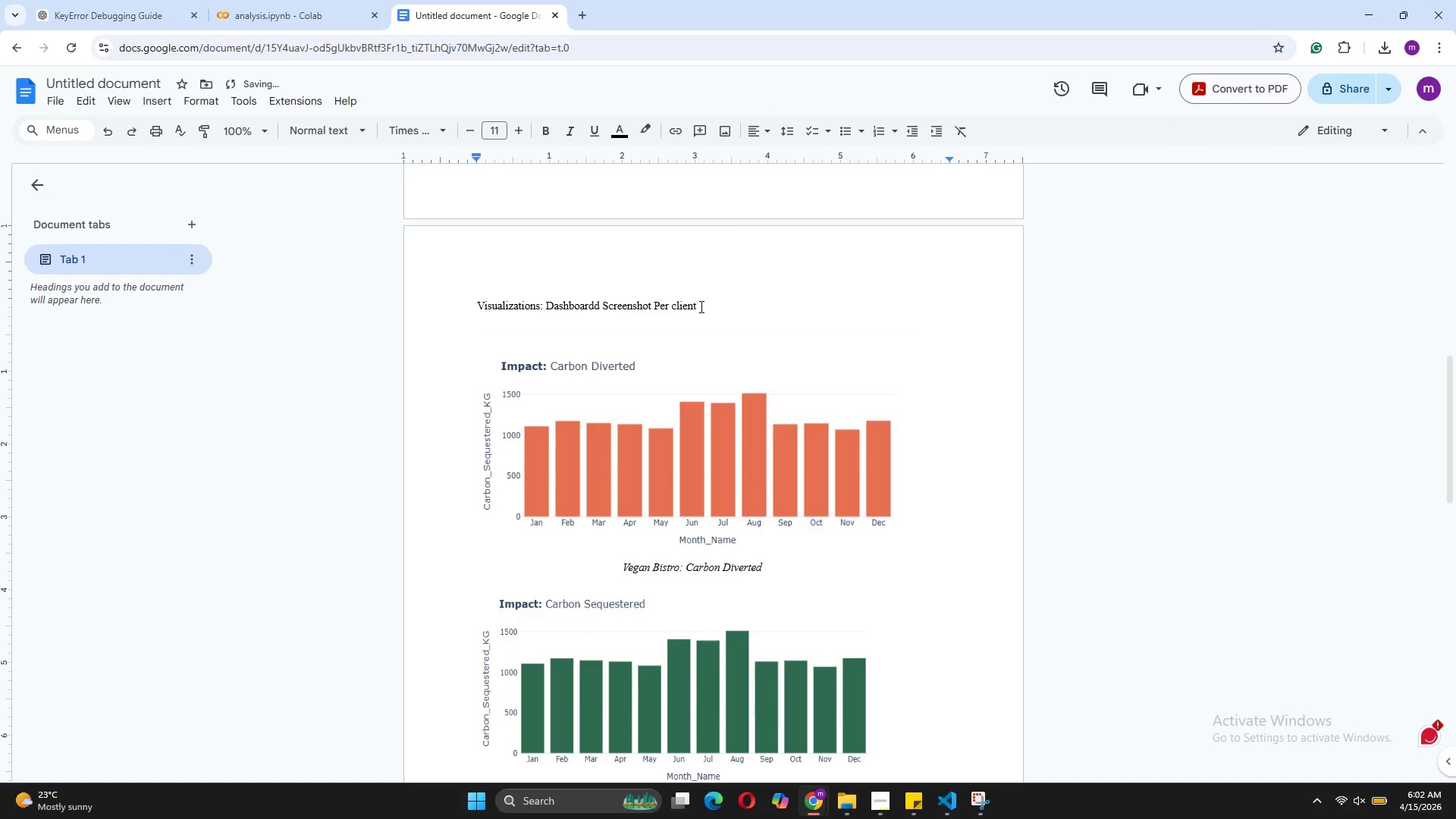 
left_click([570, 342])
 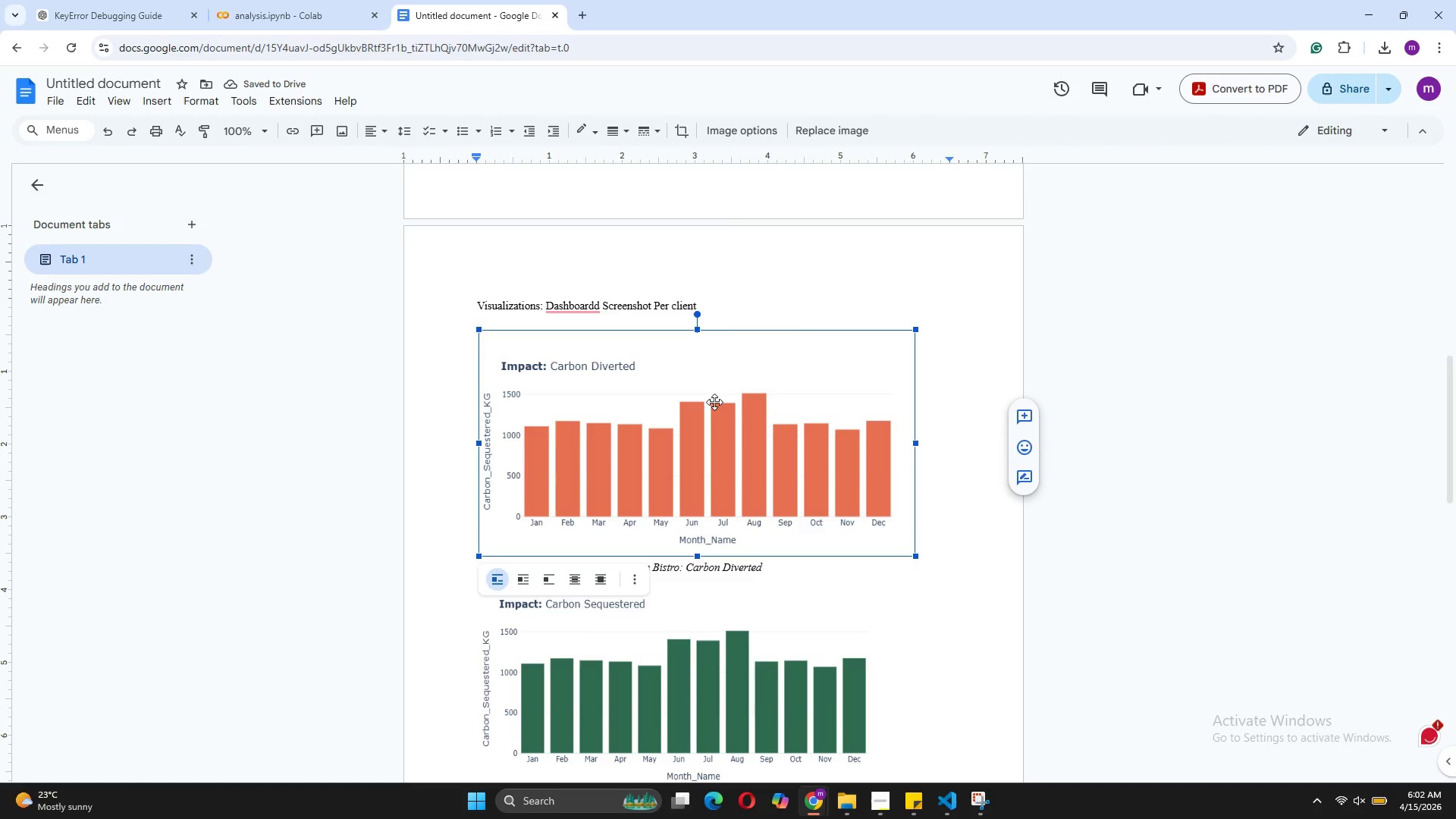 
left_click([795, 307])
 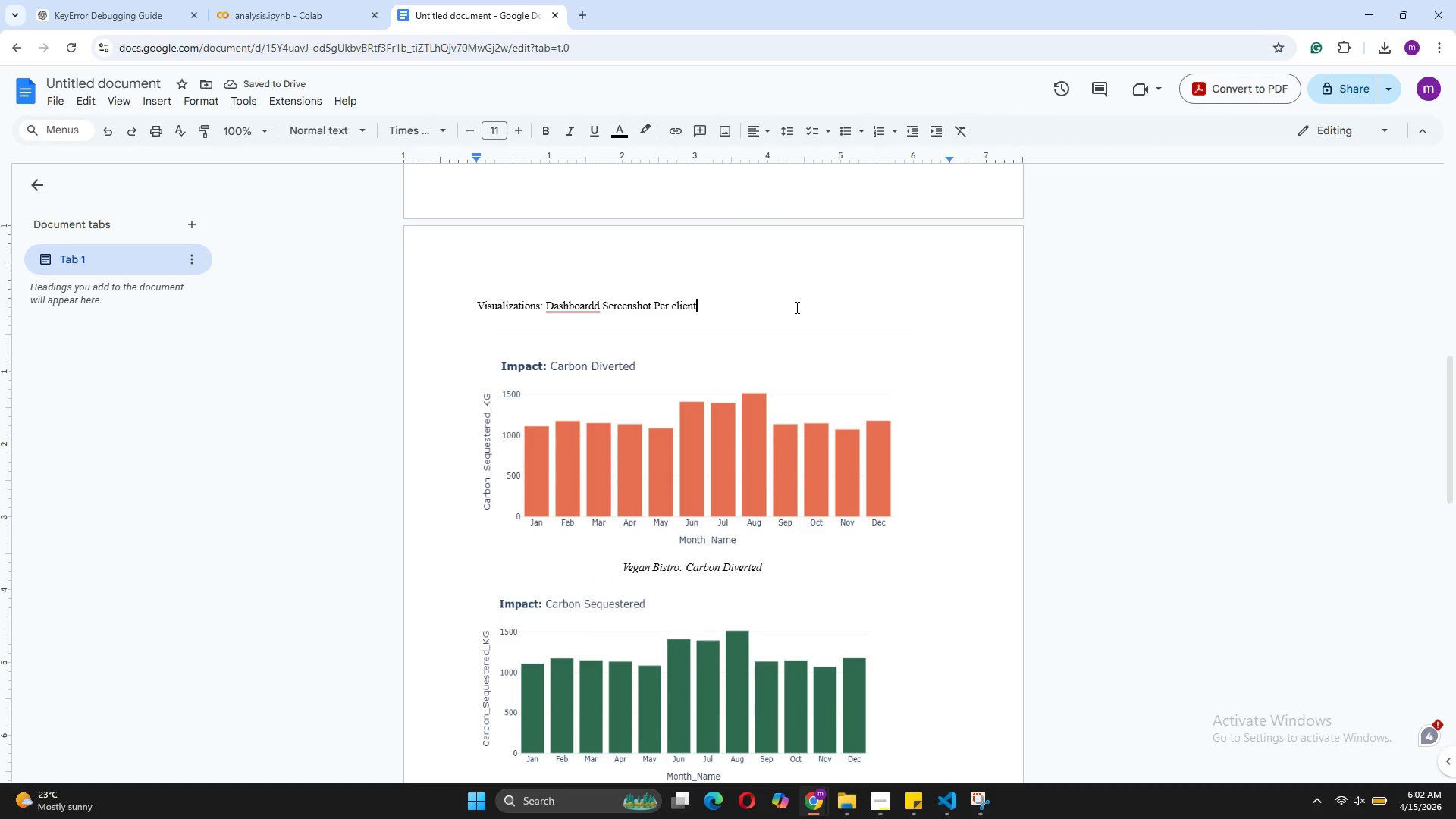 
key(Enter)
 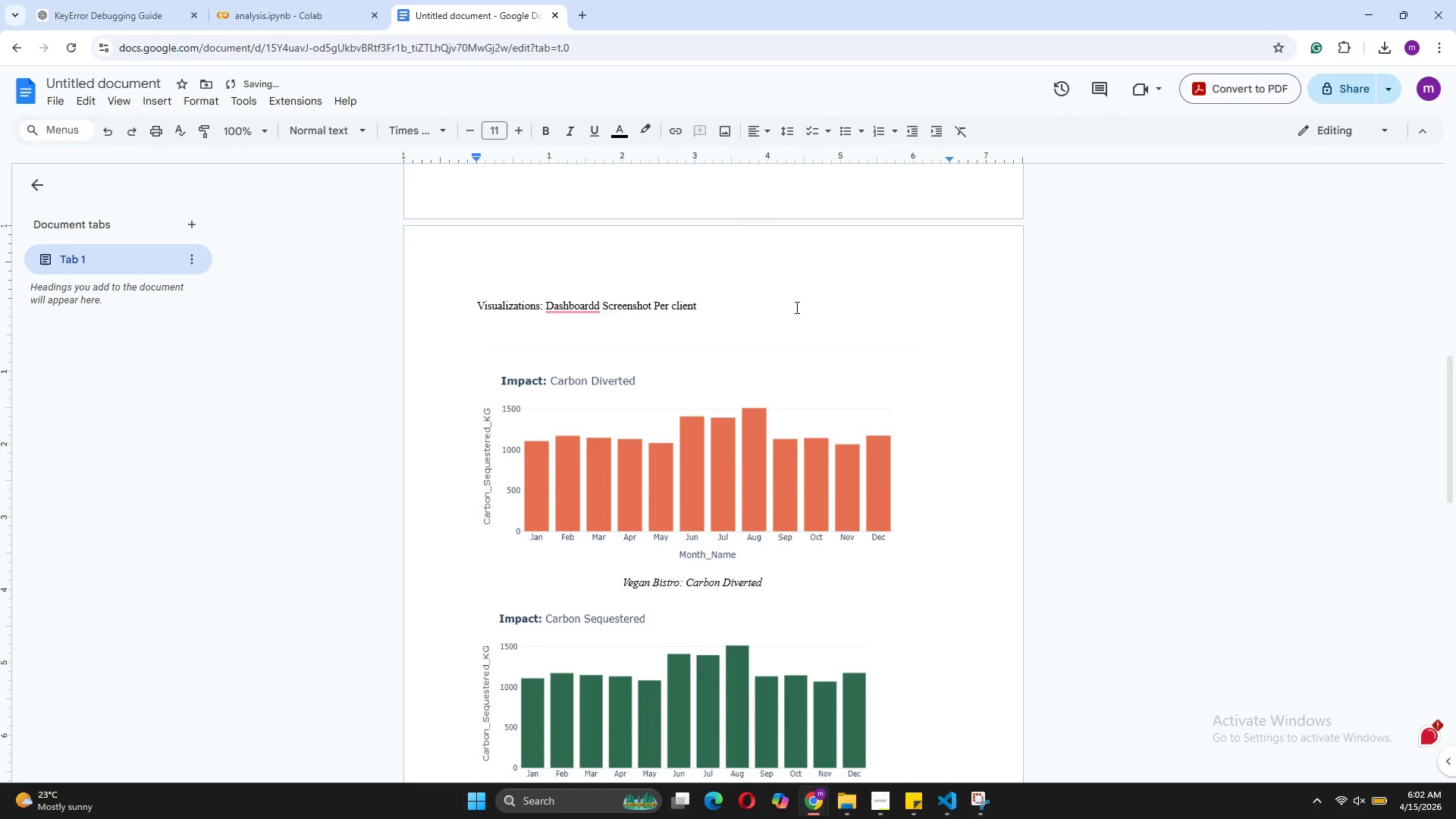 
key(Enter)
 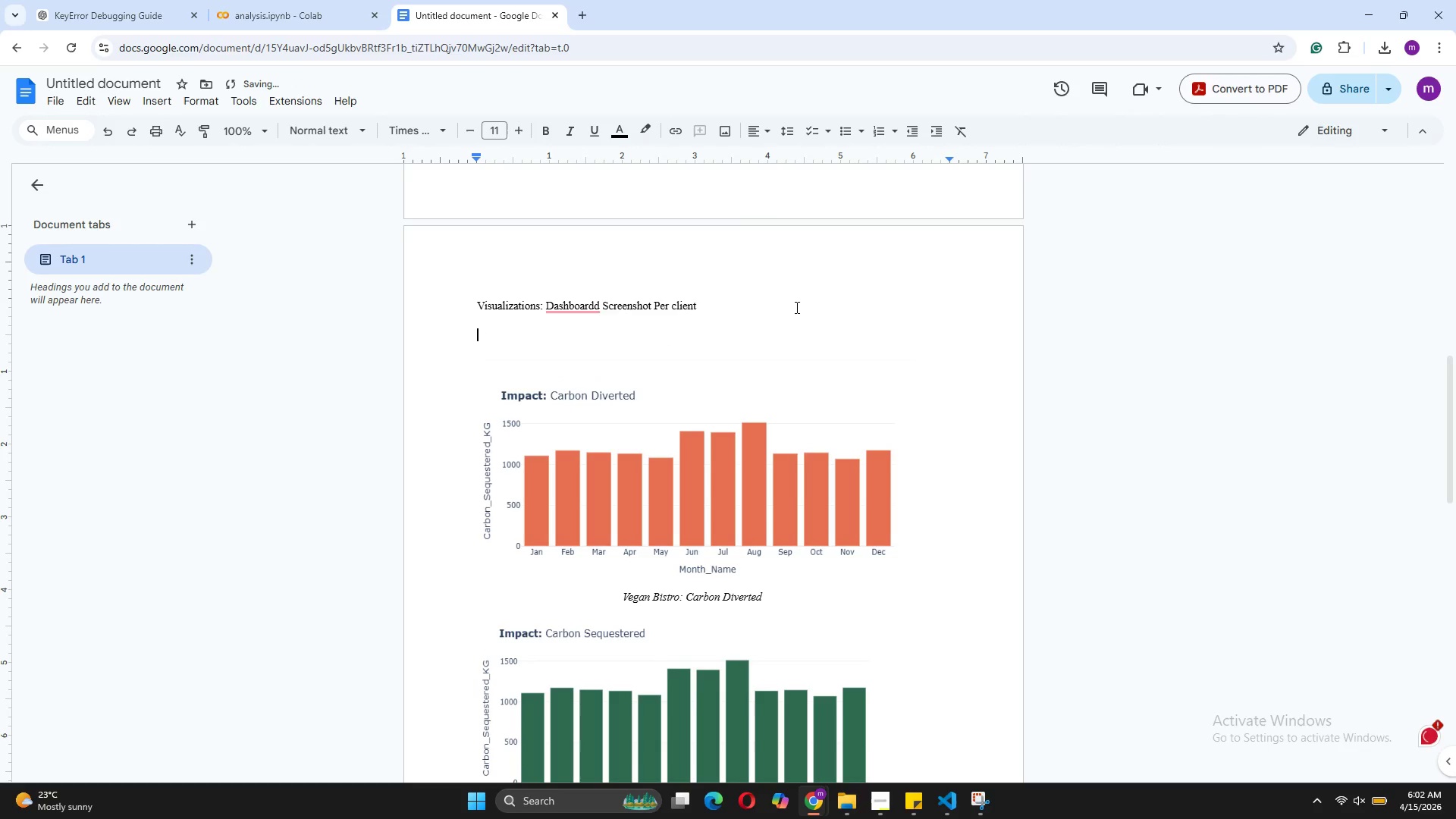 
key(CapsLock)
 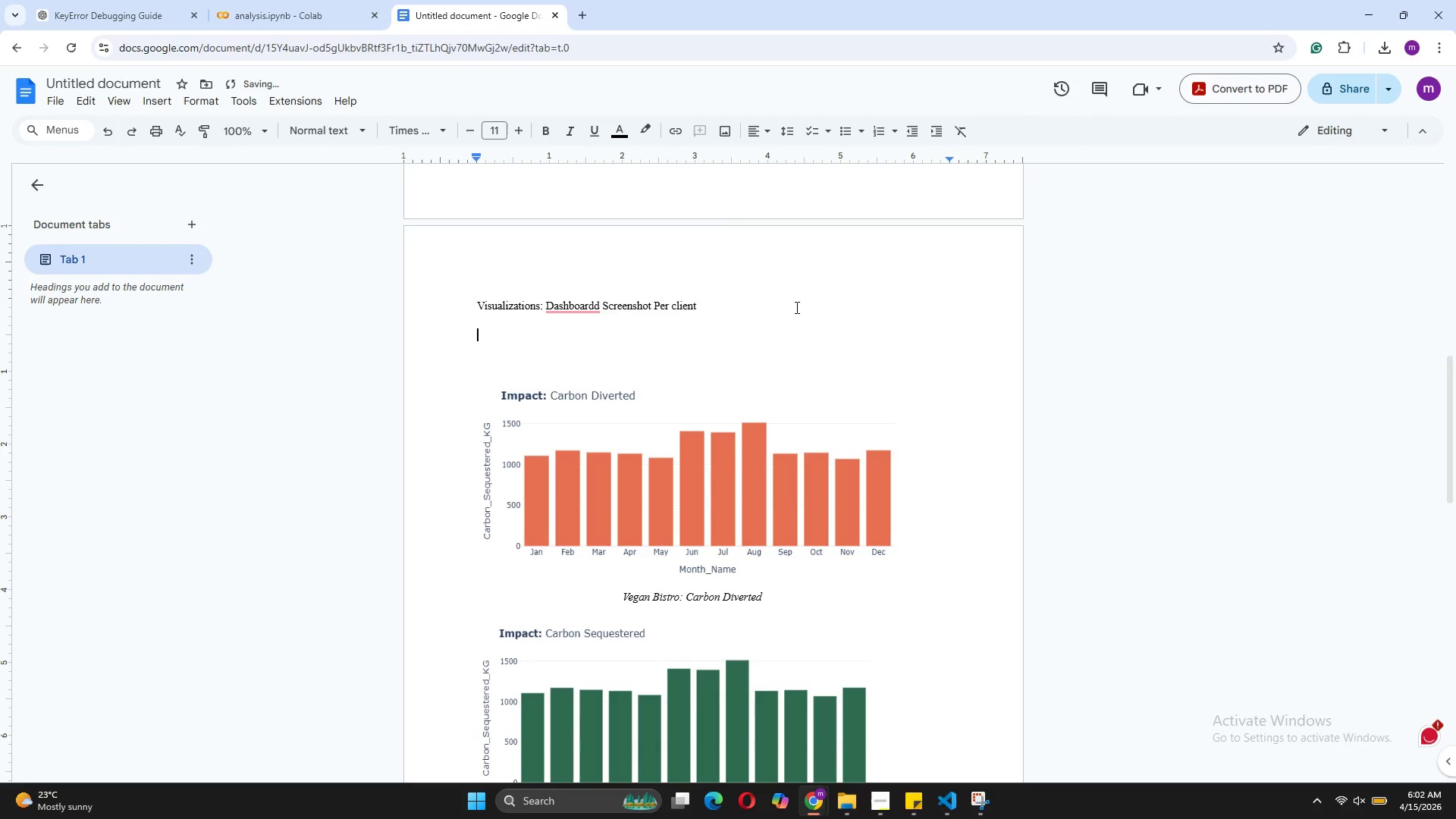 
key(V)
 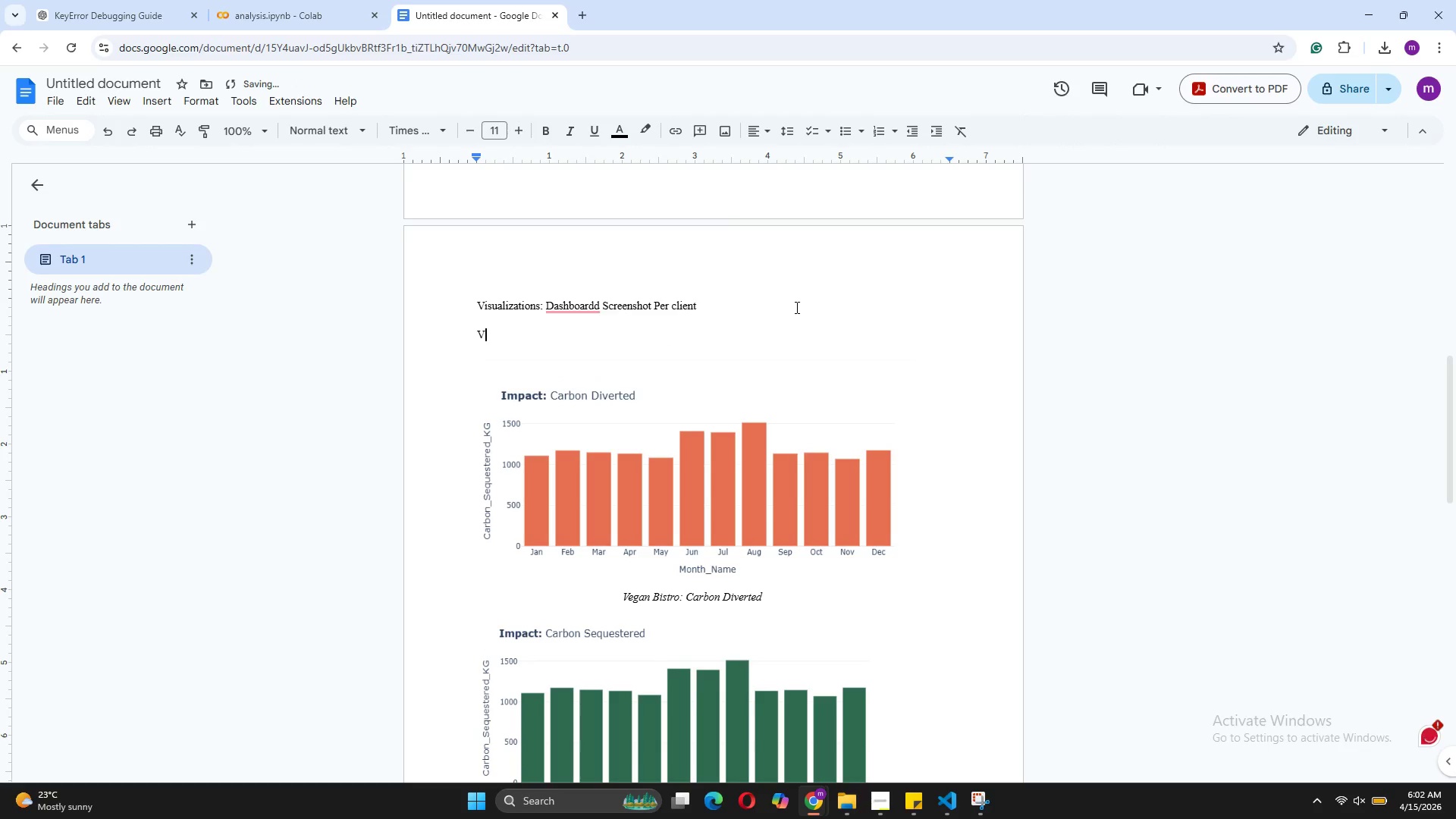 
key(CapsLock)
 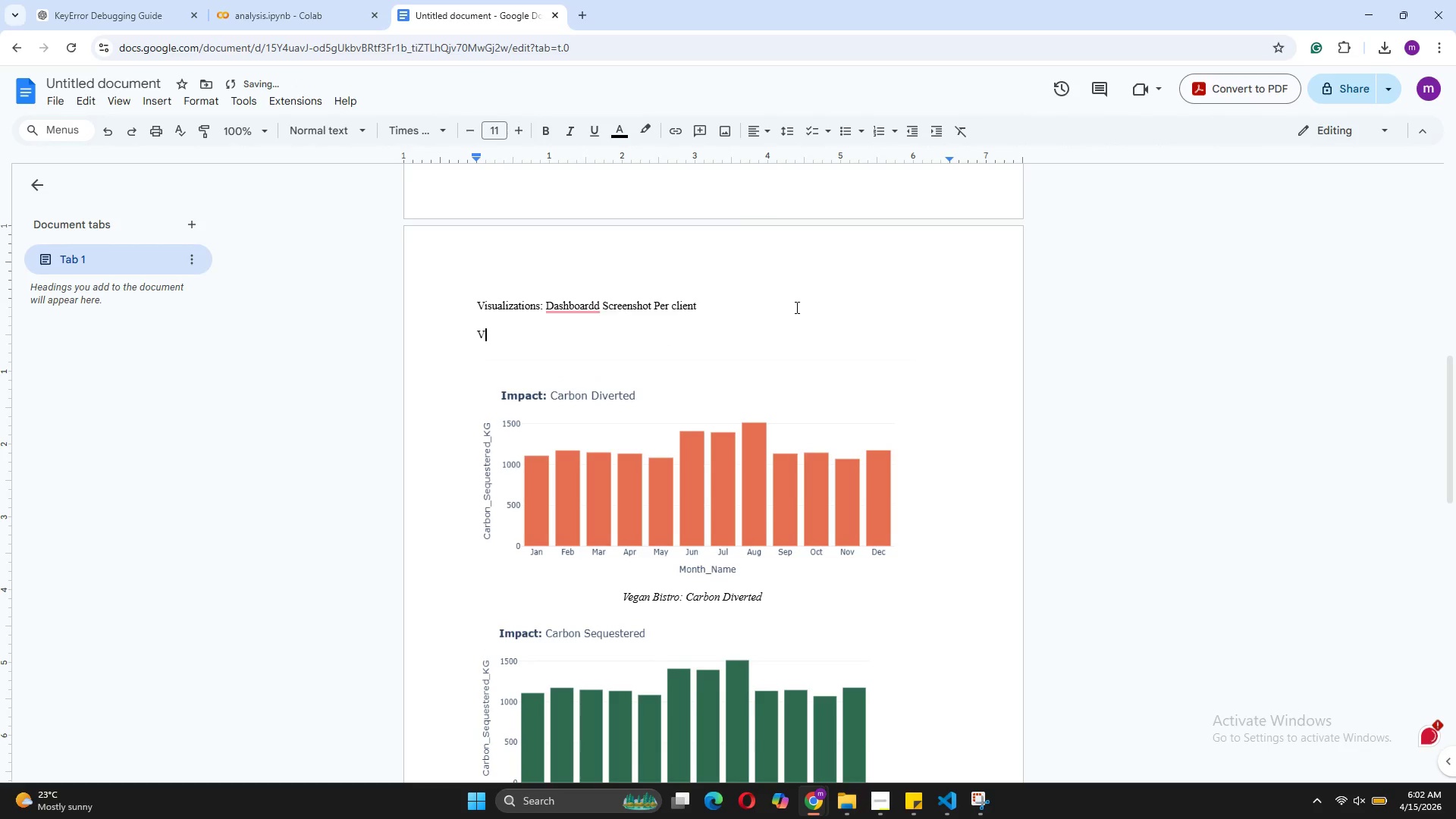 
key(E)
 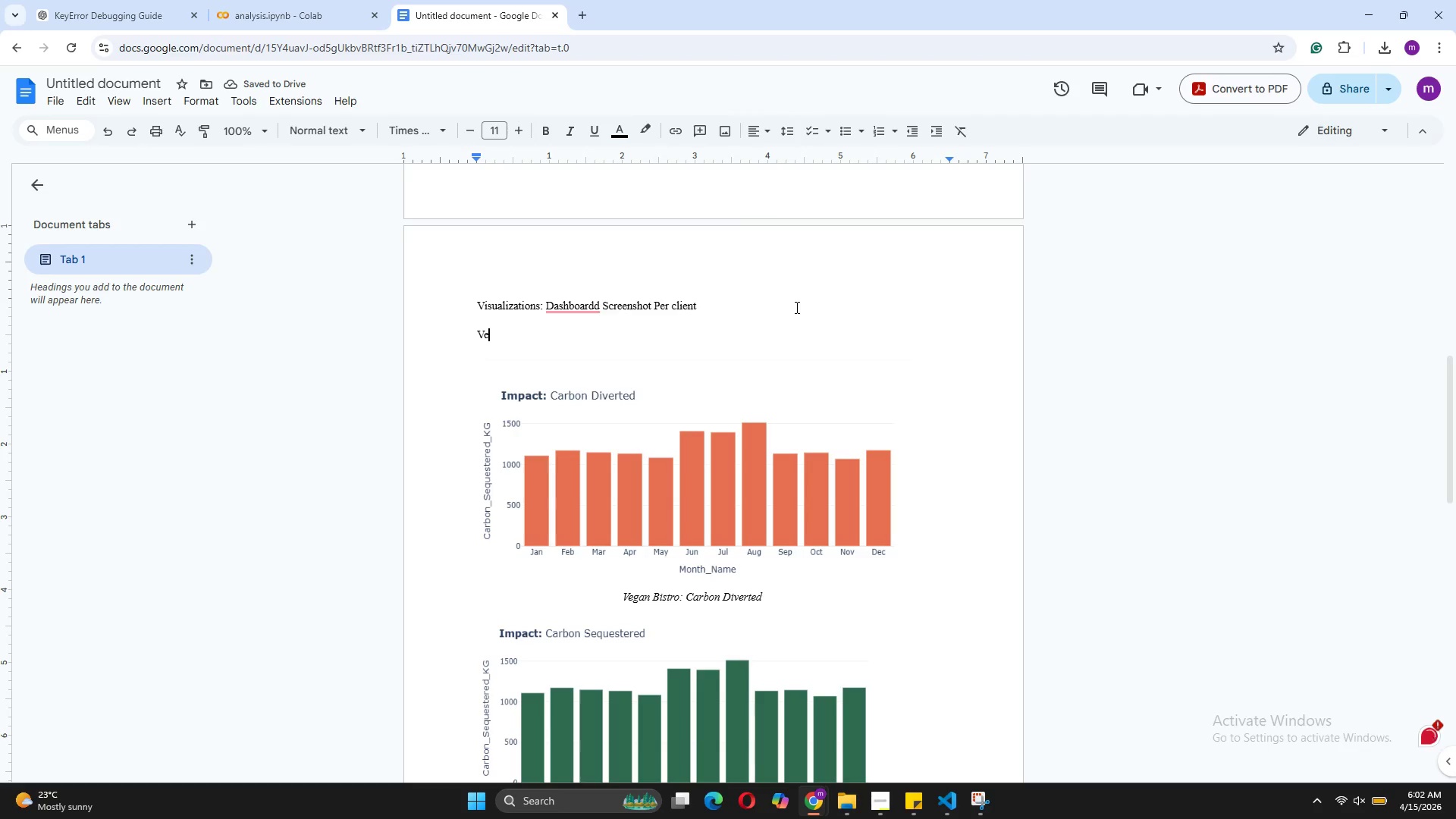 
type(gan Bistro DASBORD)
key(Backspace)
key(Backspace)
key(Backspace)
key(Backspace)
key(Backspace)
key(Backspace)
key(Backspace)
type(dashbord)
 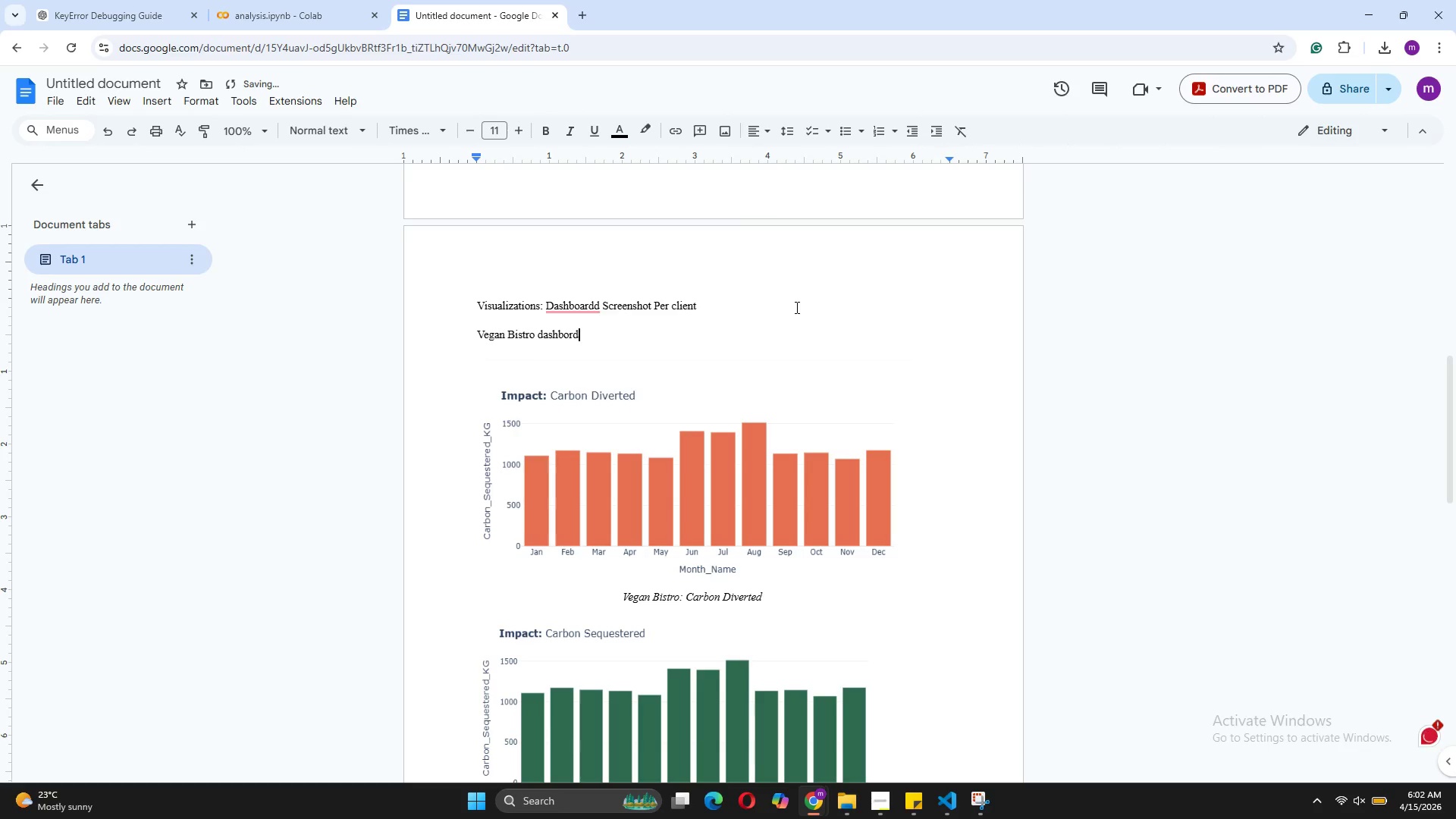 
wait(8.0)
 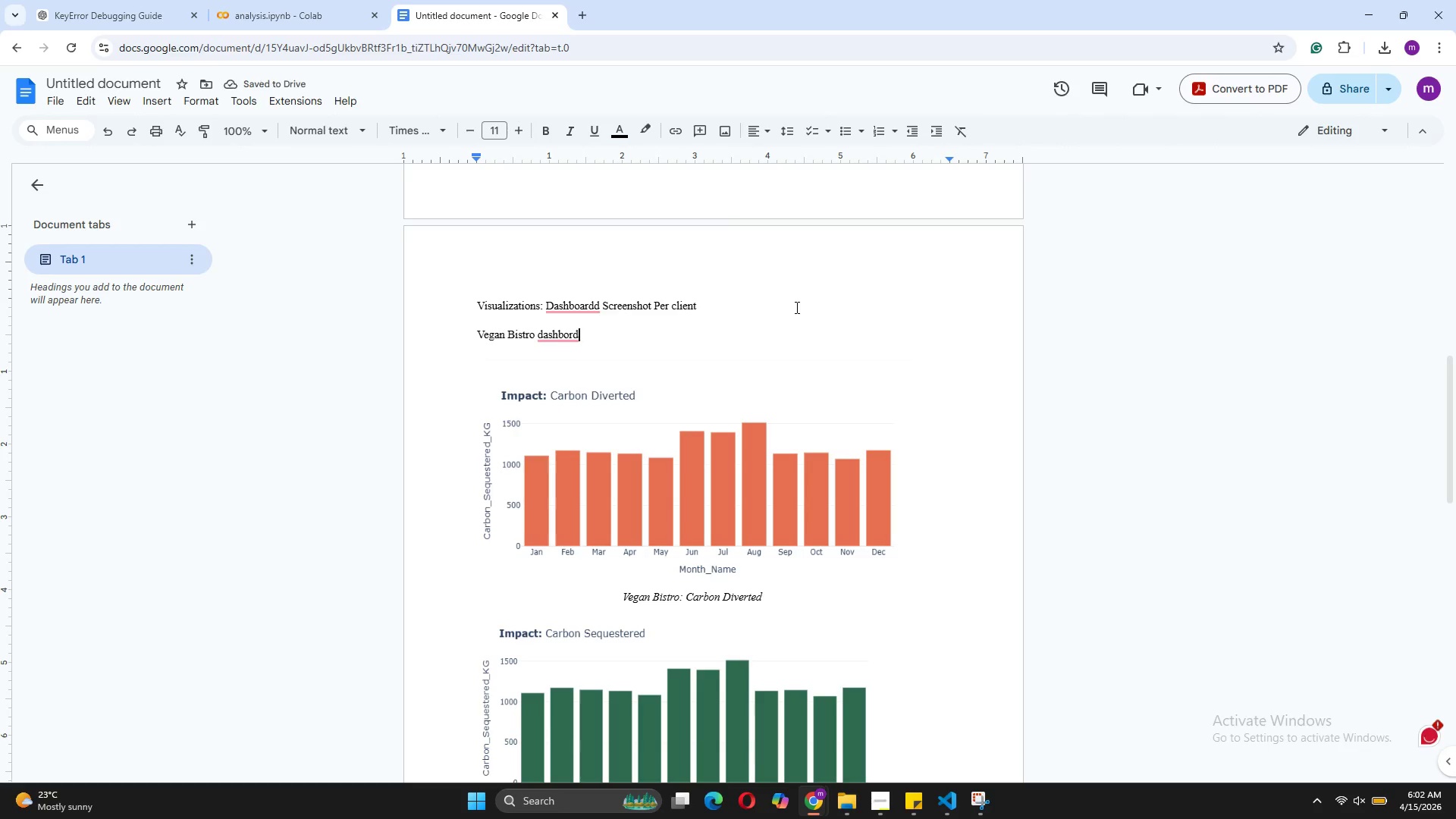 
key(Backspace)
key(Backspace)
type(ard)
 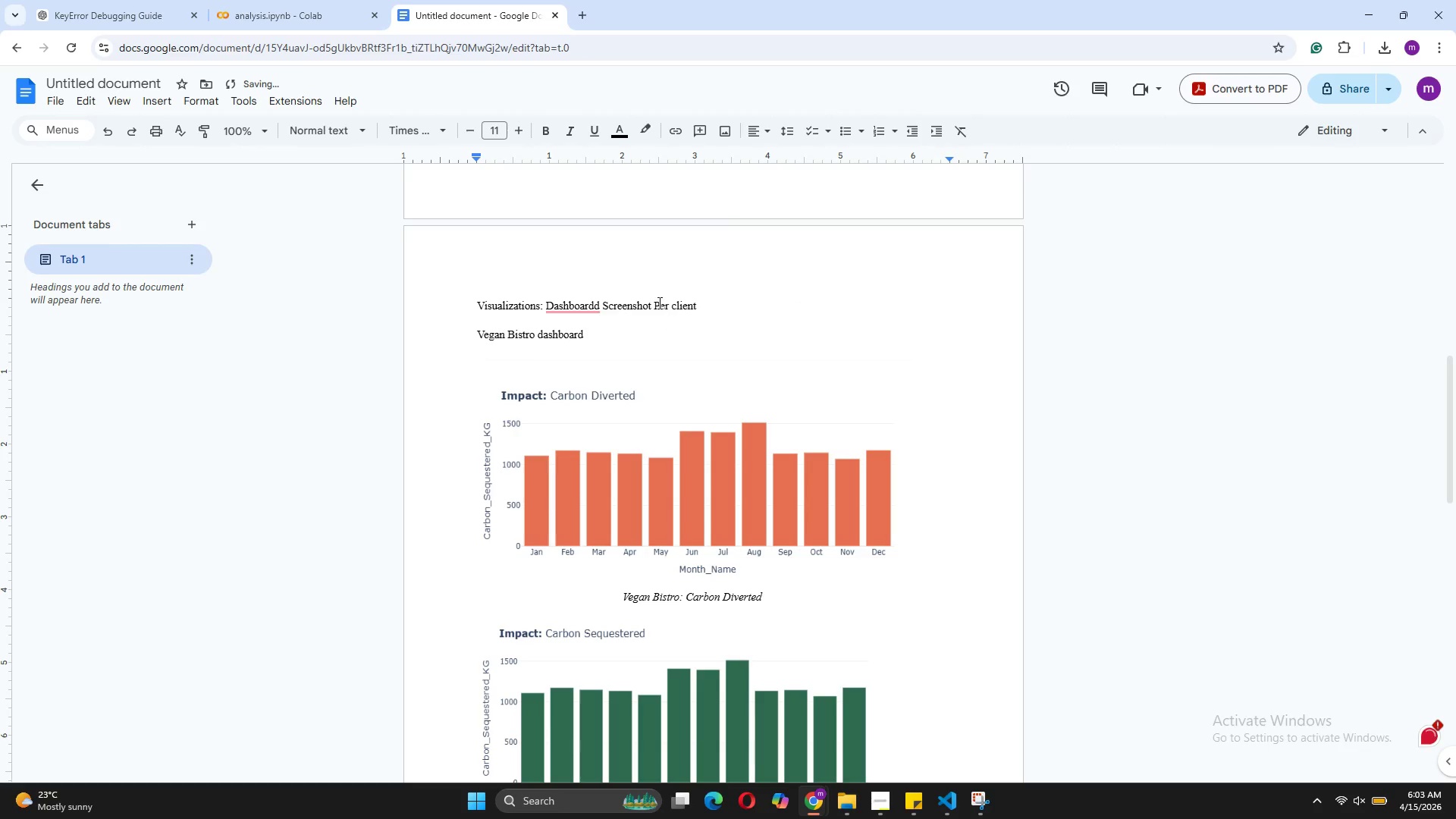 
key(Enter)
 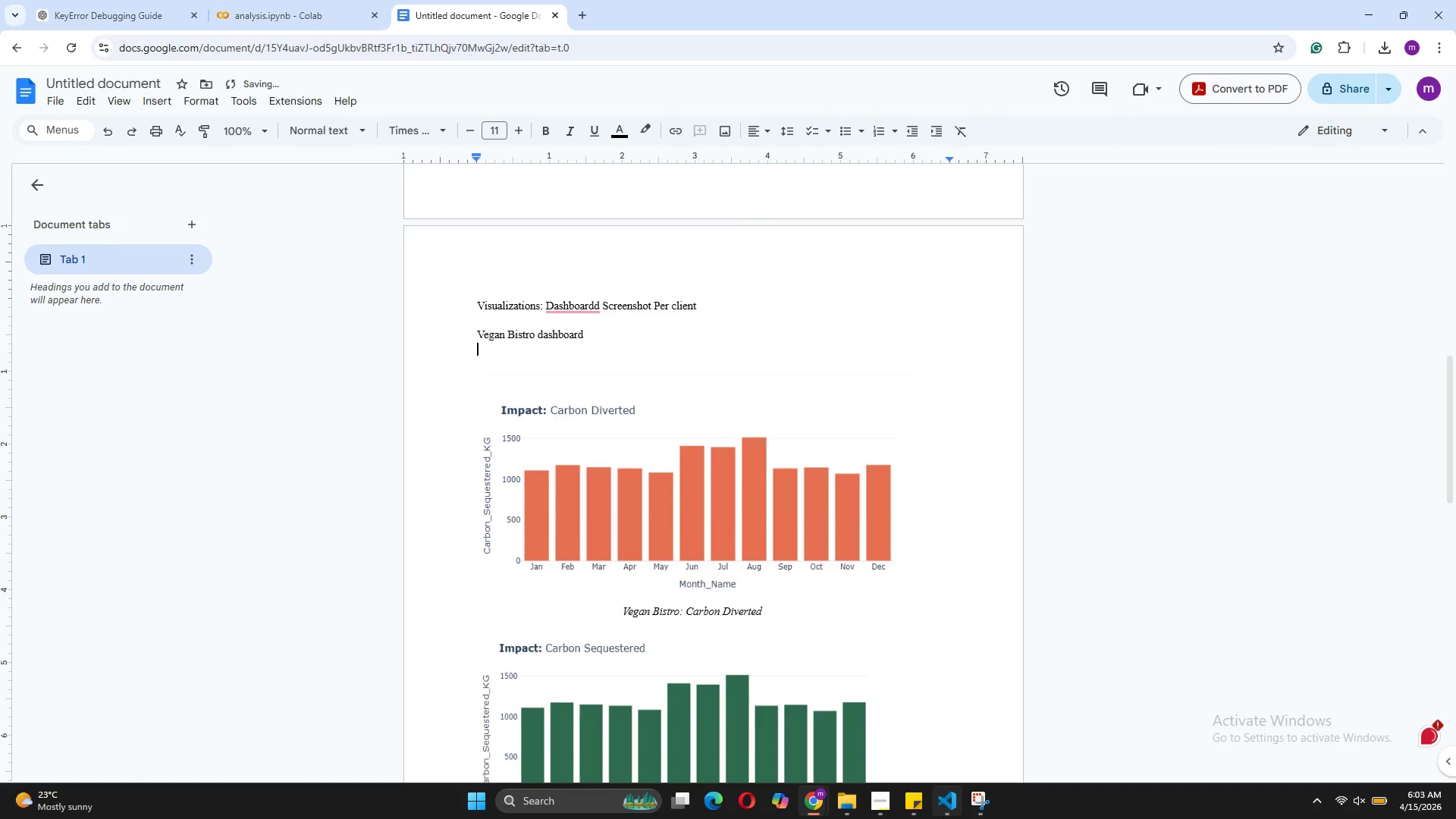 
left_click([961, 742])
 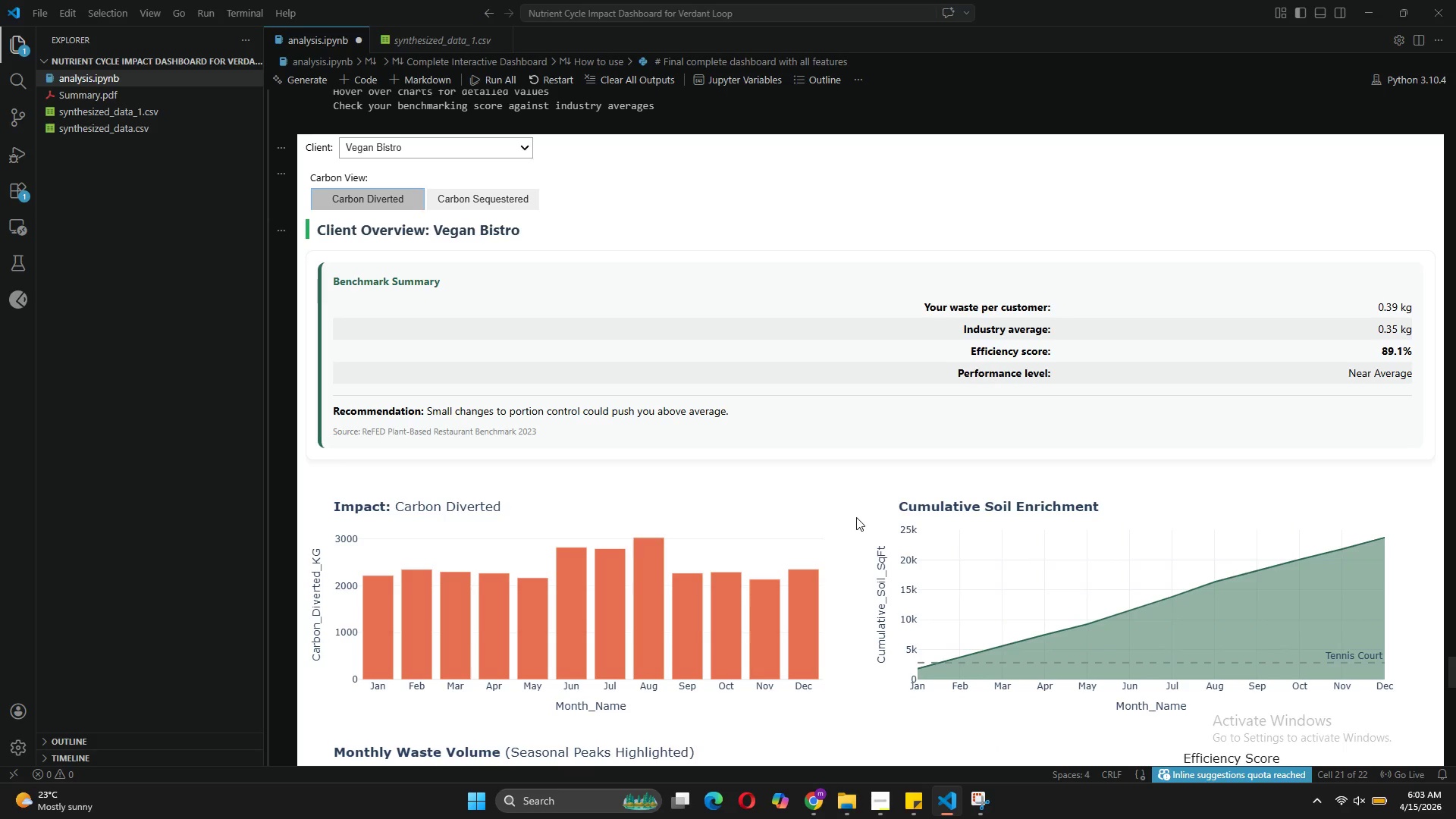 
scroll: coordinate [862, 497], scroll_direction: down, amount: 1.0
 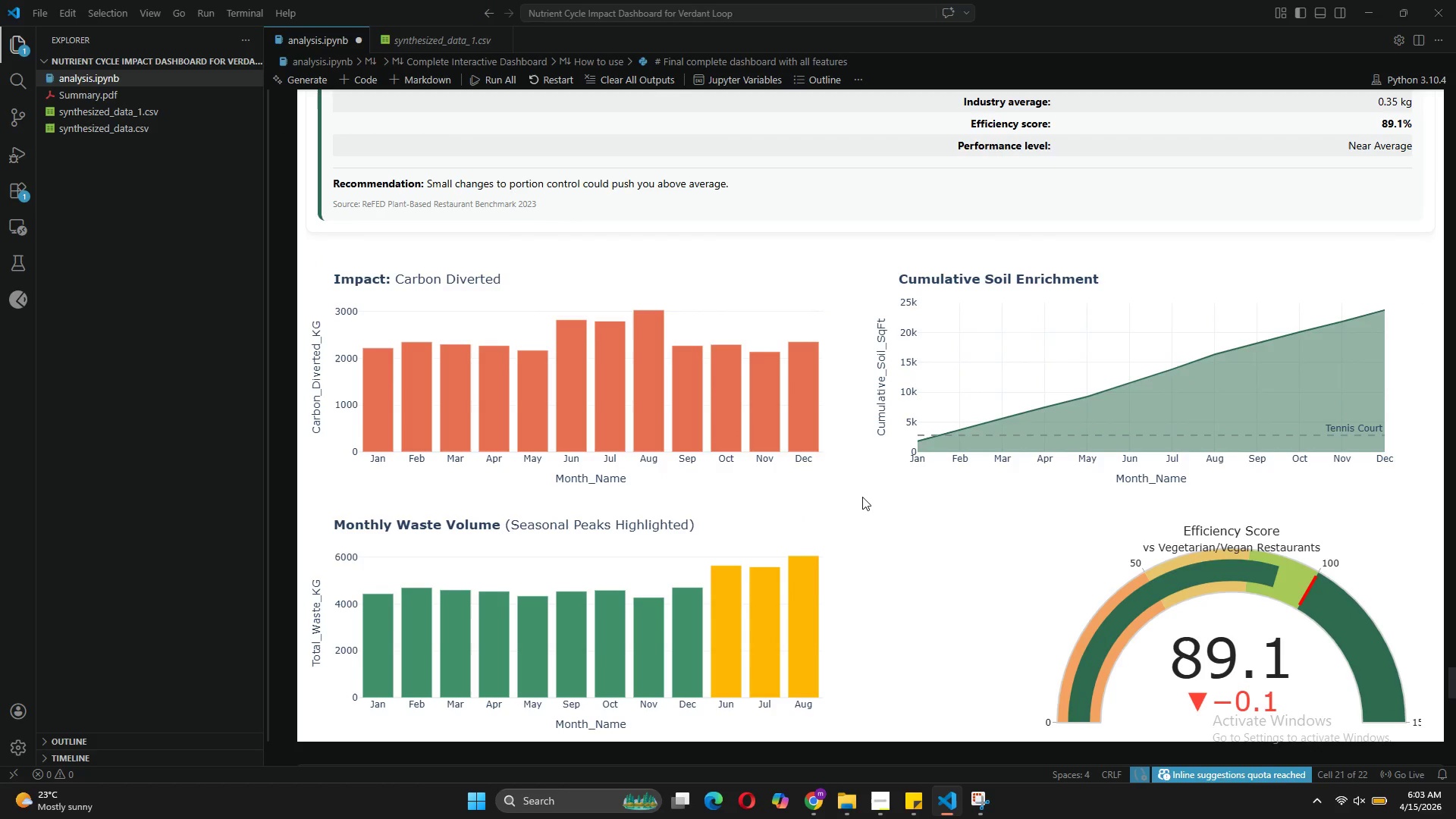 
scroll: coordinate [862, 497], scroll_direction: up, amount: 3.0
 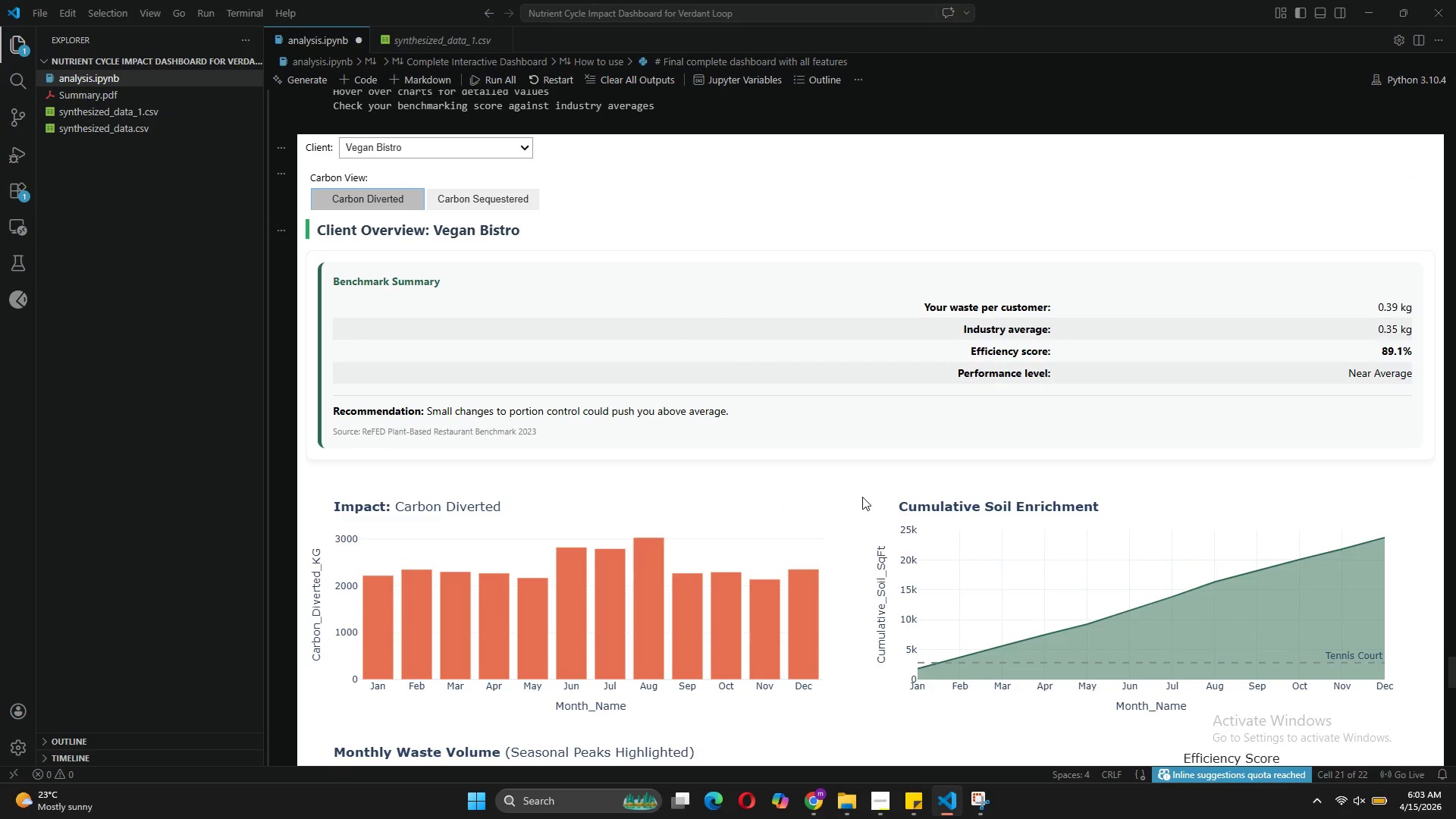 
scroll: coordinate [862, 497], scroll_direction: down, amount: 7.0
 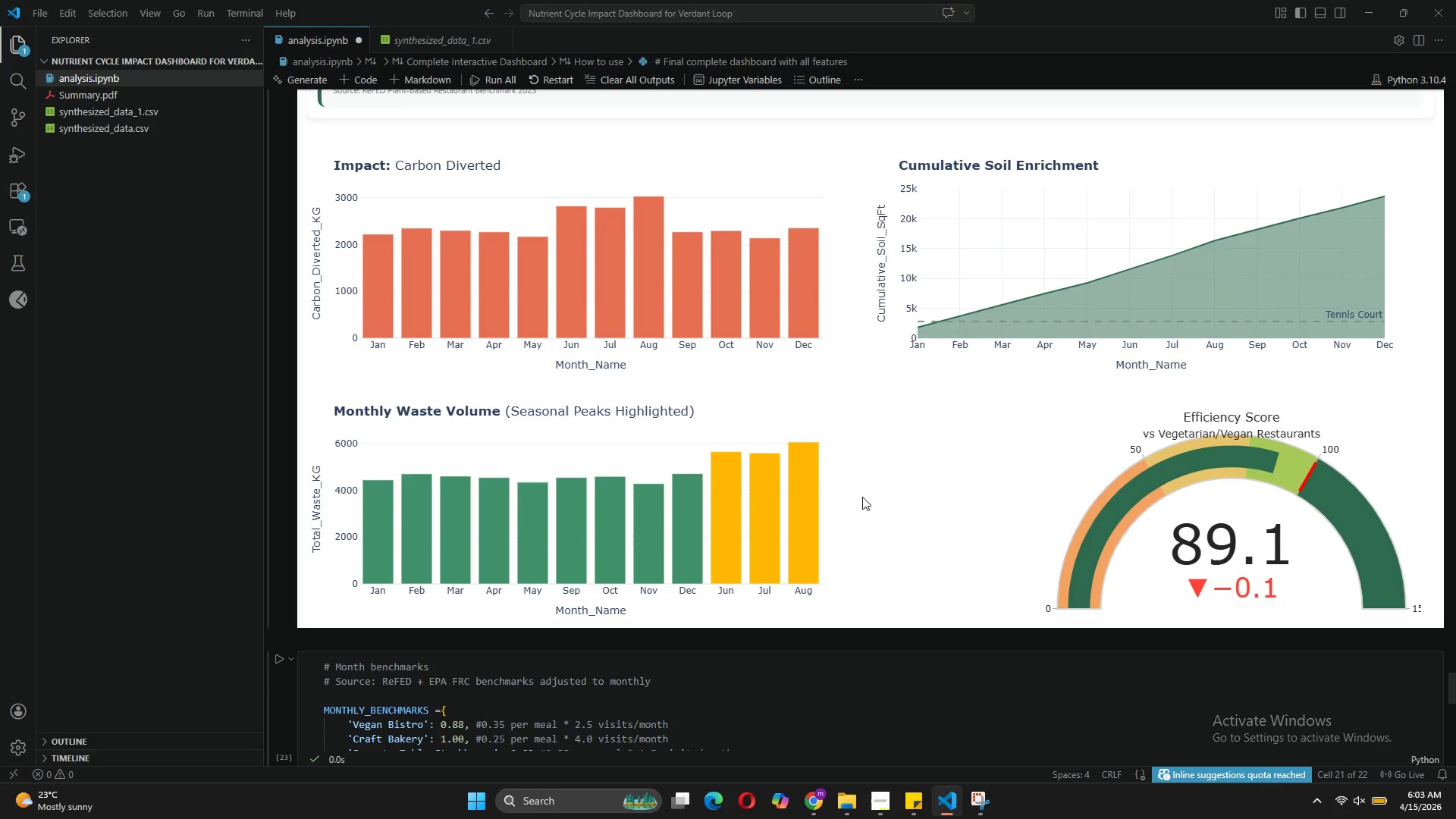 
key(Meta+Shift+S)
 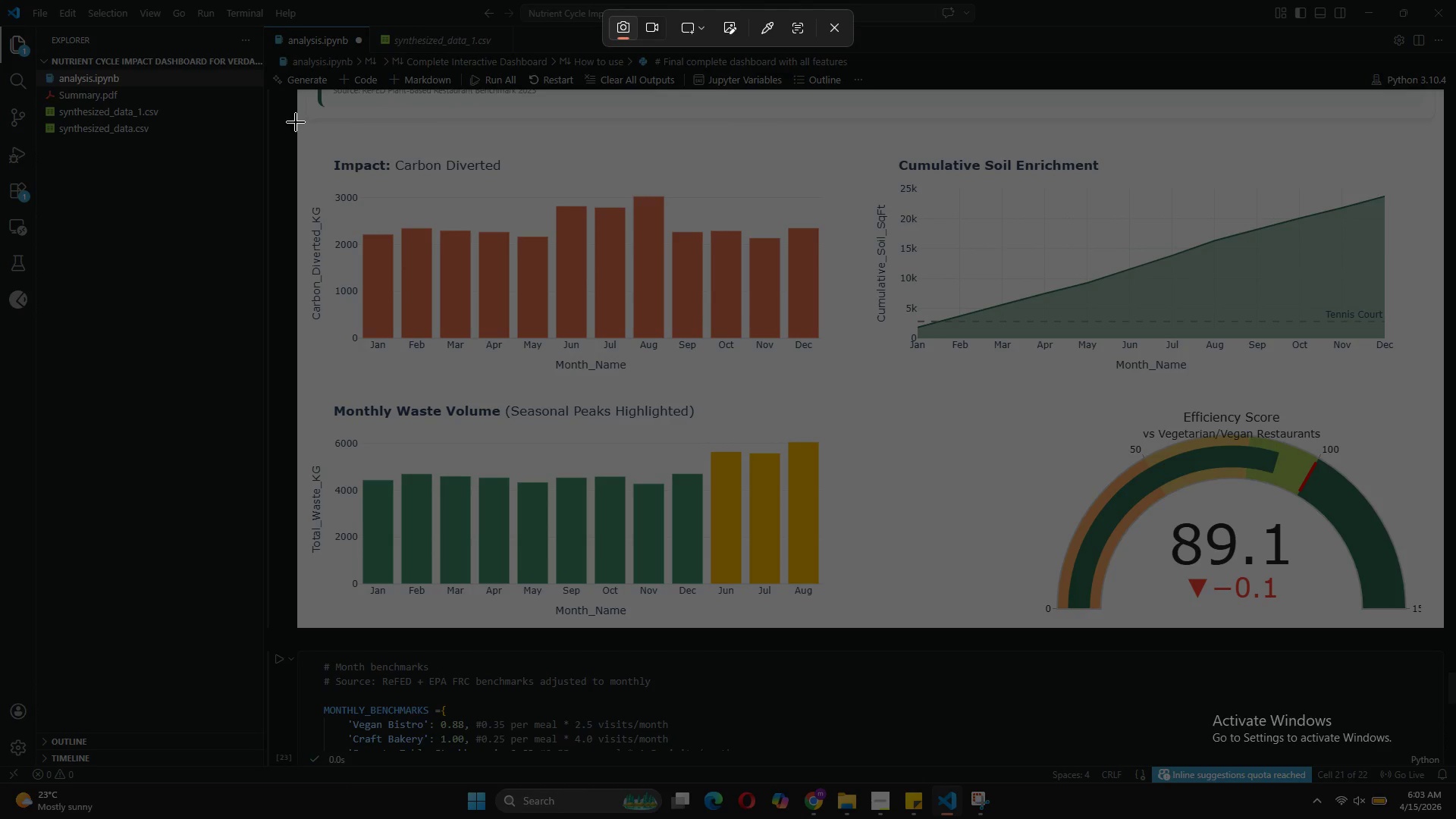 
left_click_drag(start_coordinate=[298, 121], to_coordinate=[1445, 629])
 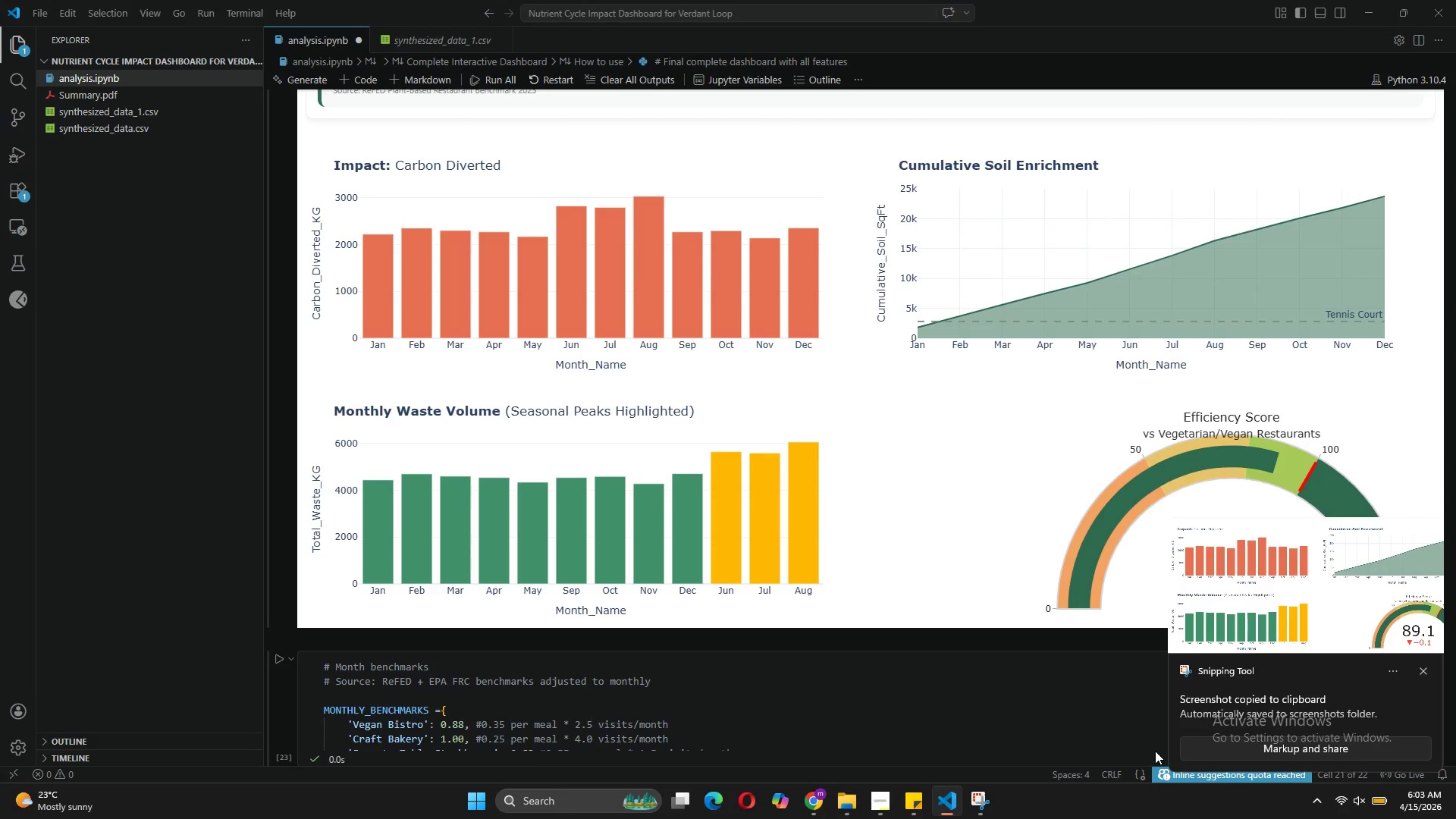 
wait(7.87)
 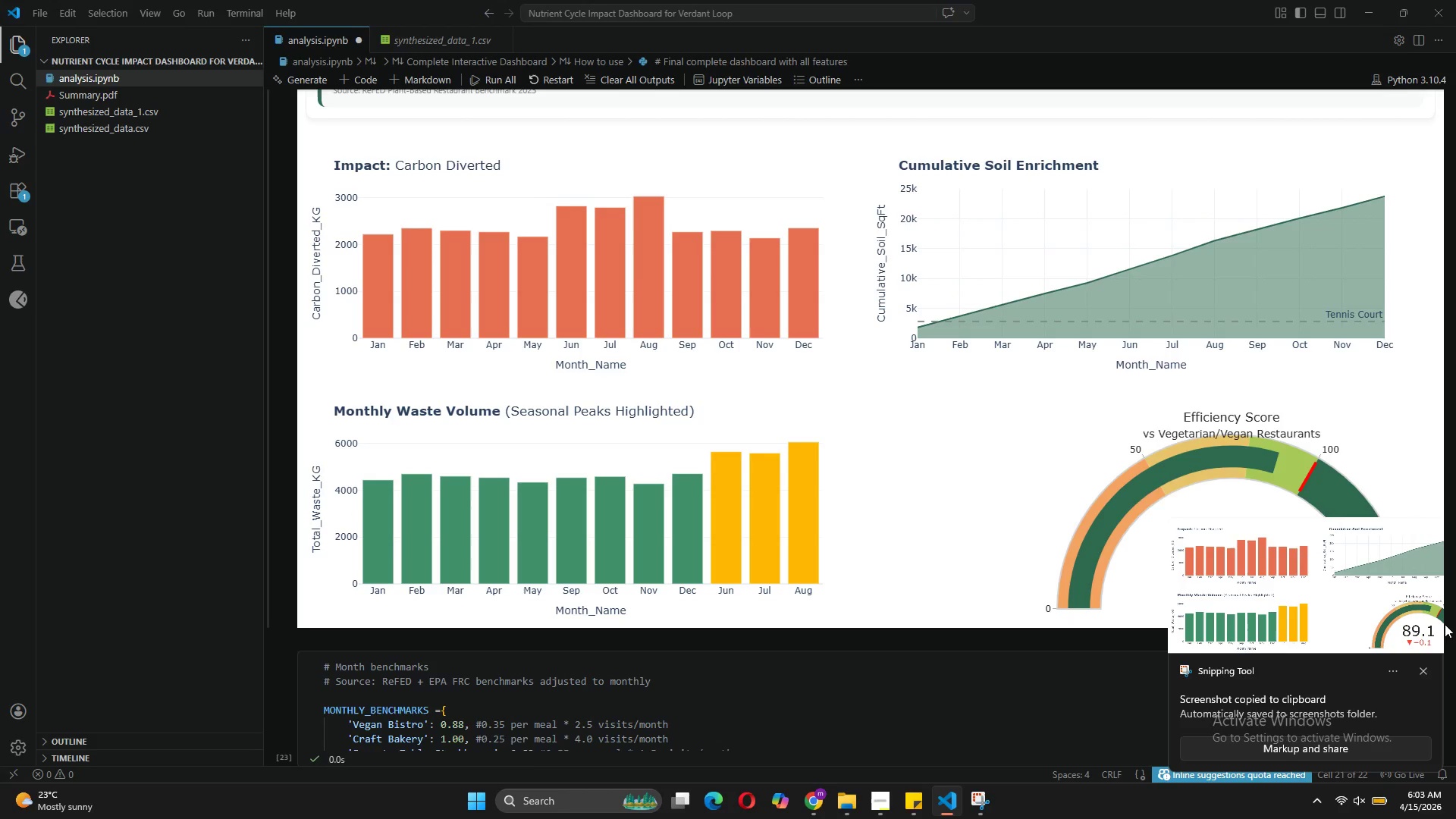 
mouse_move([1108, 808])
 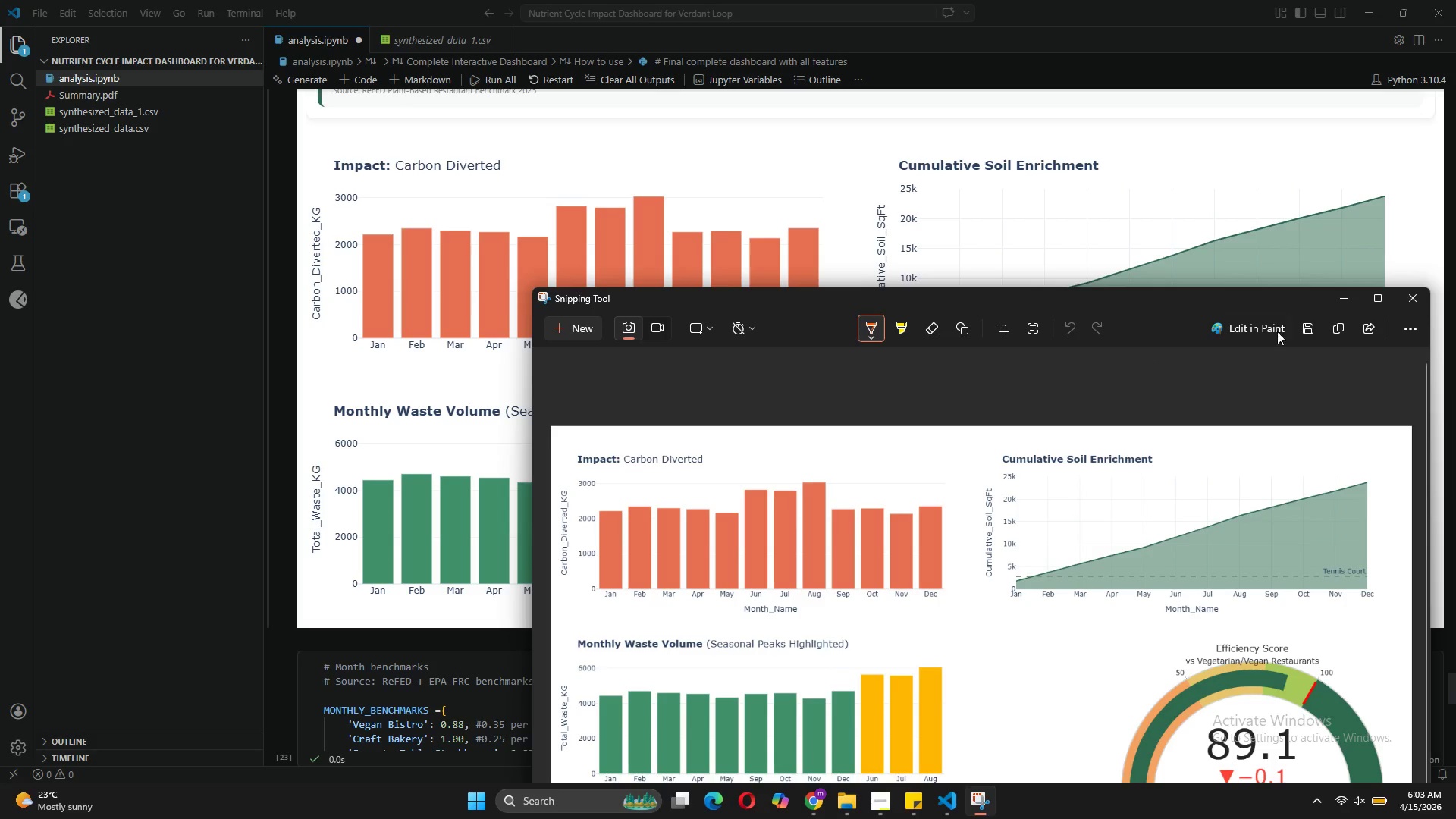 
left_click([1332, 324])
 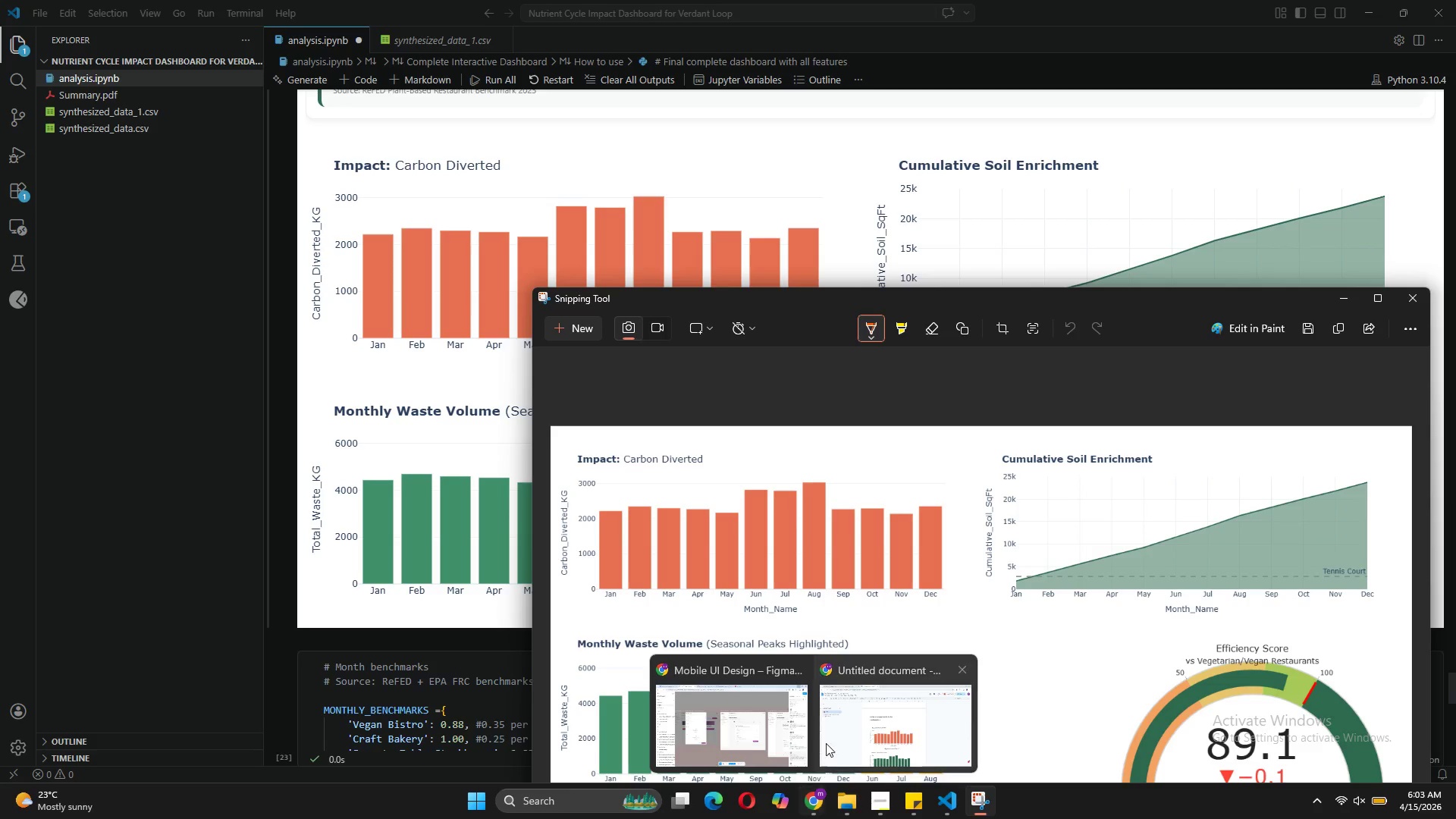 
left_click([829, 734])
 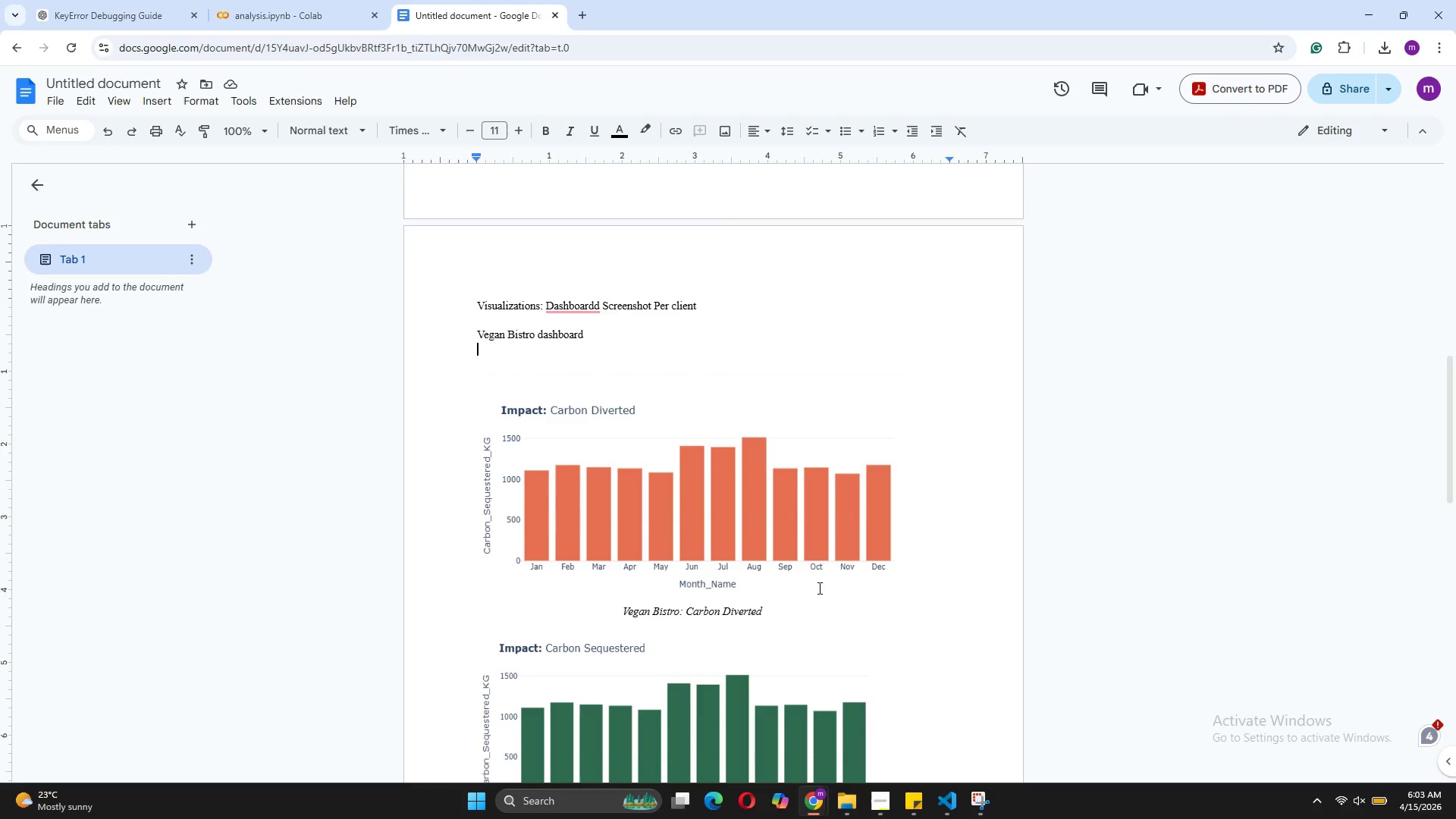 
left_click([818, 585])
 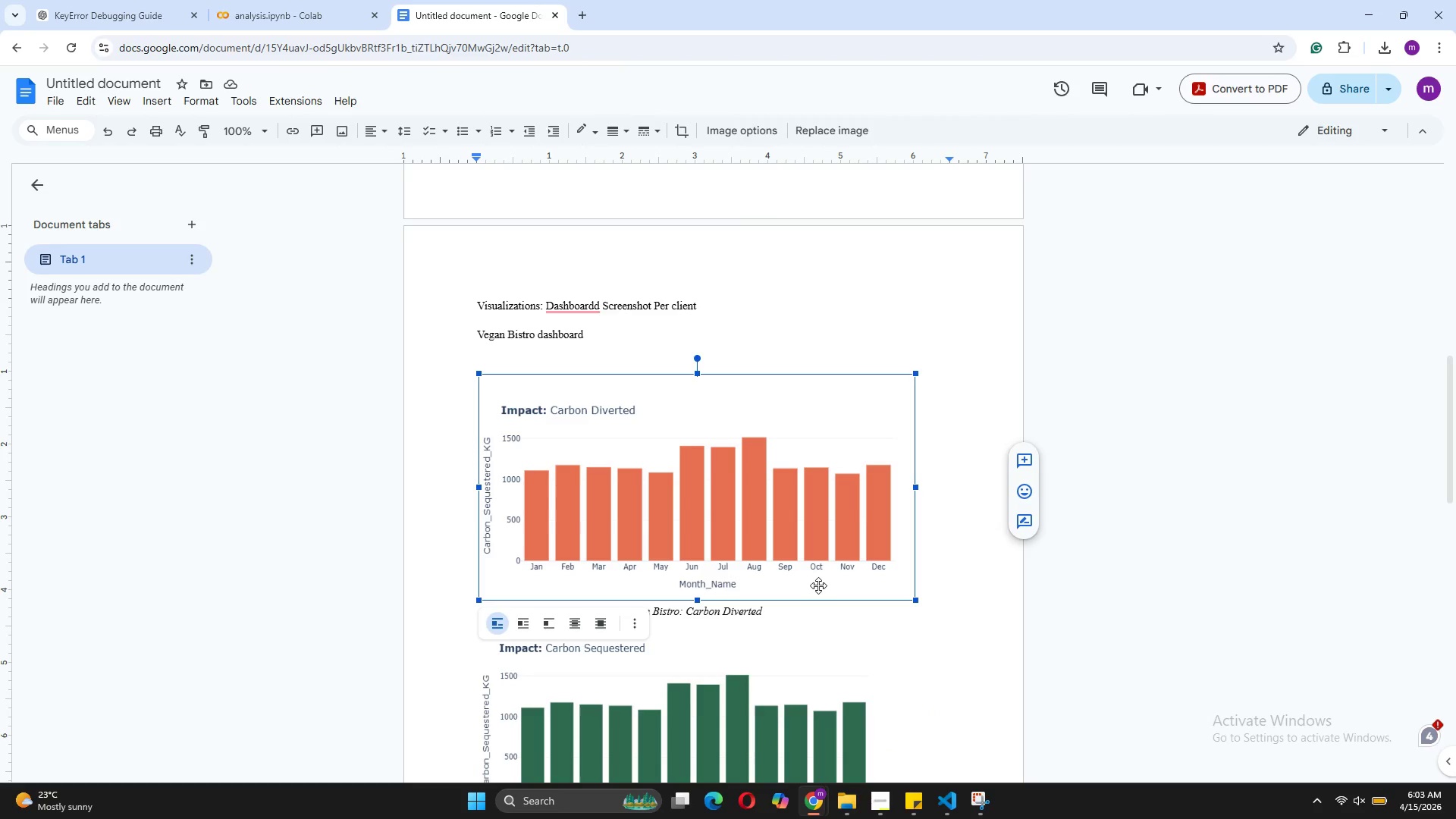 
key(Backspace)
 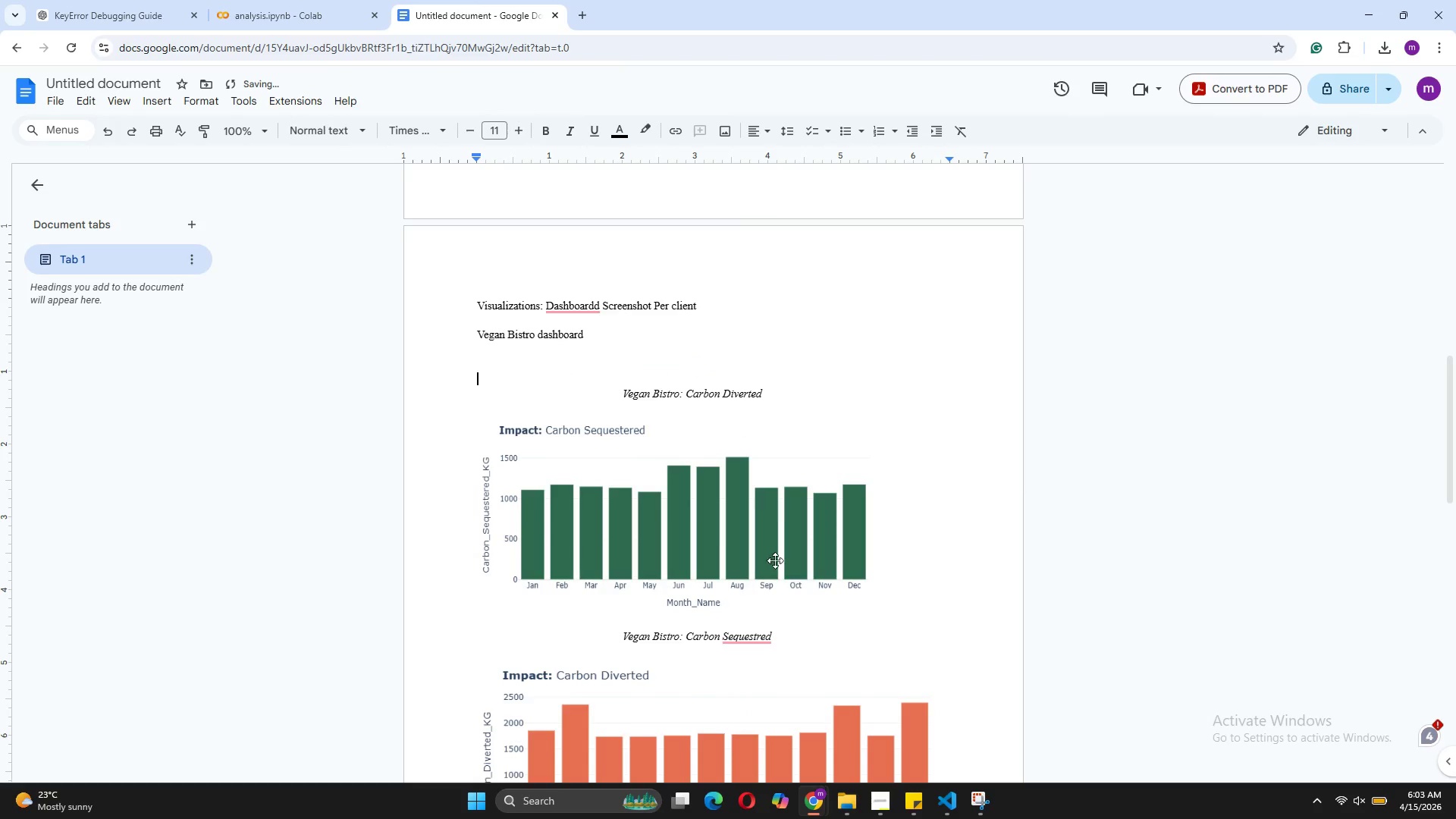 
left_click([771, 535])
 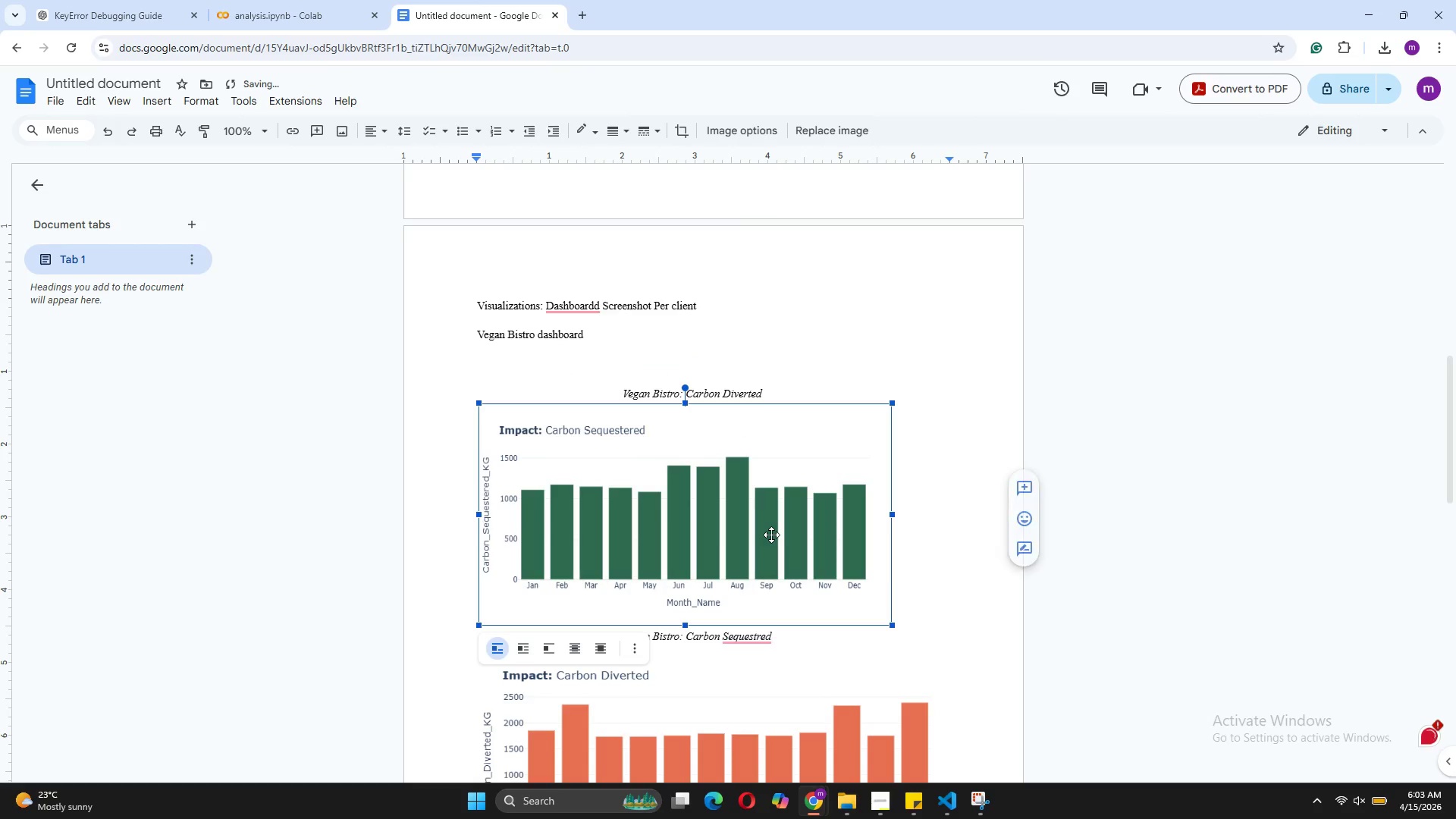 
key(Backspace)
 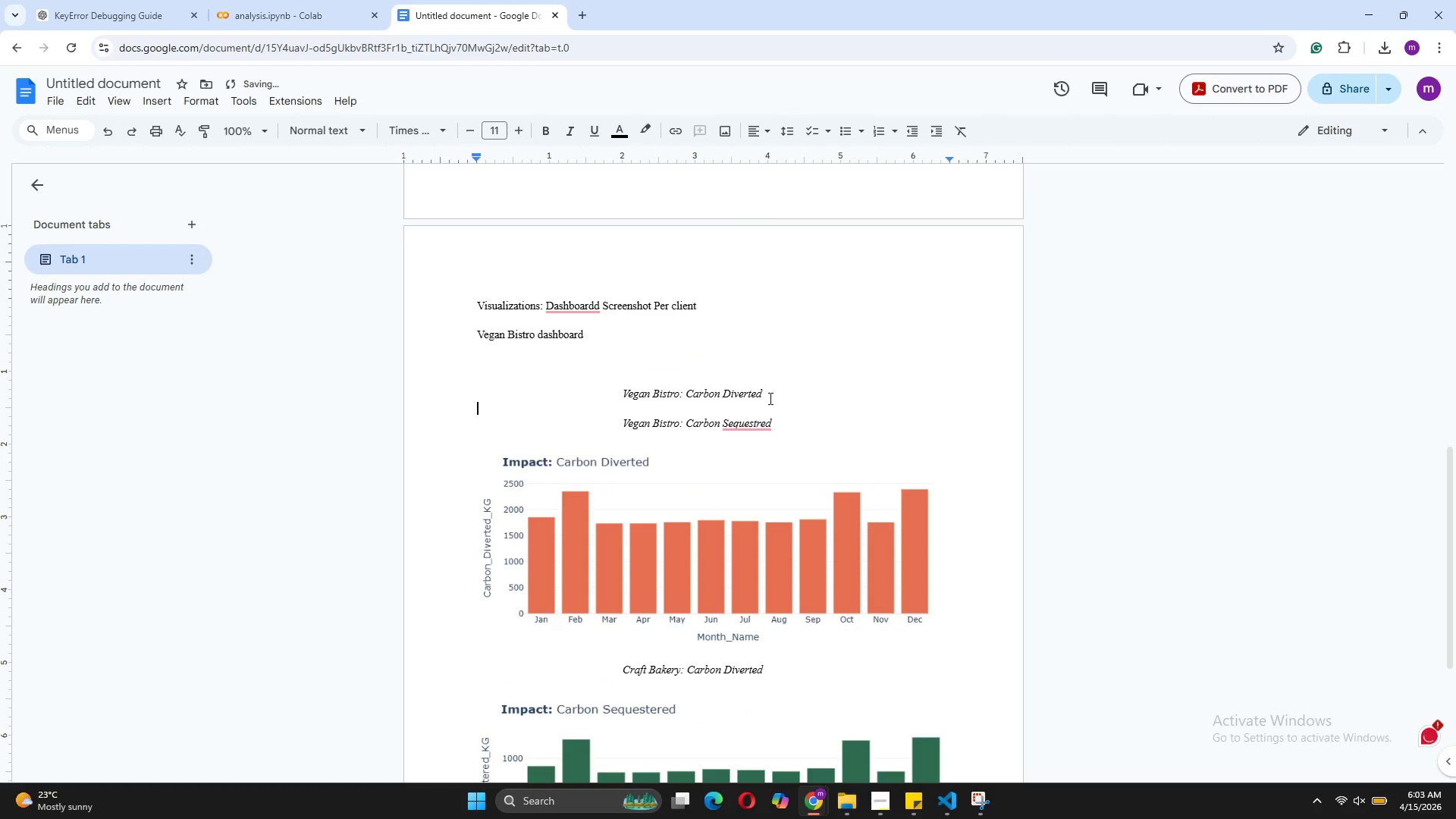 
left_click([755, 394])
 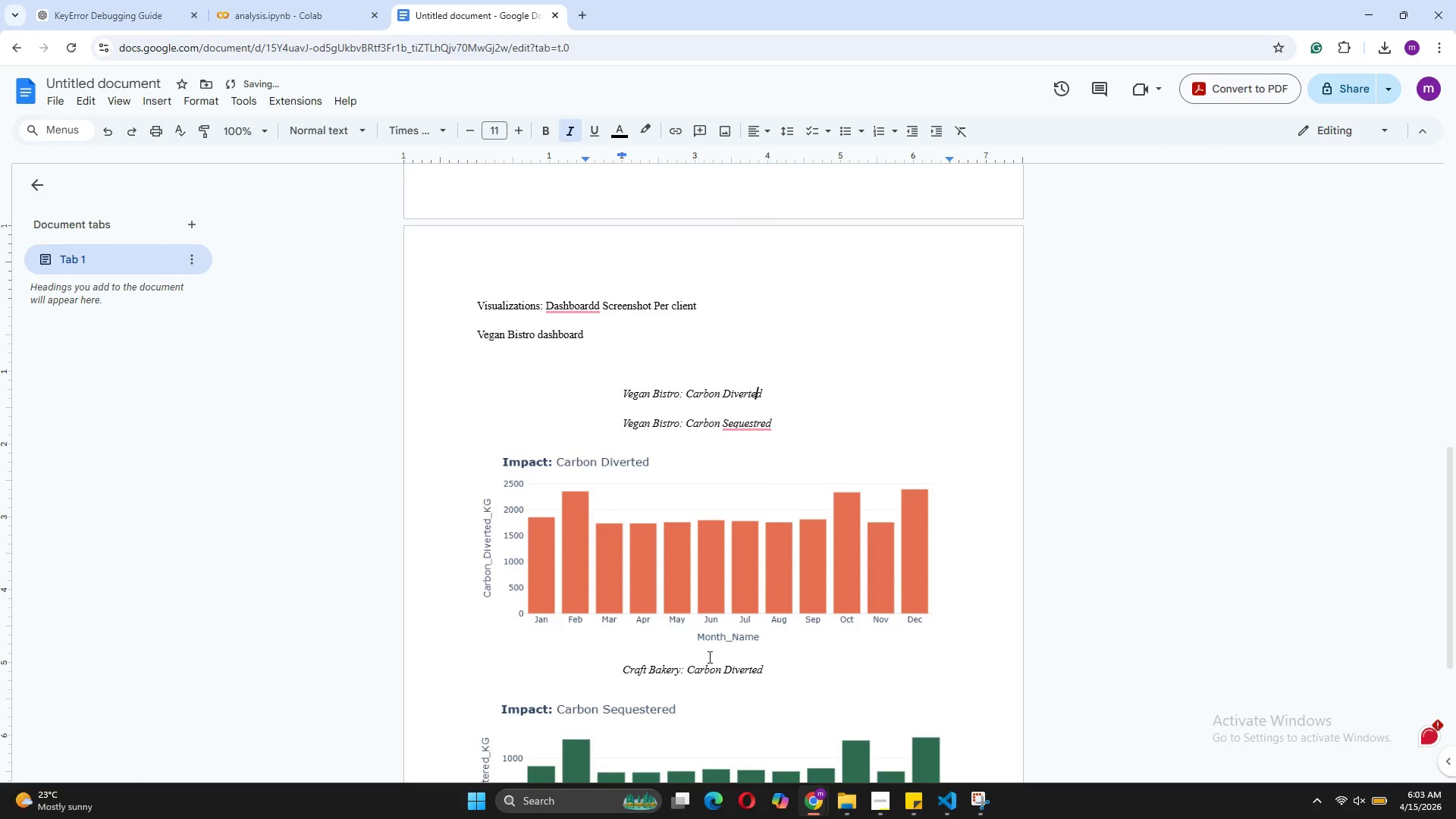 
left_click([726, 593])
 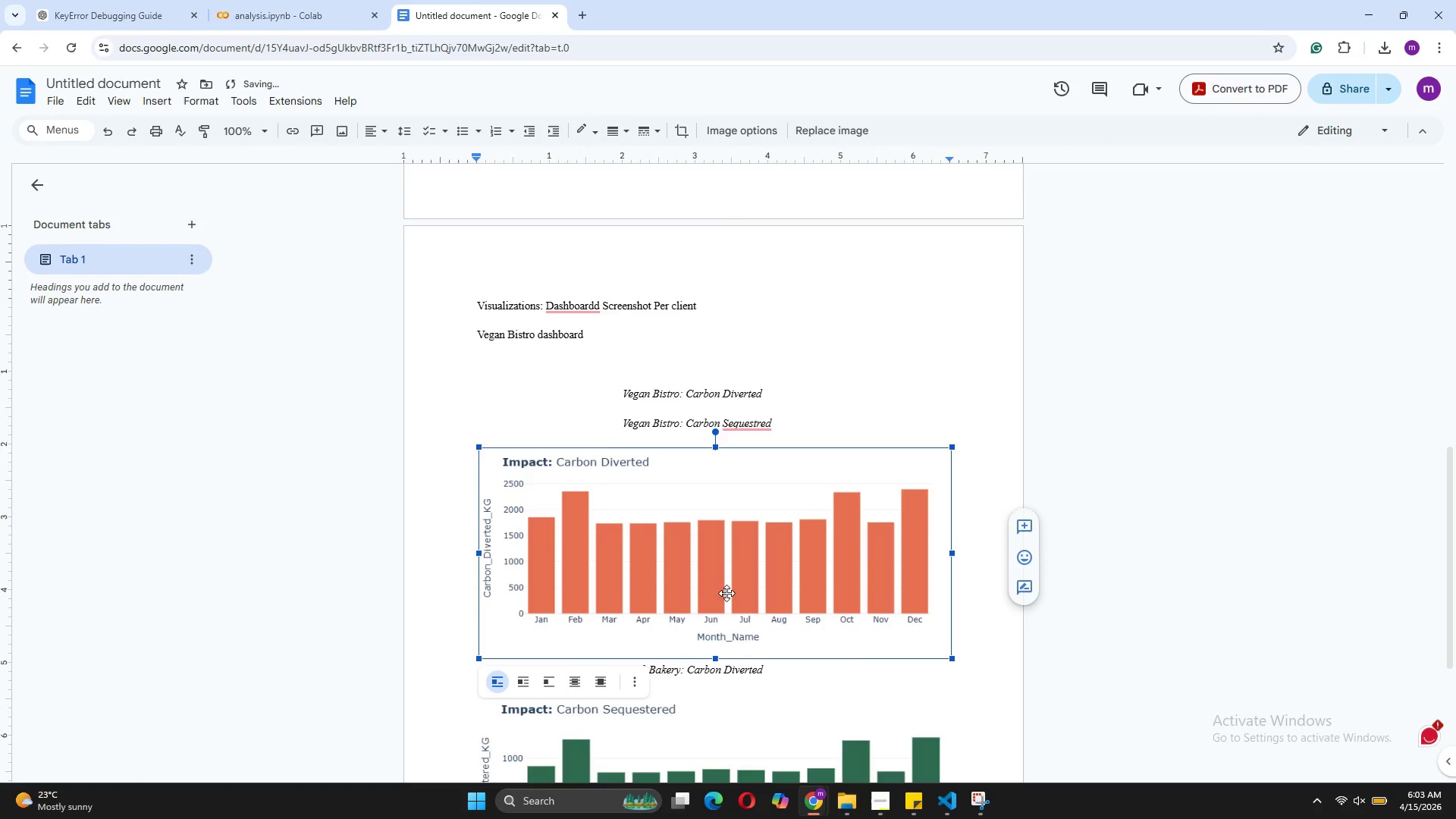 
key(Backspace)
 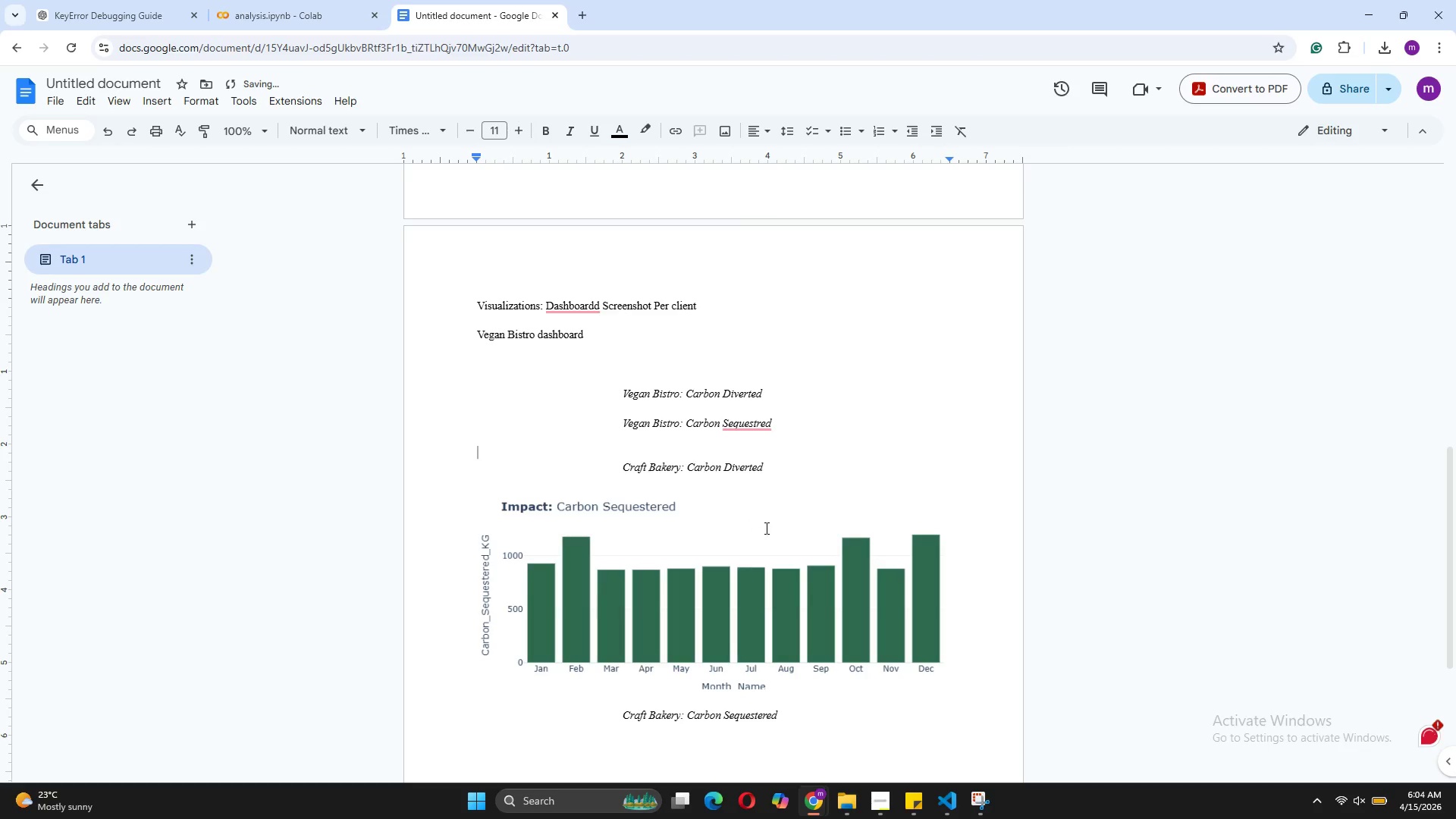 
left_click([761, 638])
 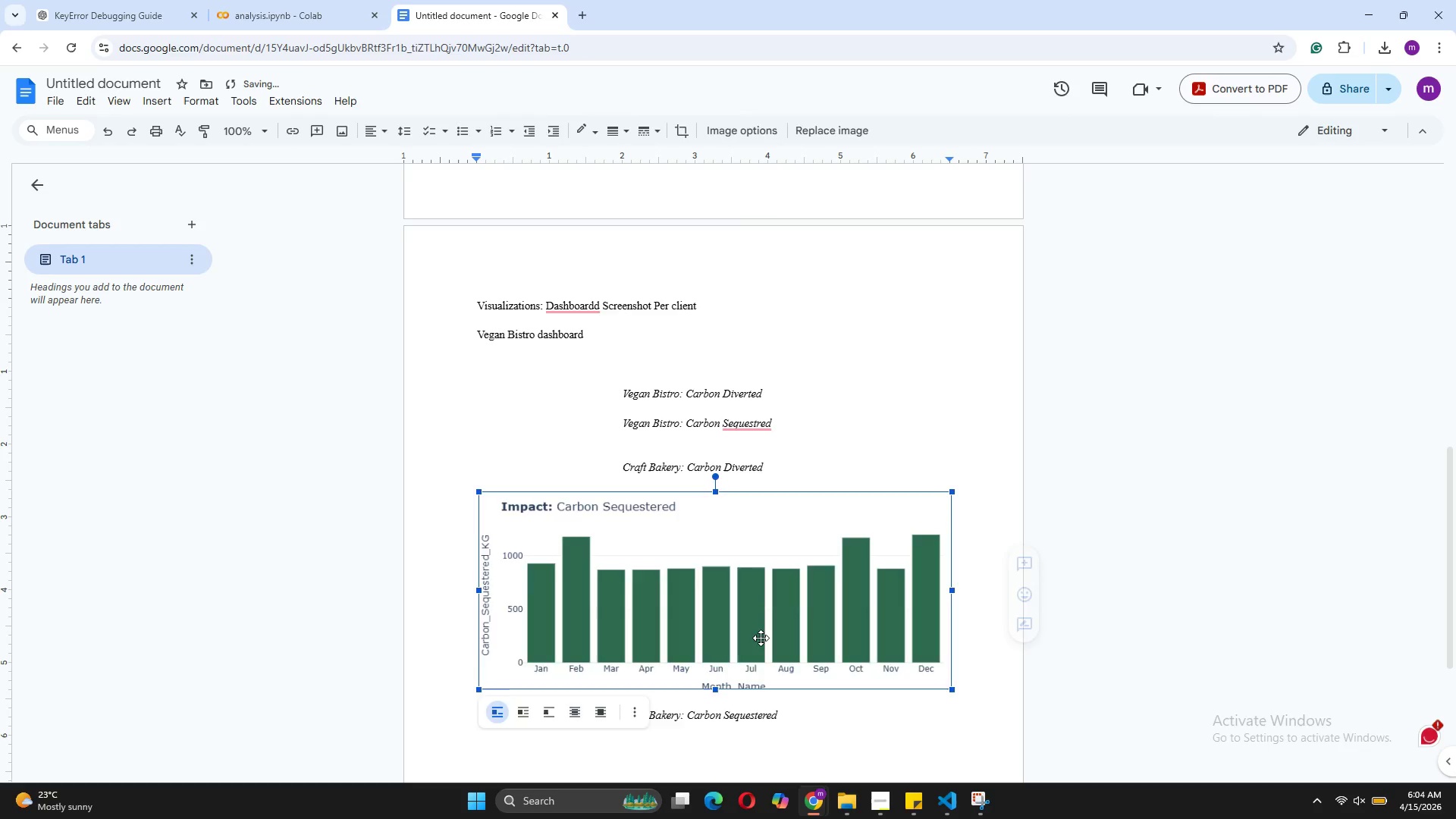 
key(Backspace)
 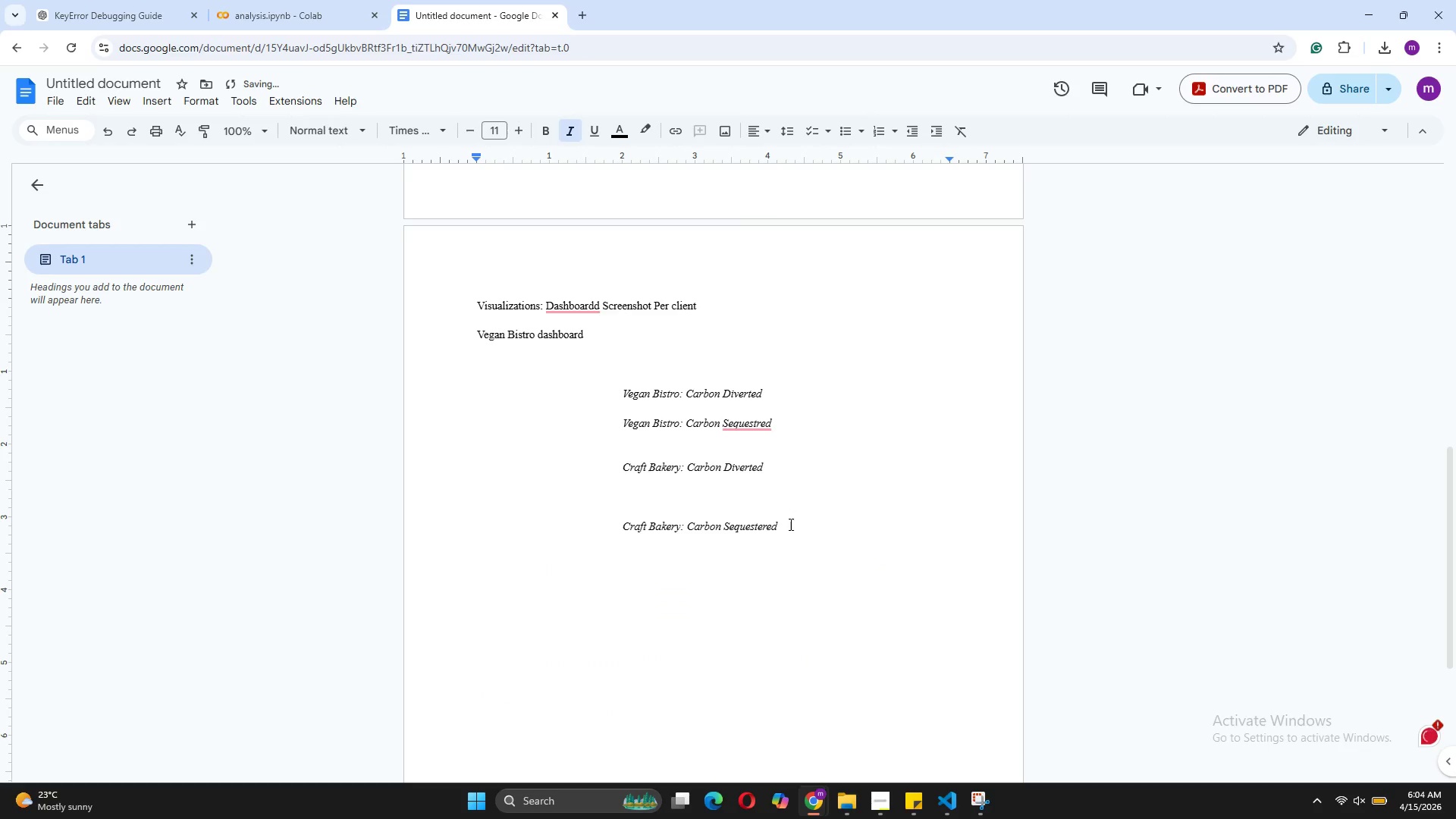 
left_click_drag(start_coordinate=[788, 529], to_coordinate=[622, 428])
 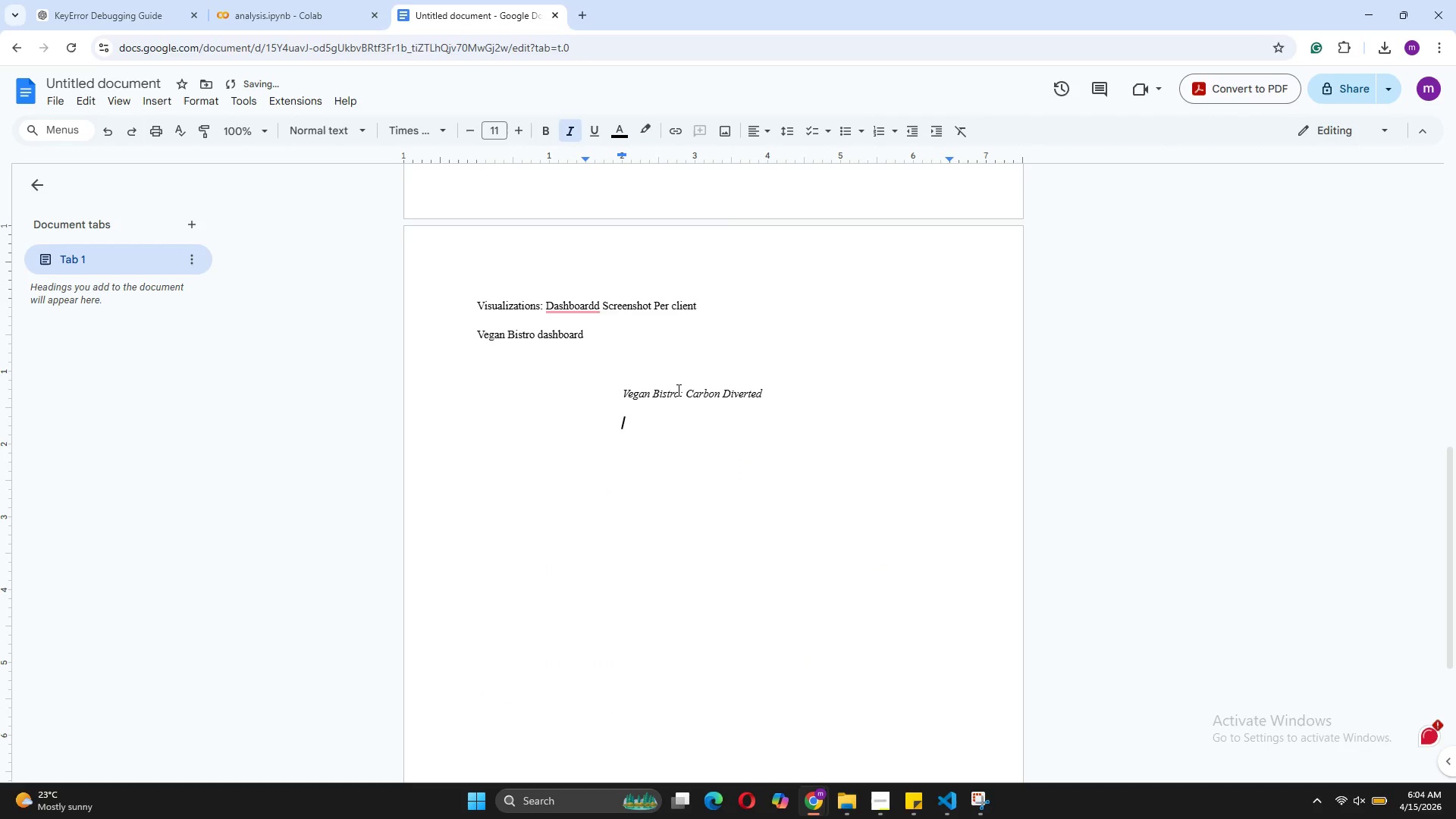 
key(Backspace)
 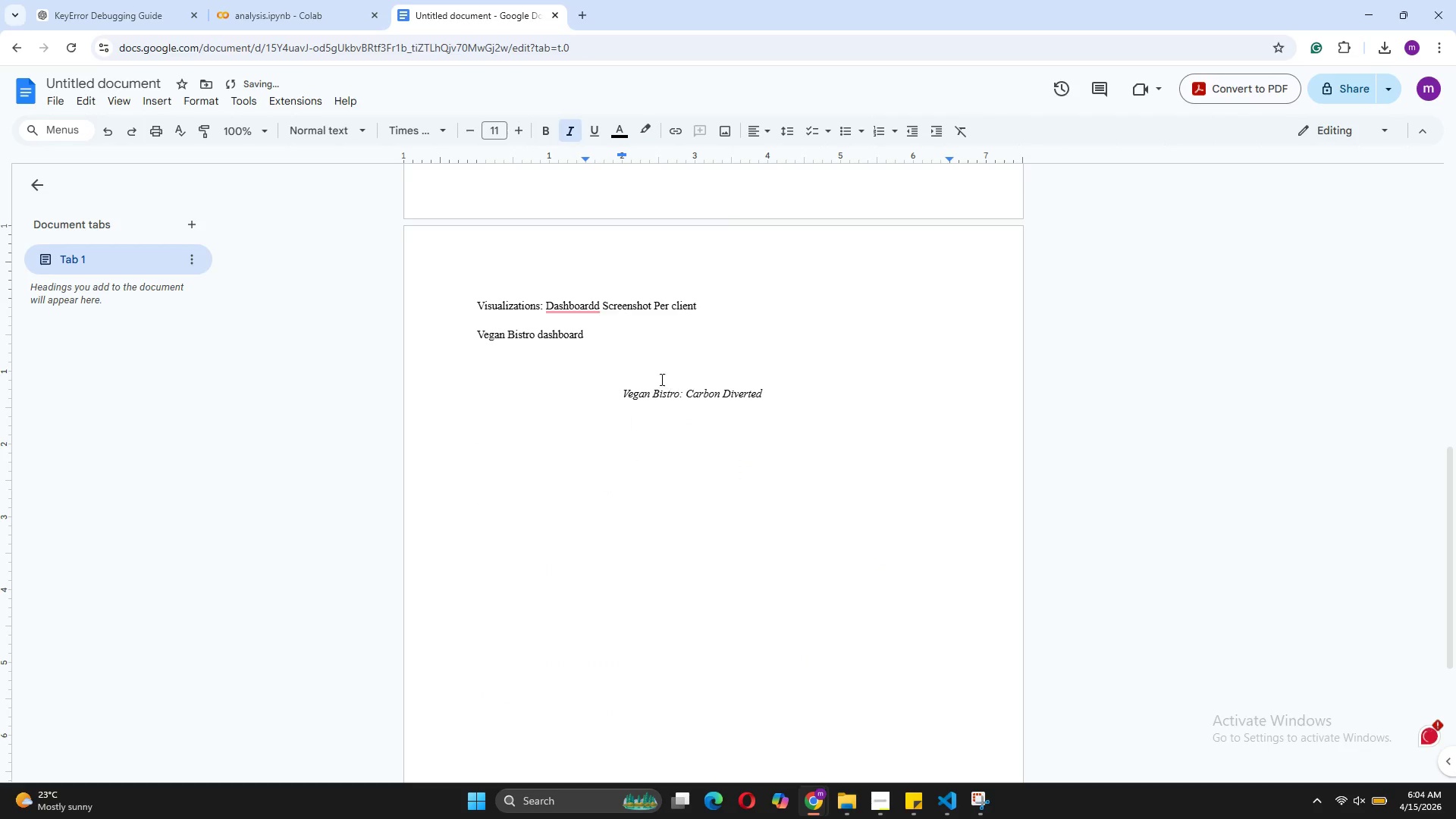 
left_click([661, 360])
 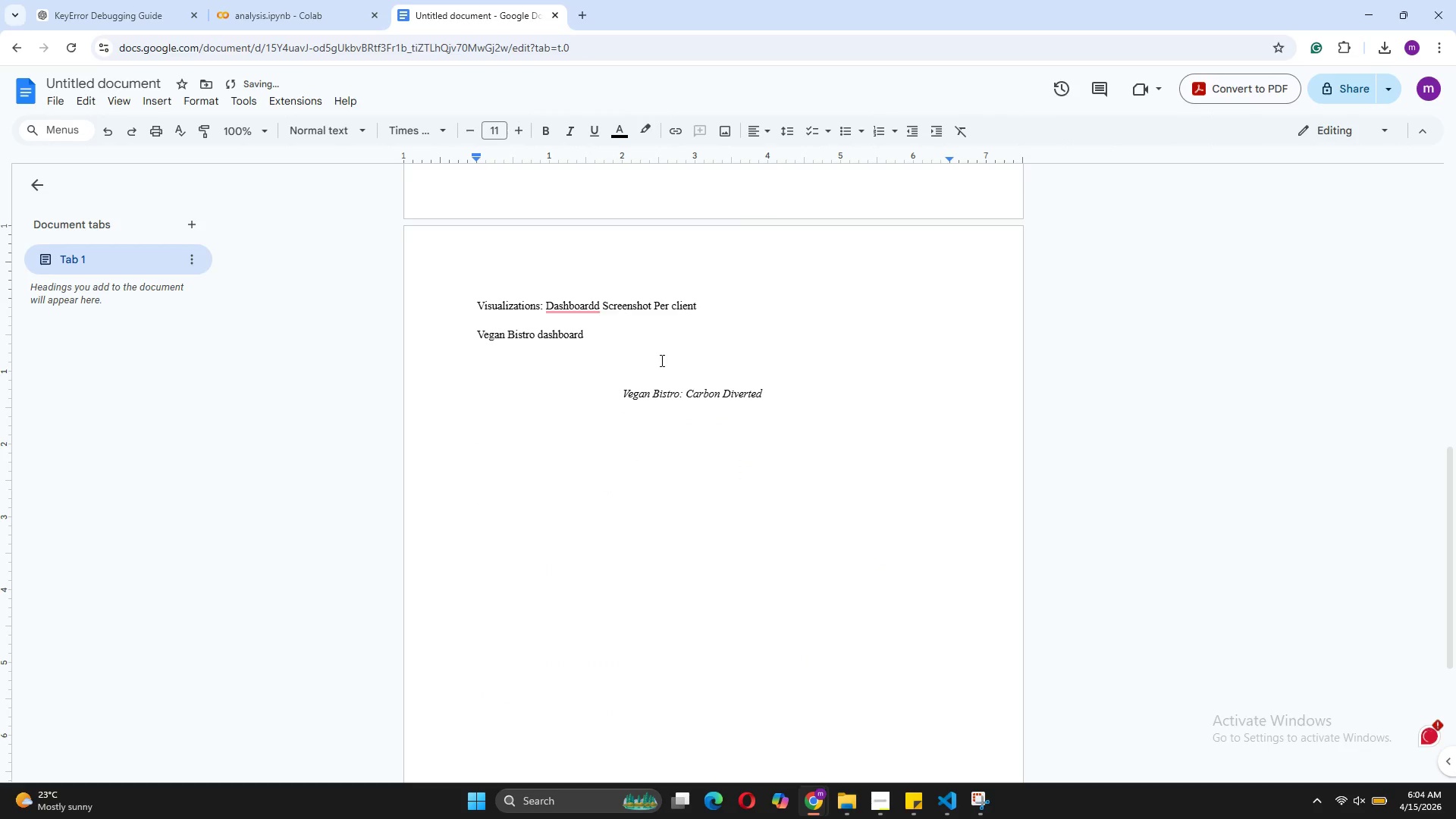 
key(Control+V)
 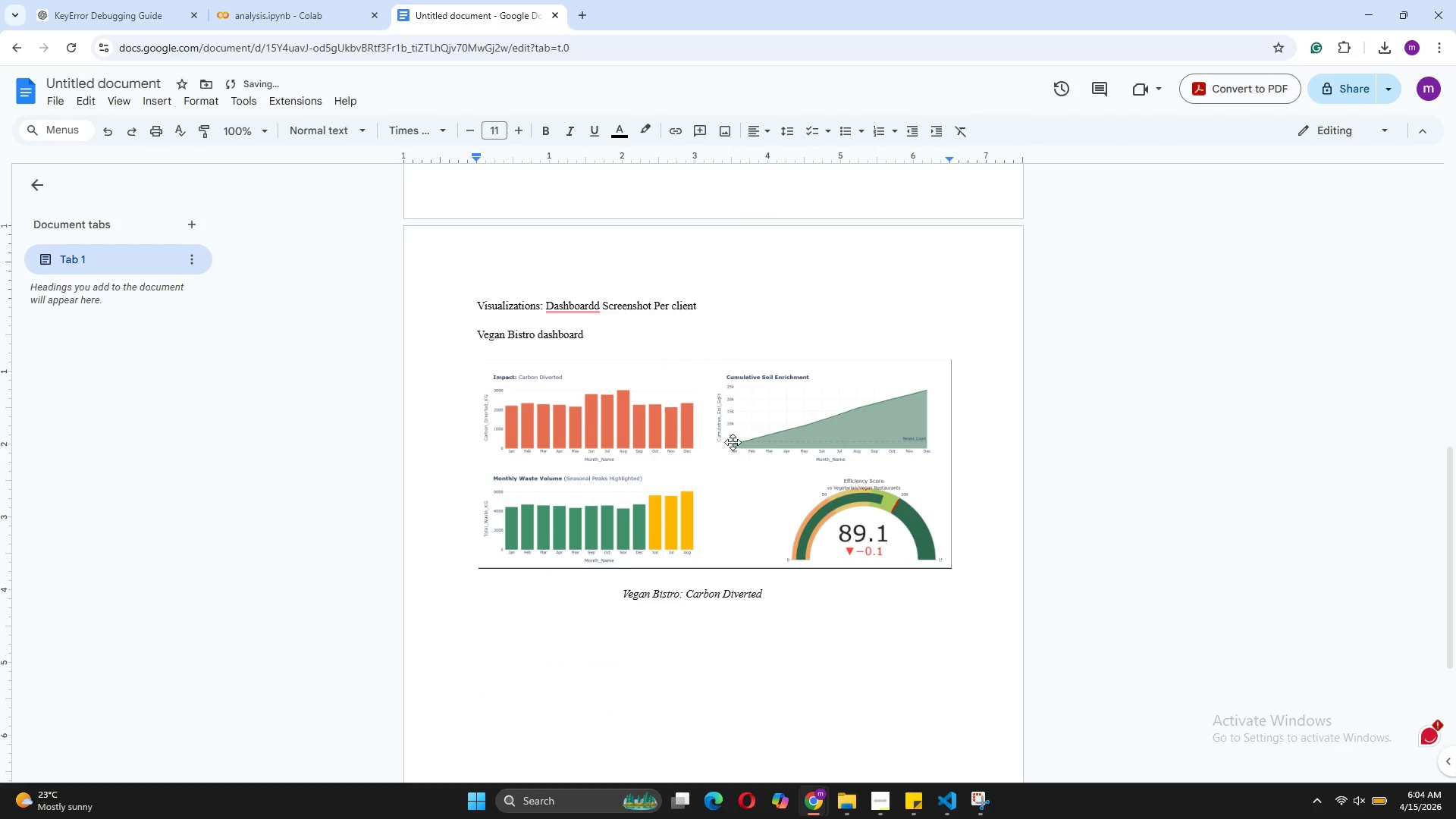 
left_click([743, 464])
 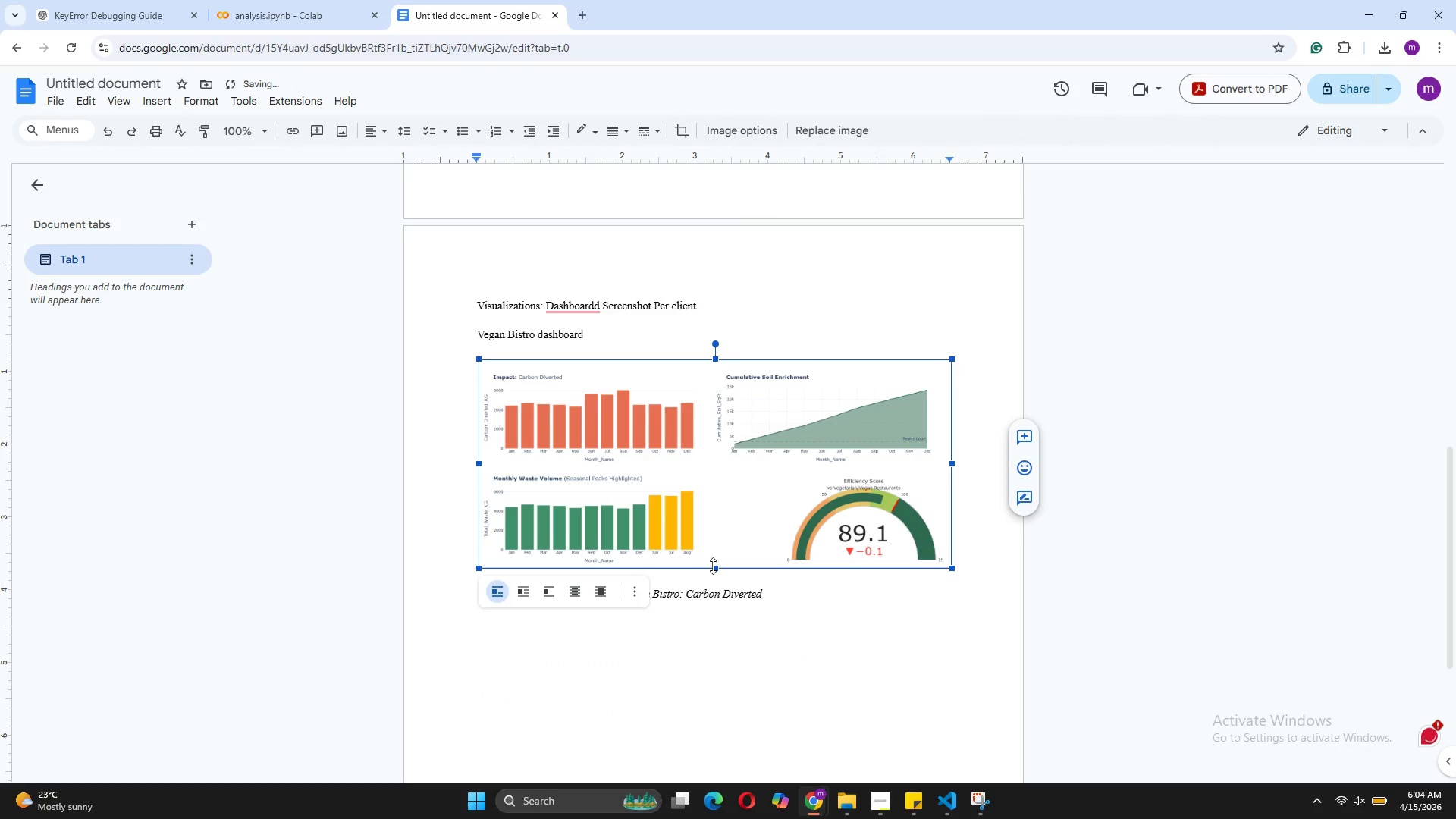 
left_click_drag(start_coordinate=[713, 566], to_coordinate=[717, 592])
 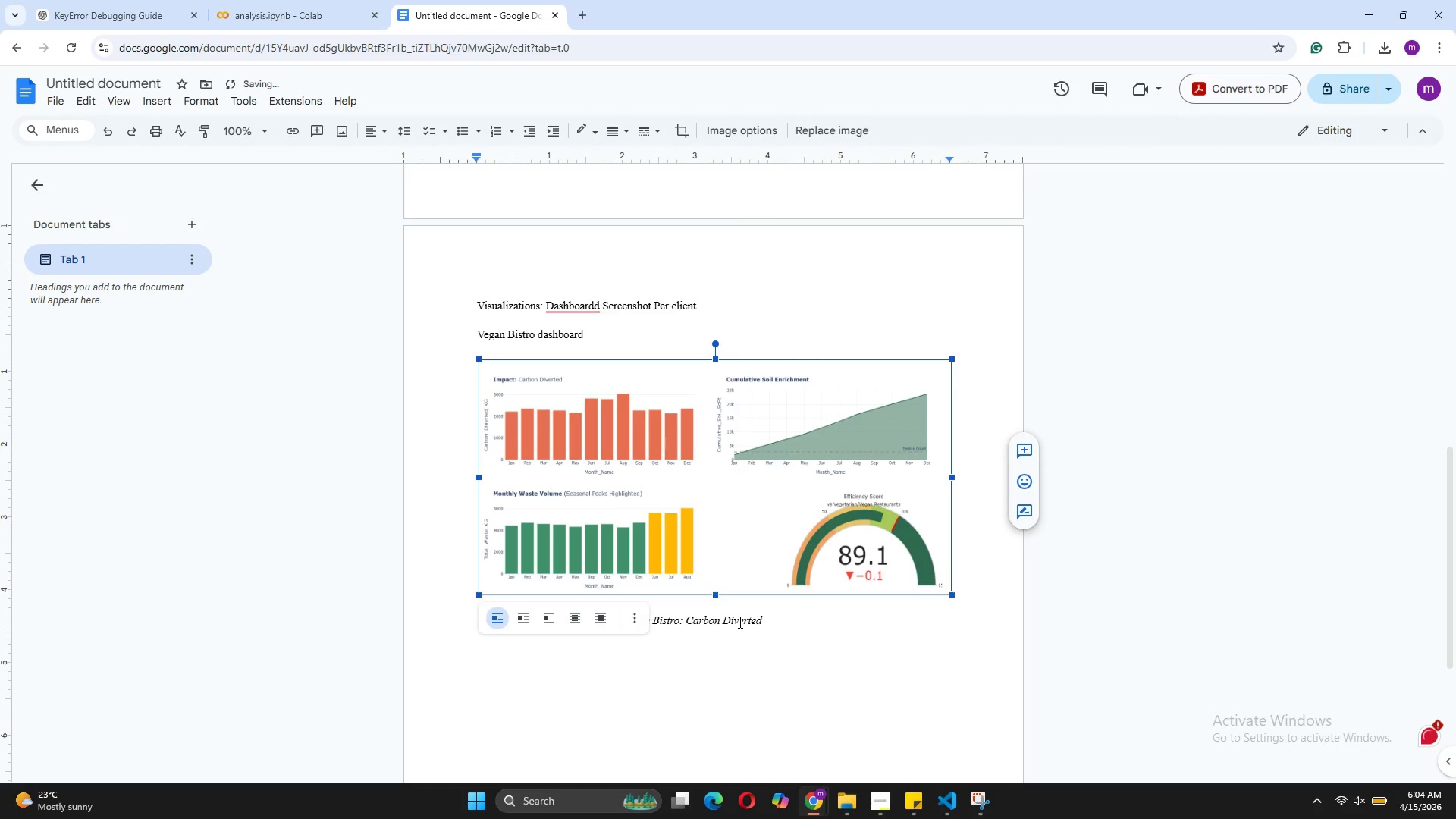 
left_click_drag(start_coordinate=[716, 594], to_coordinate=[720, 642])
 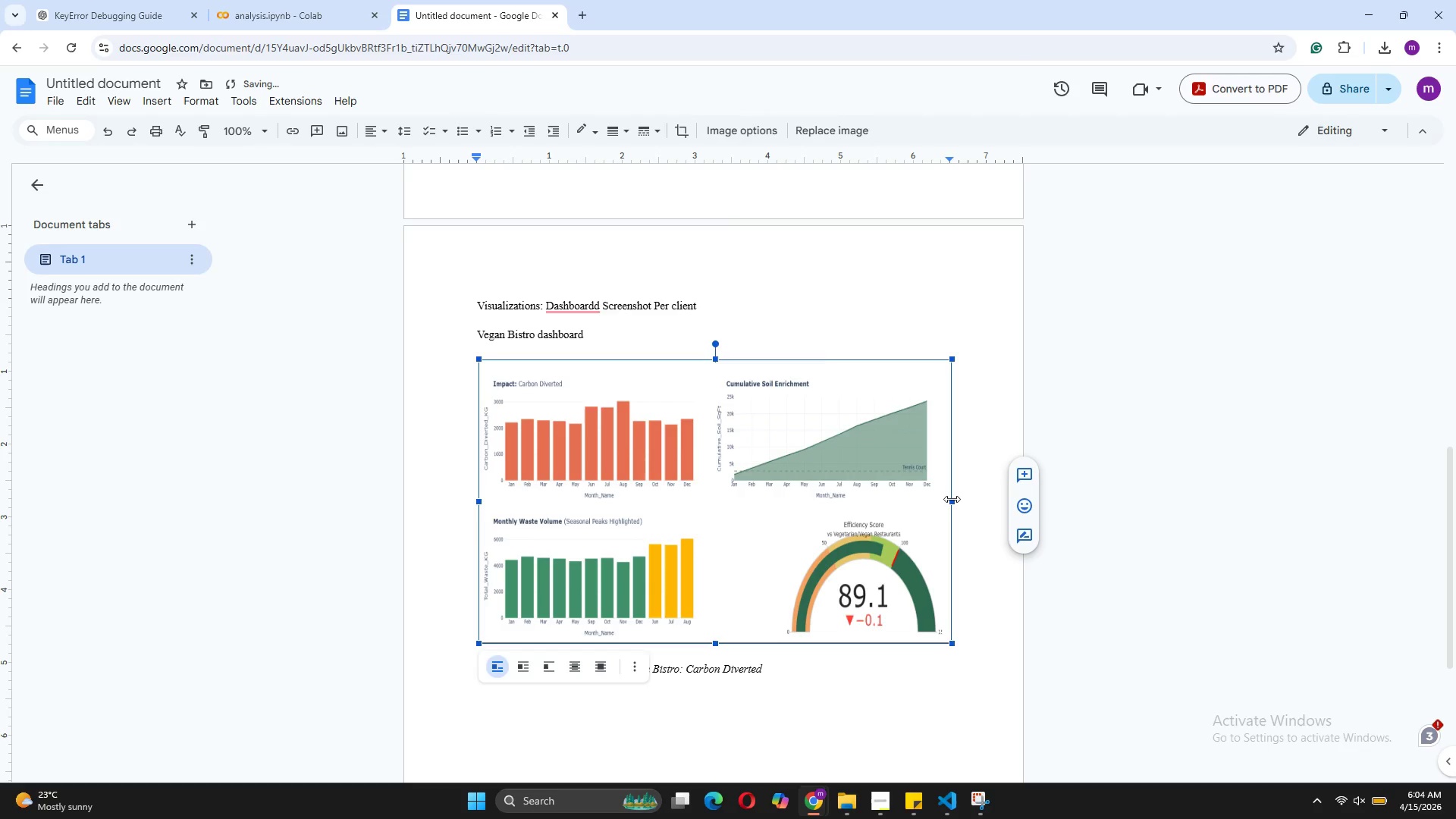 
left_click_drag(start_coordinate=[952, 499], to_coordinate=[981, 507])
 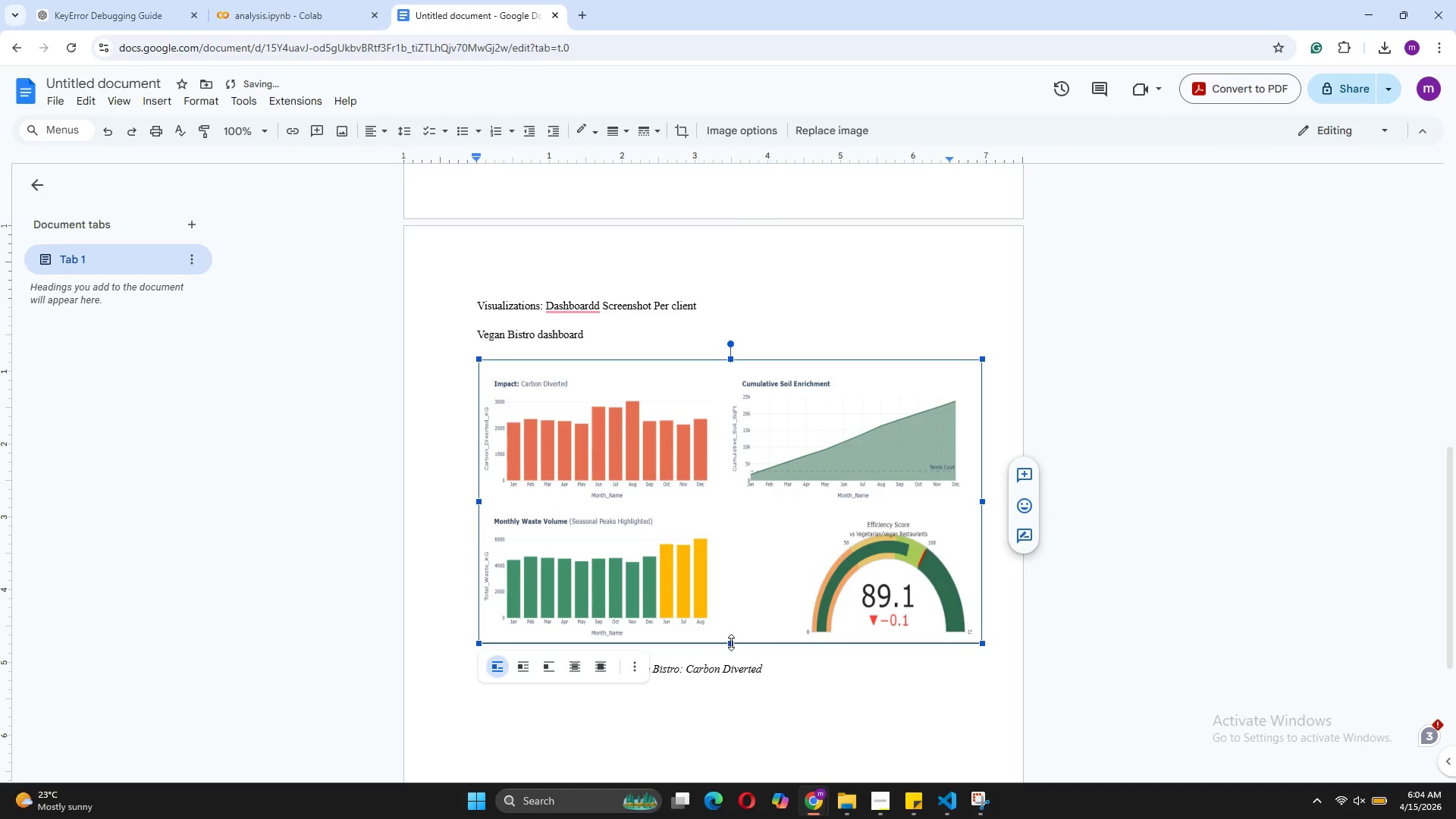 
left_click_drag(start_coordinate=[730, 645], to_coordinate=[732, 595])
 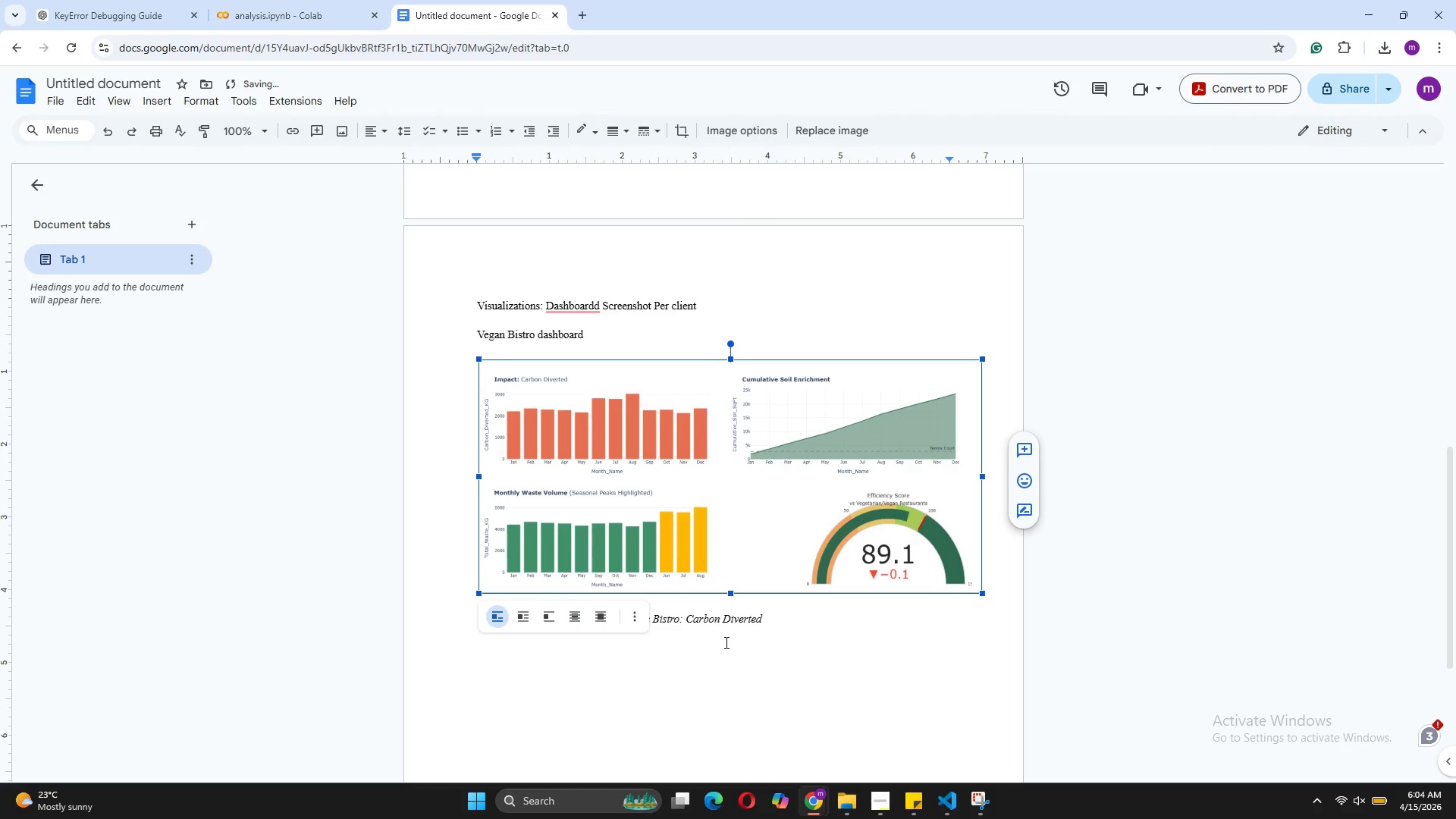 
left_click([791, 629])
 